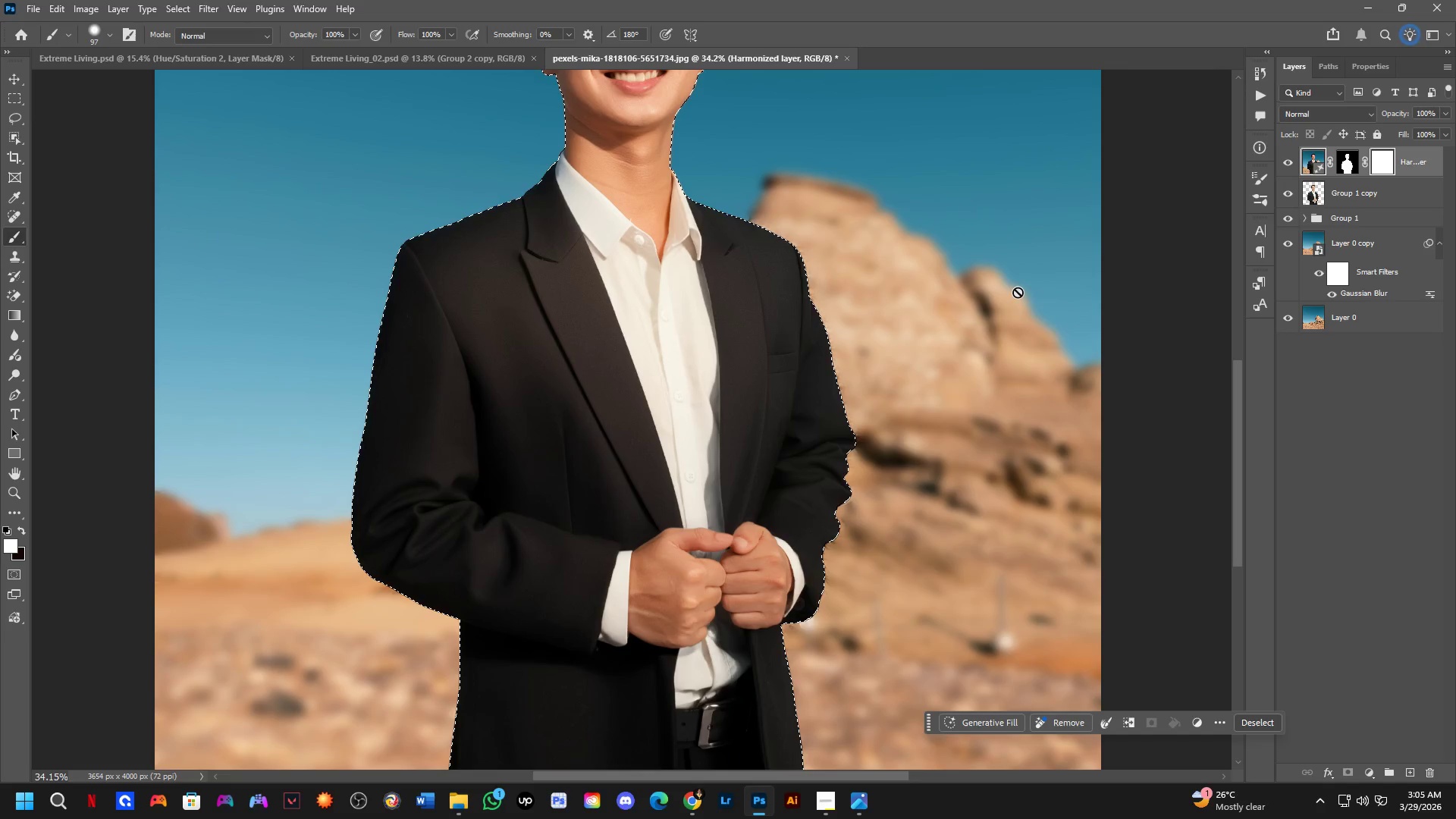 
key(Control+D)
 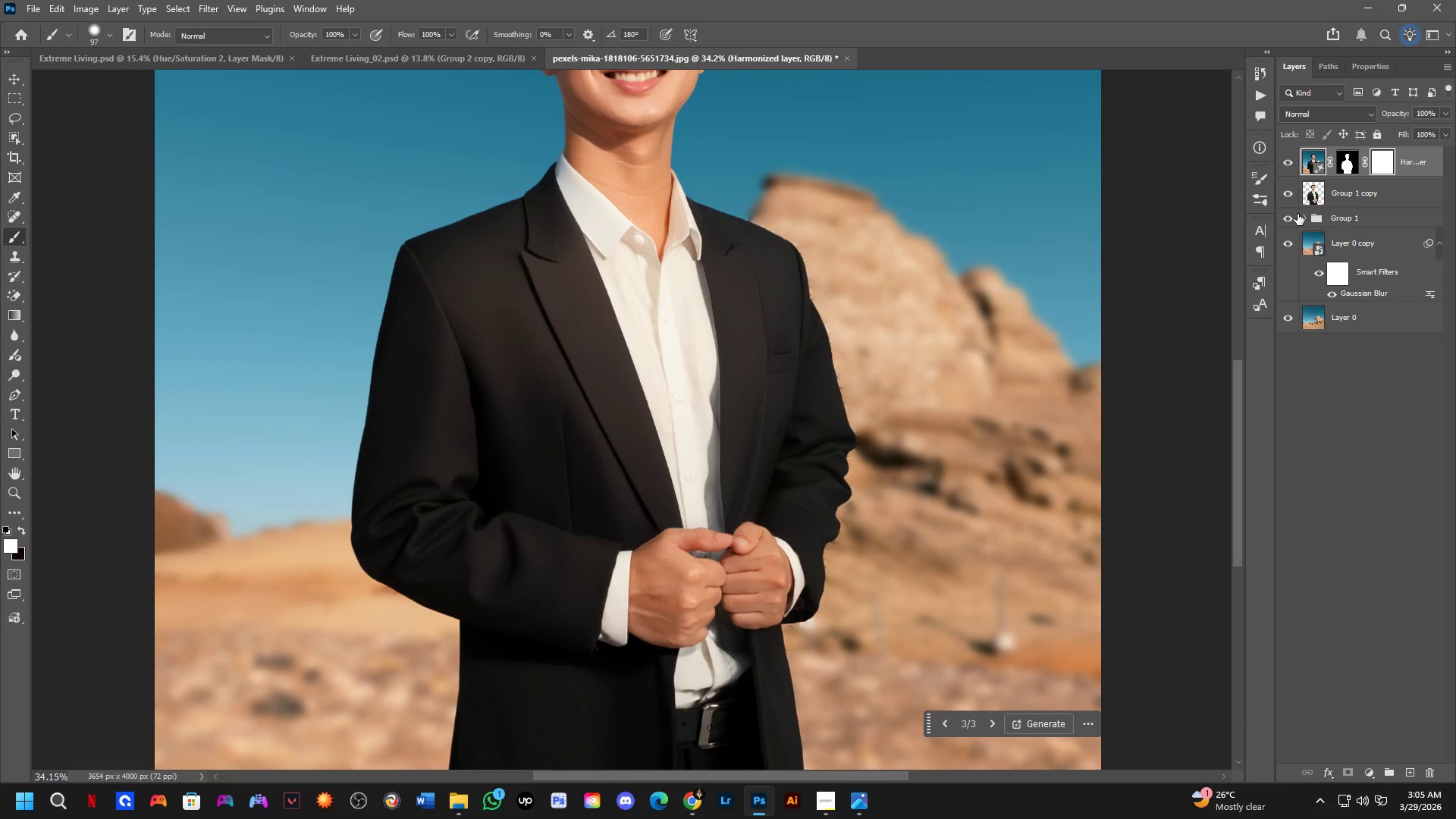 
key(Backspace)
 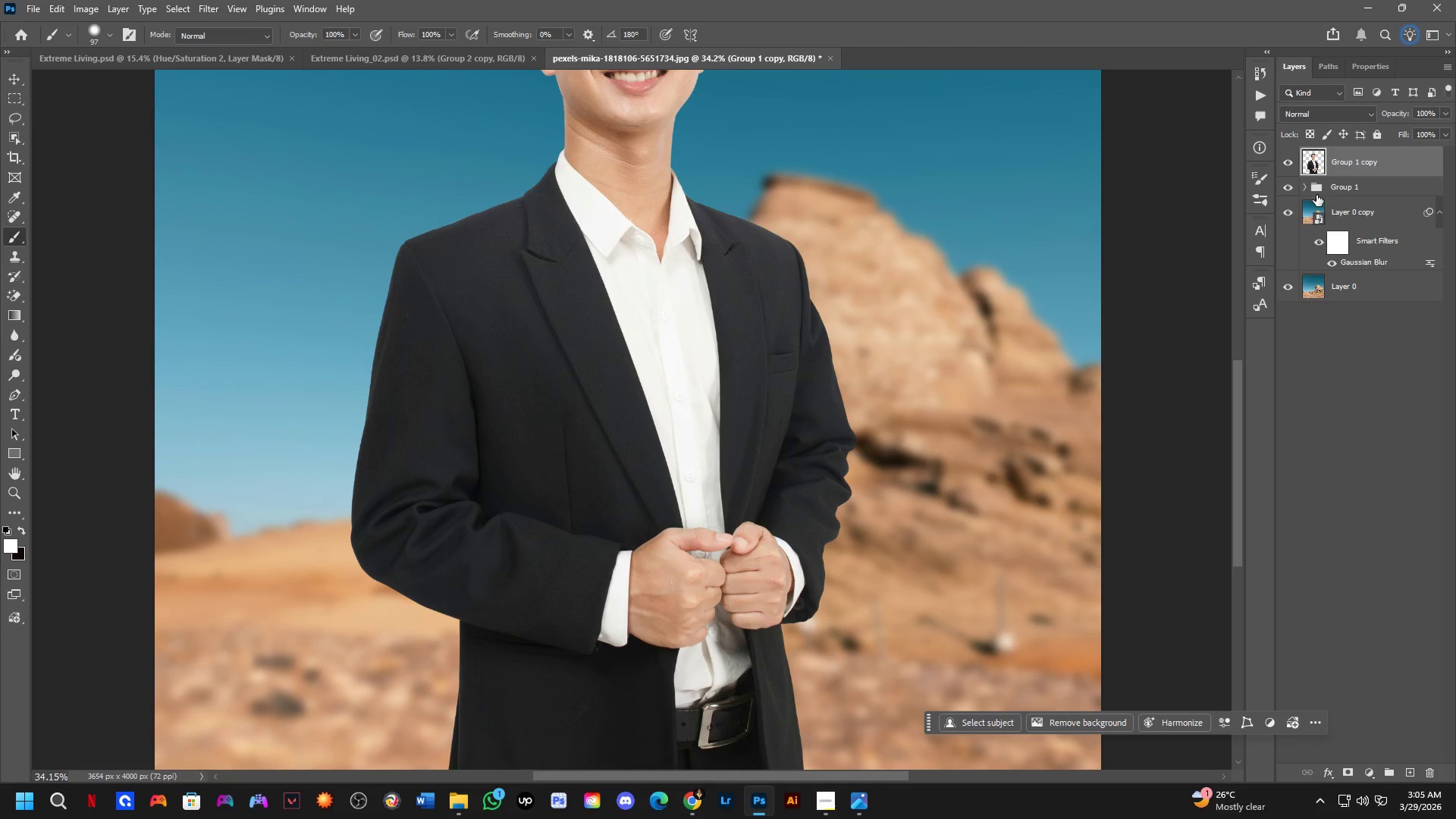 
key(Control+Z)
 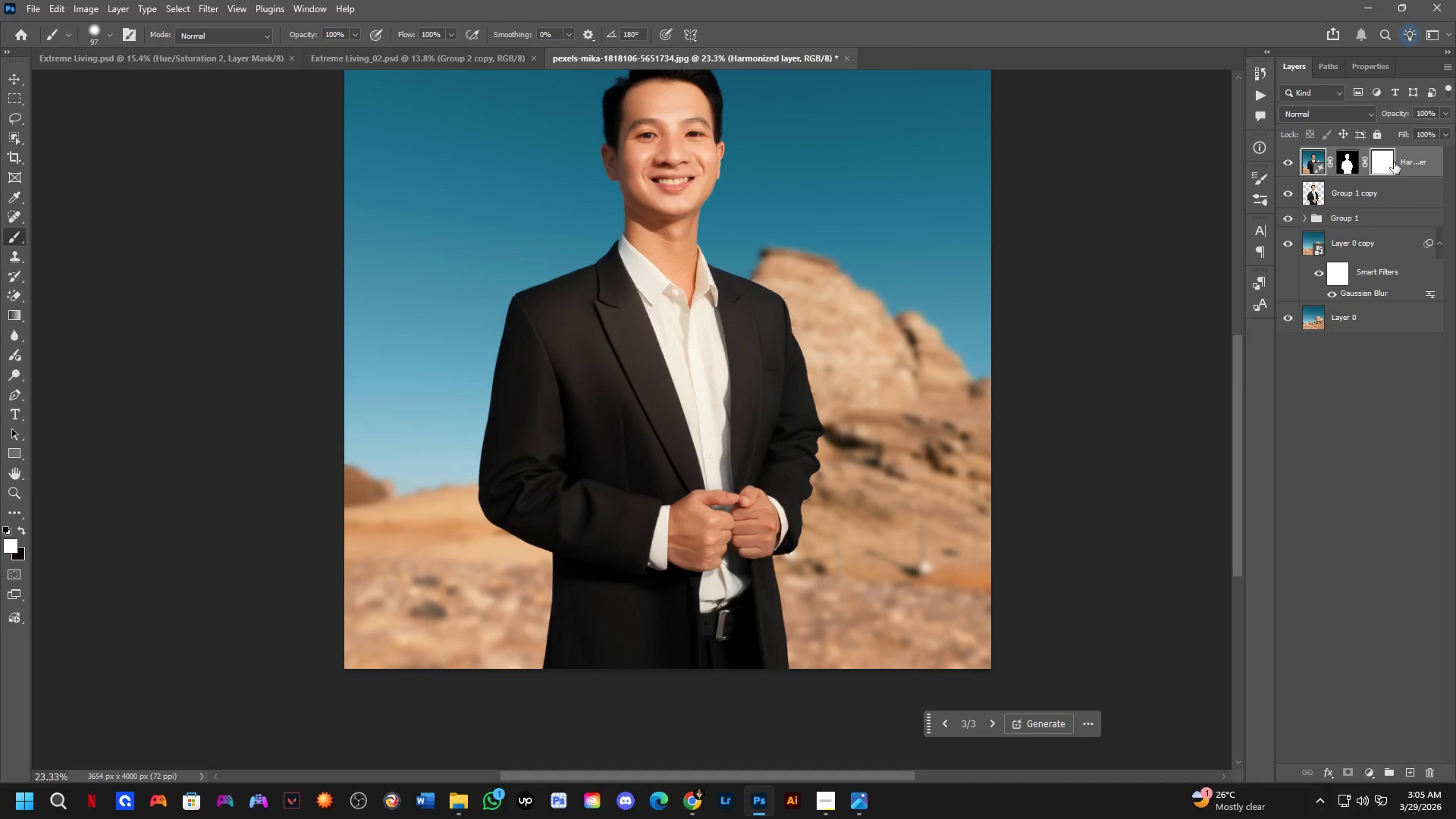 
scroll: coordinate [752, 407], scroll_direction: down, amount: 4.0
 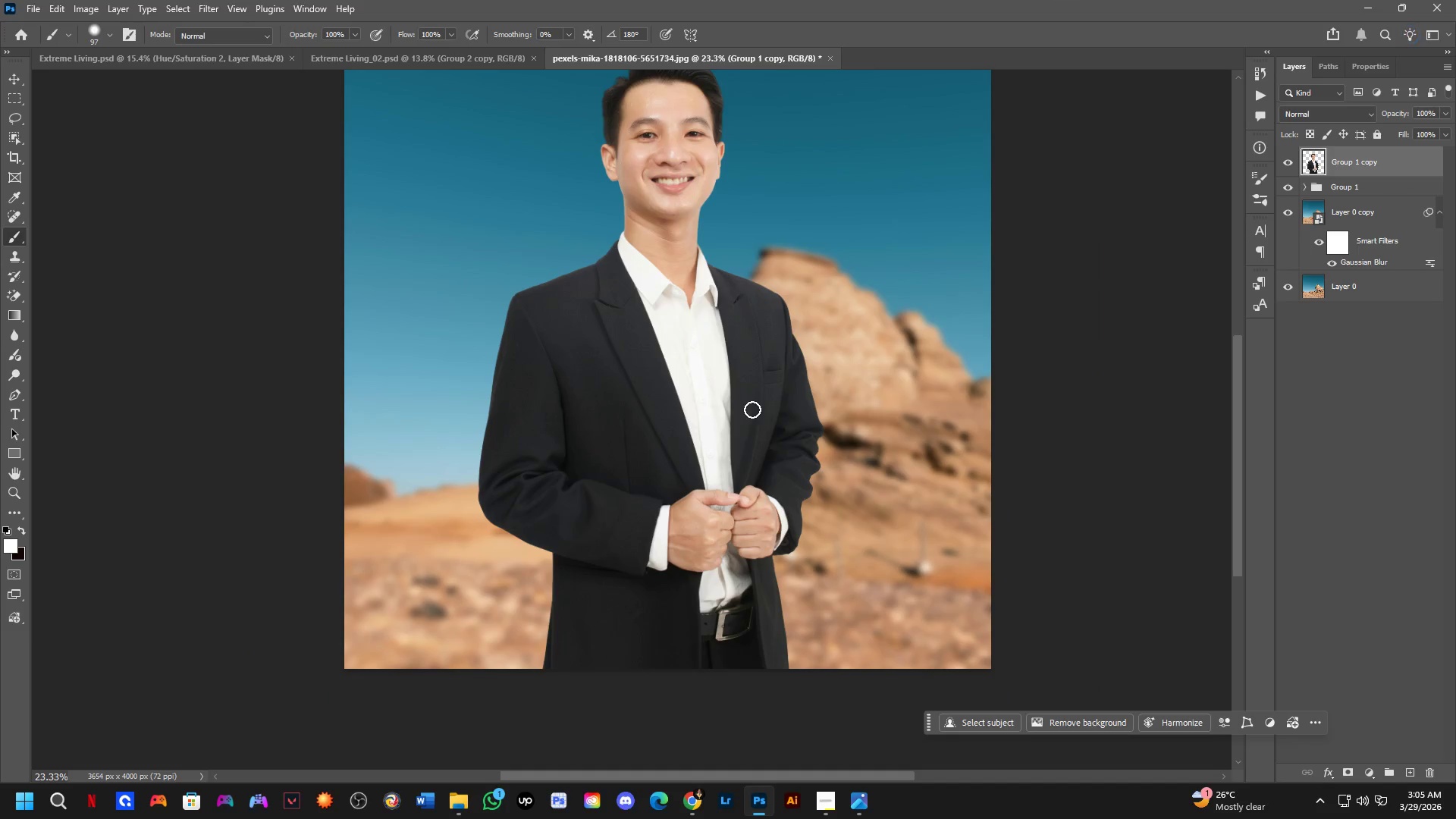 
left_click([1386, 165])
 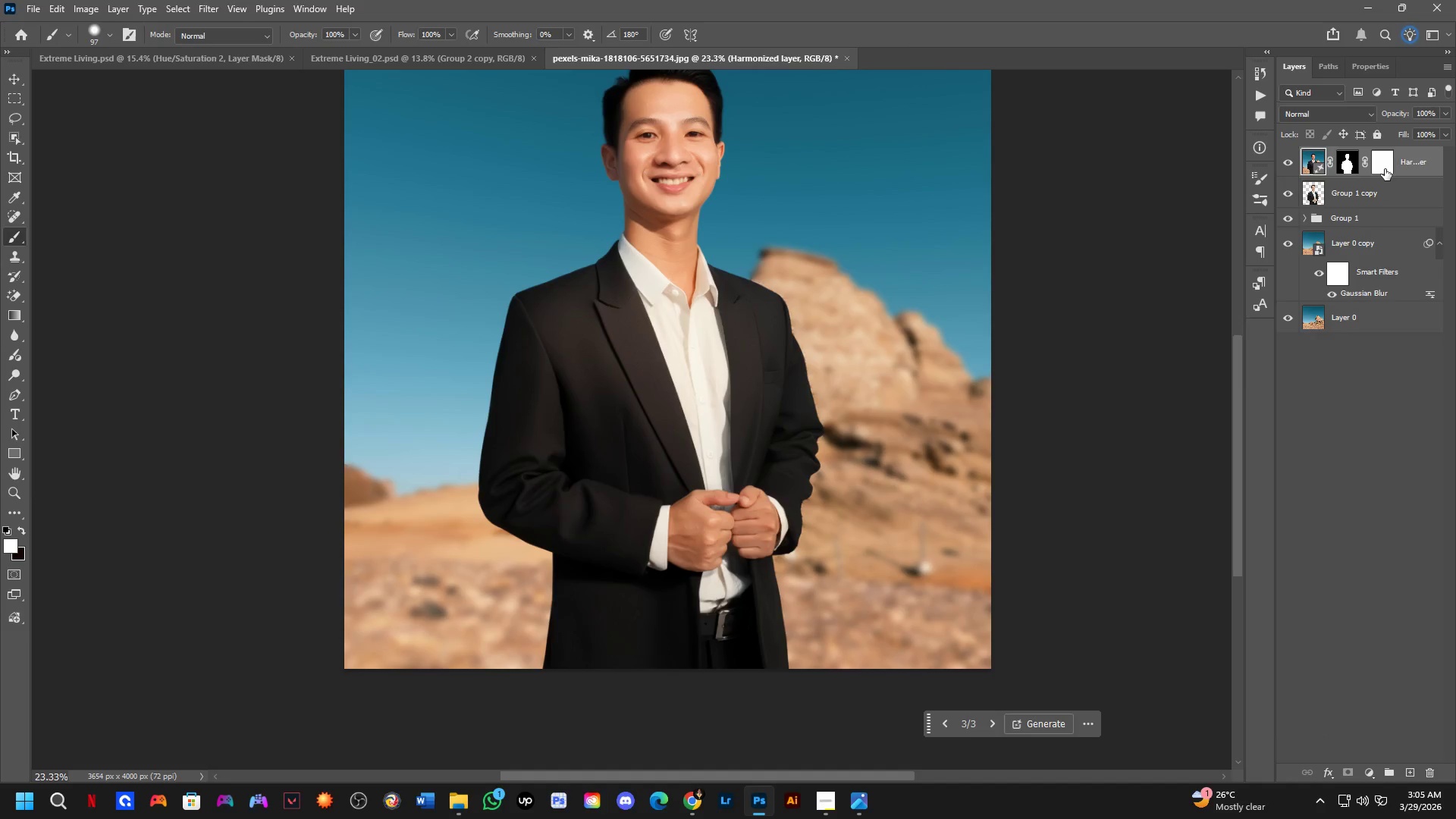 
key(Backspace)
 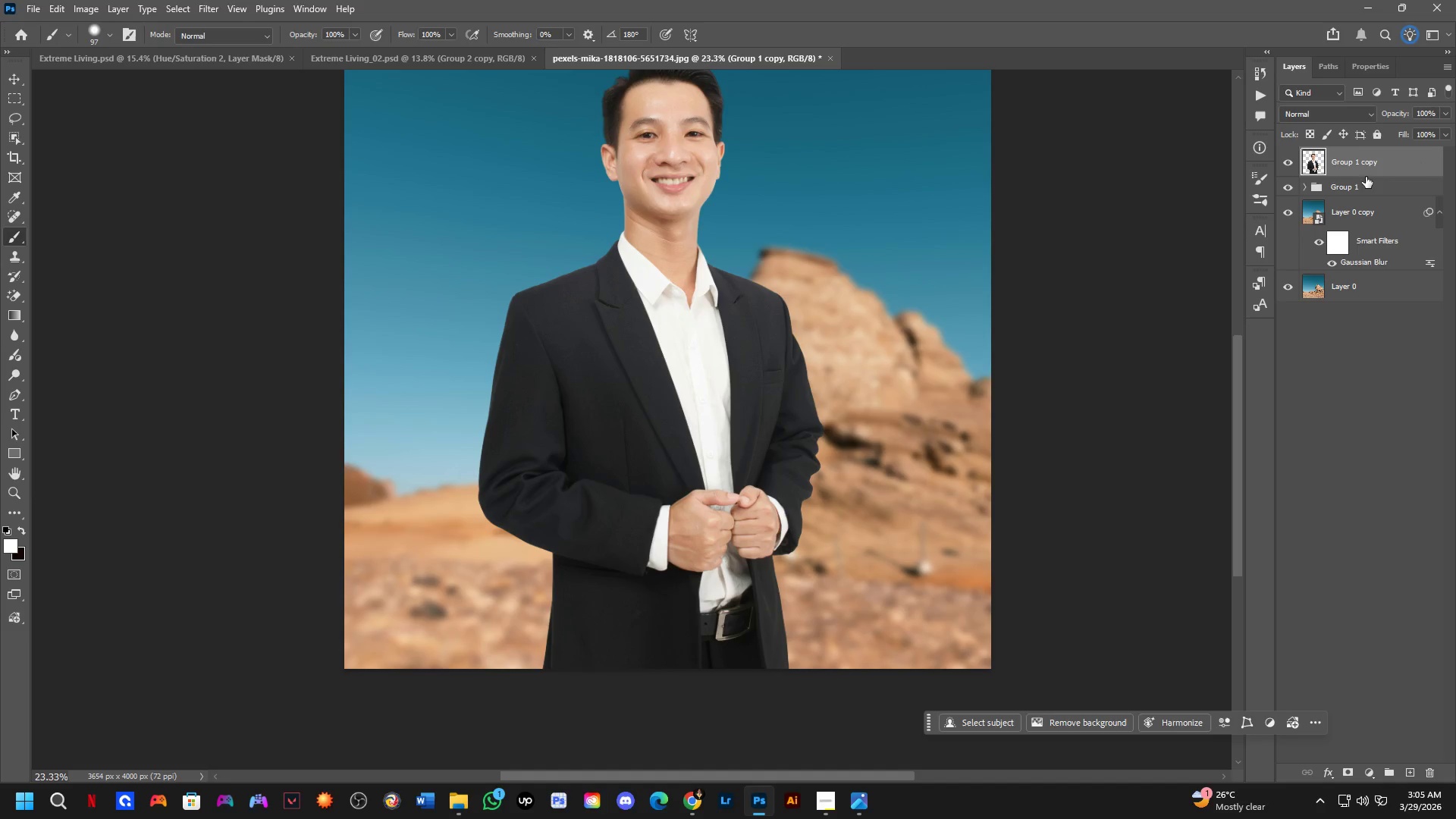 
key(Control+Shift+ShiftLeft)
 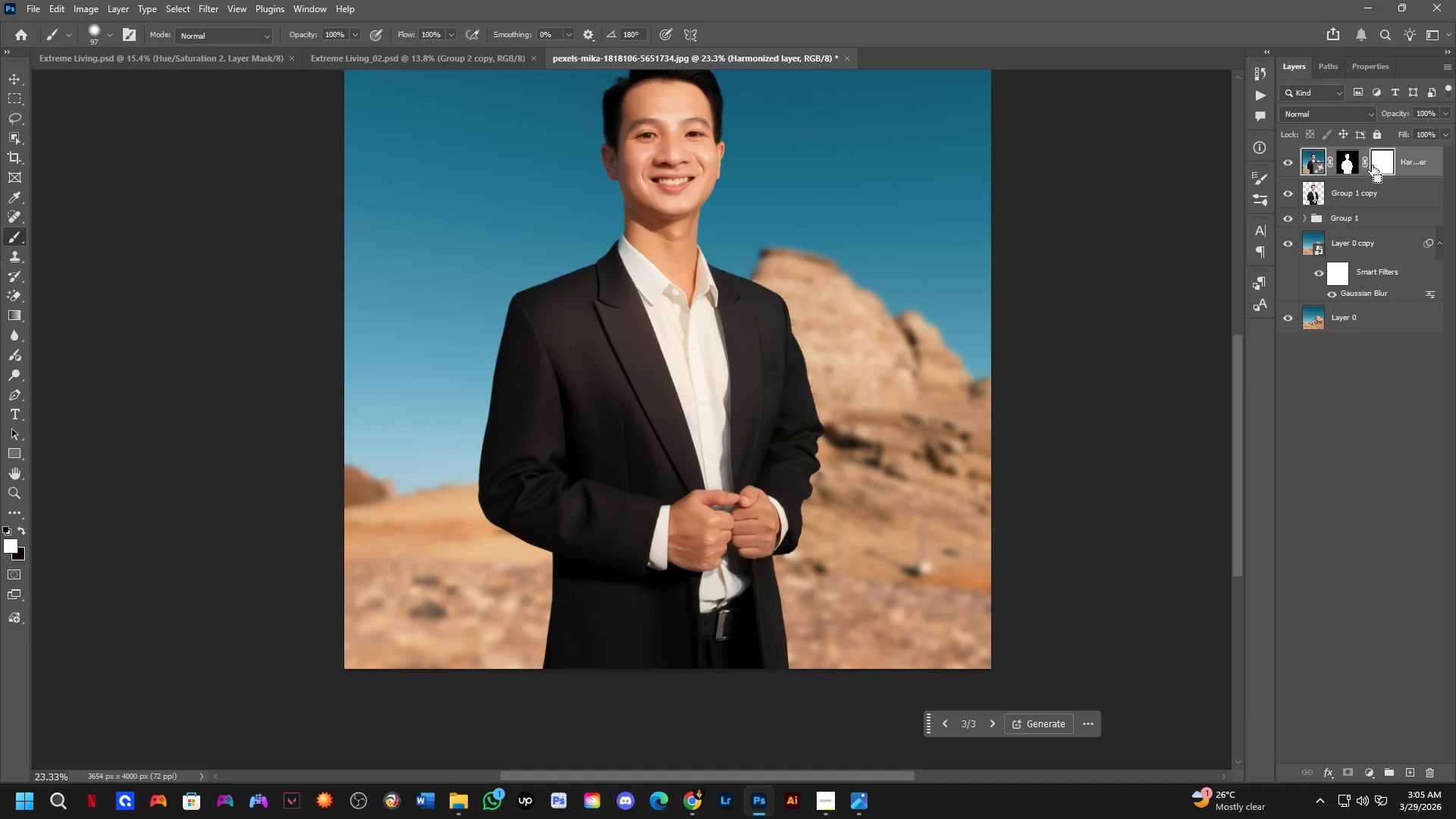 
key(Control+Z)
 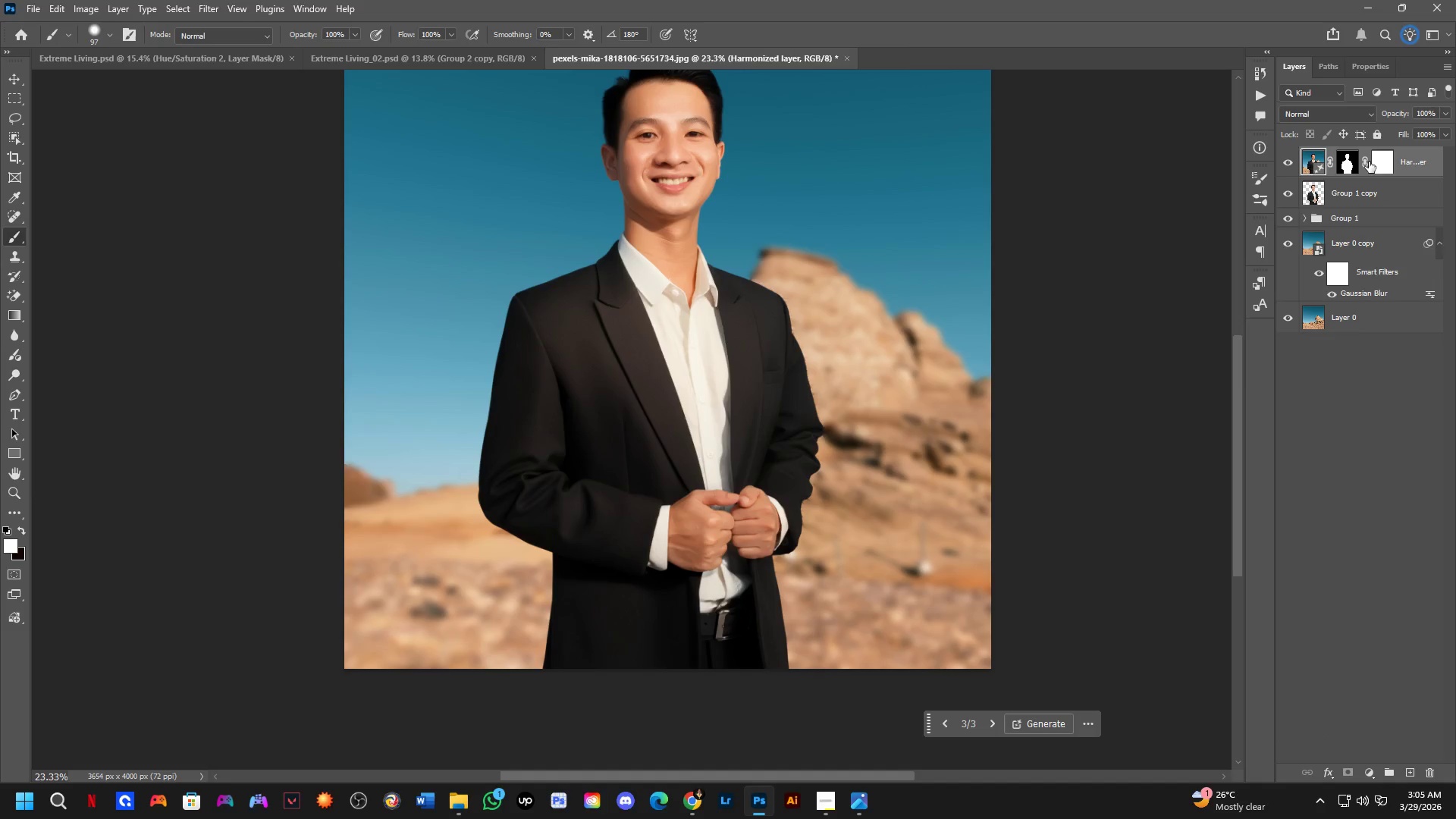 
key(Control+Z)
 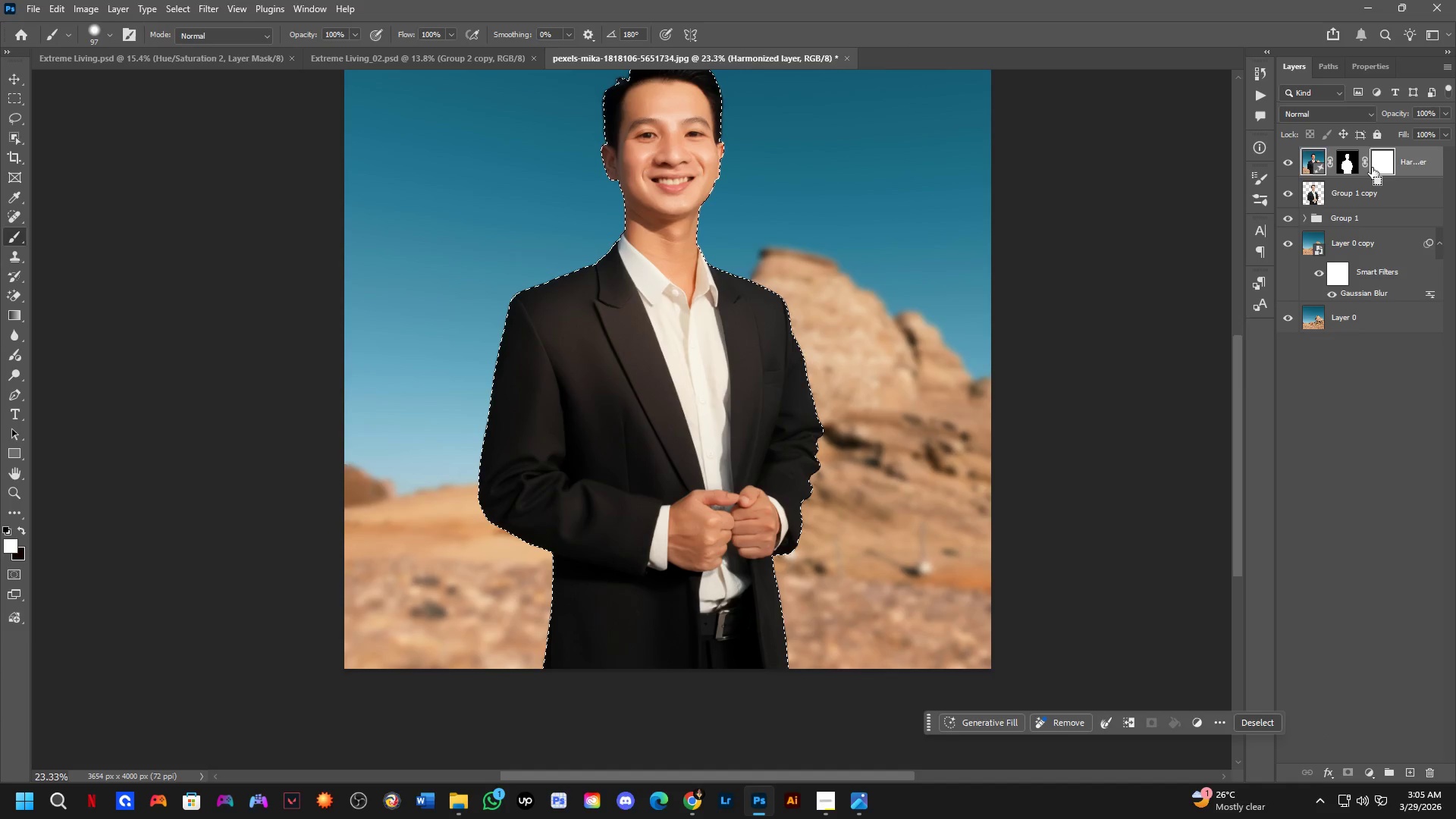 
key(Control+Z)
 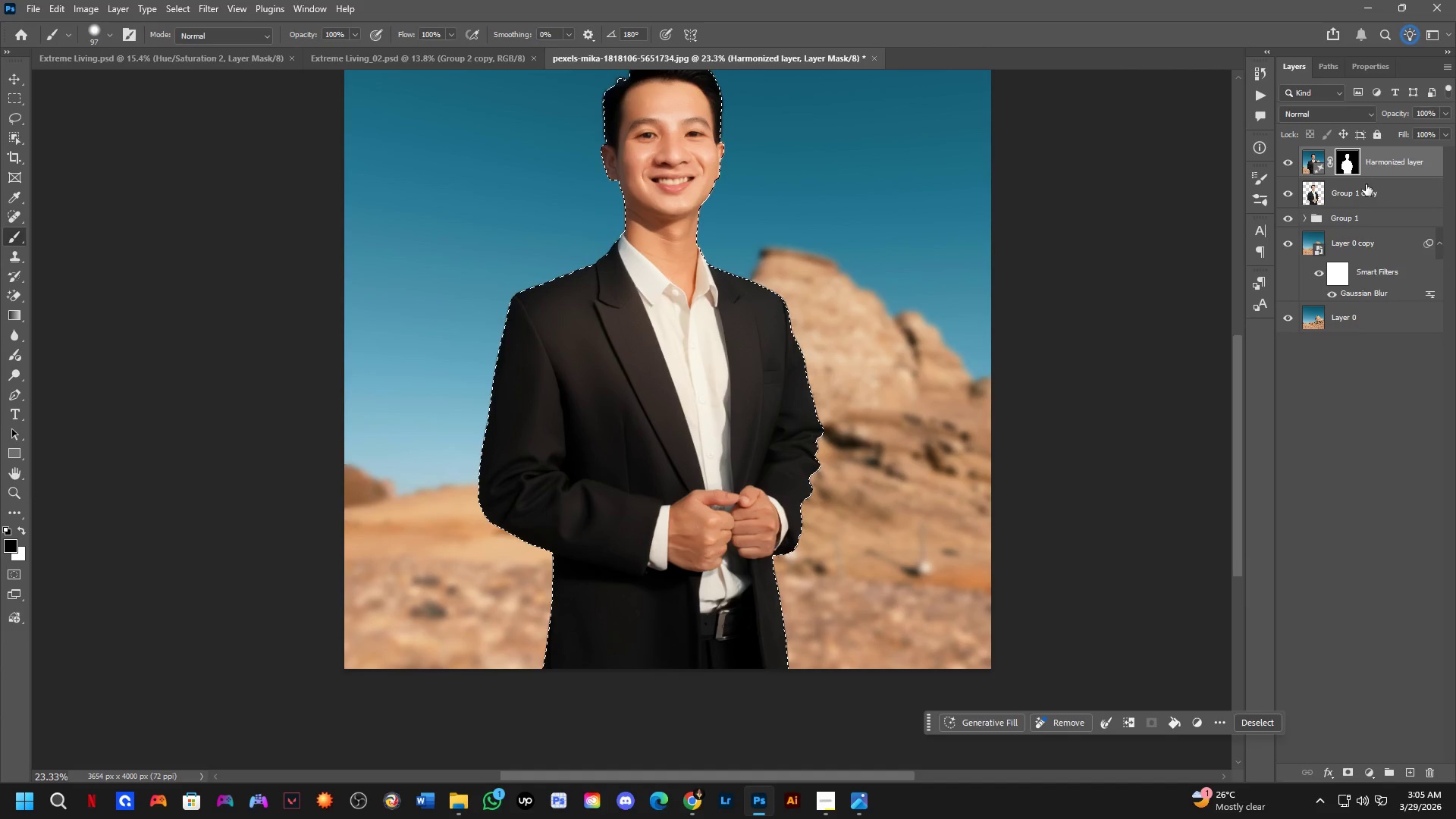 
key(Control+Z)
 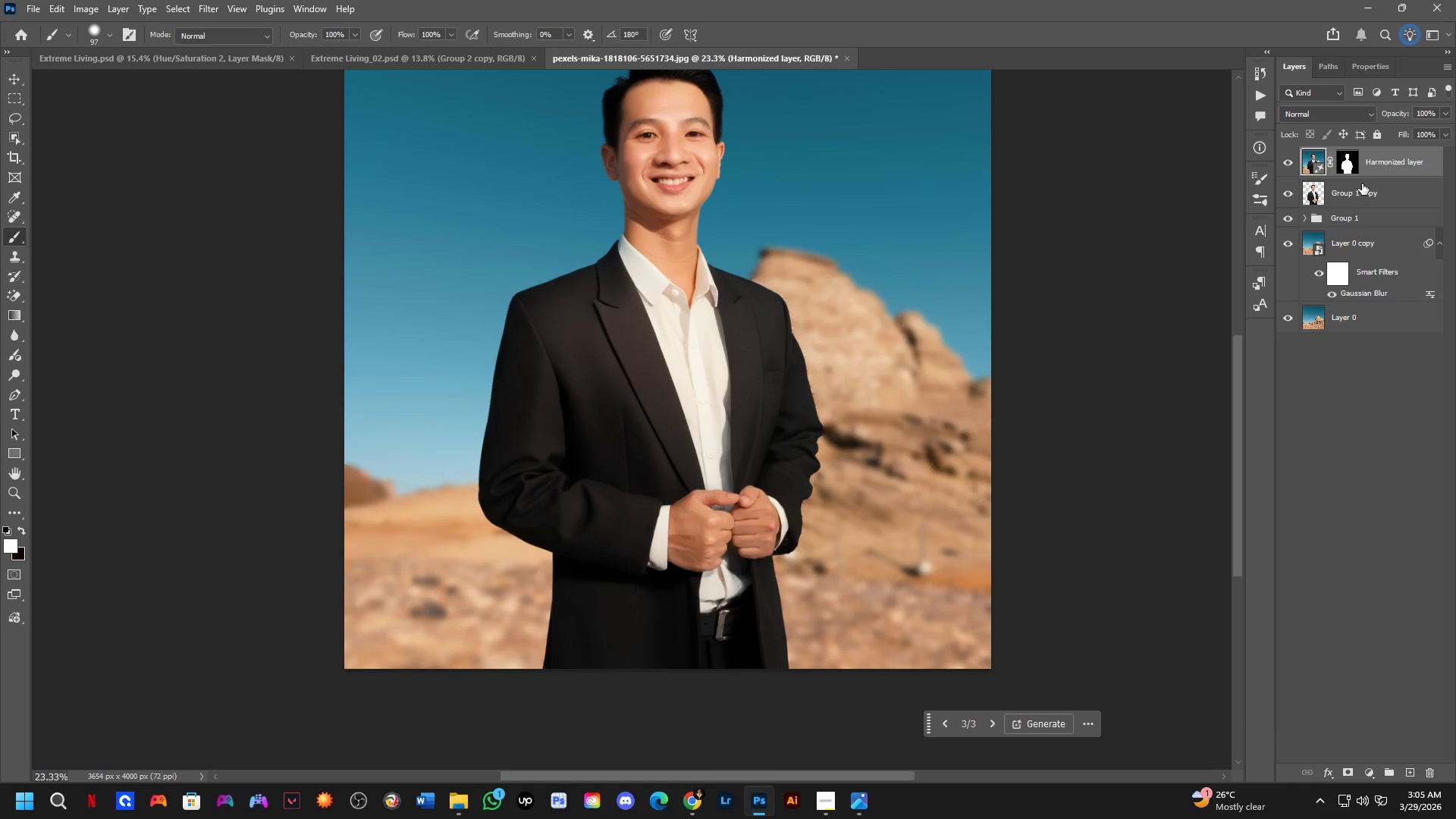 
left_click([1355, 165])
 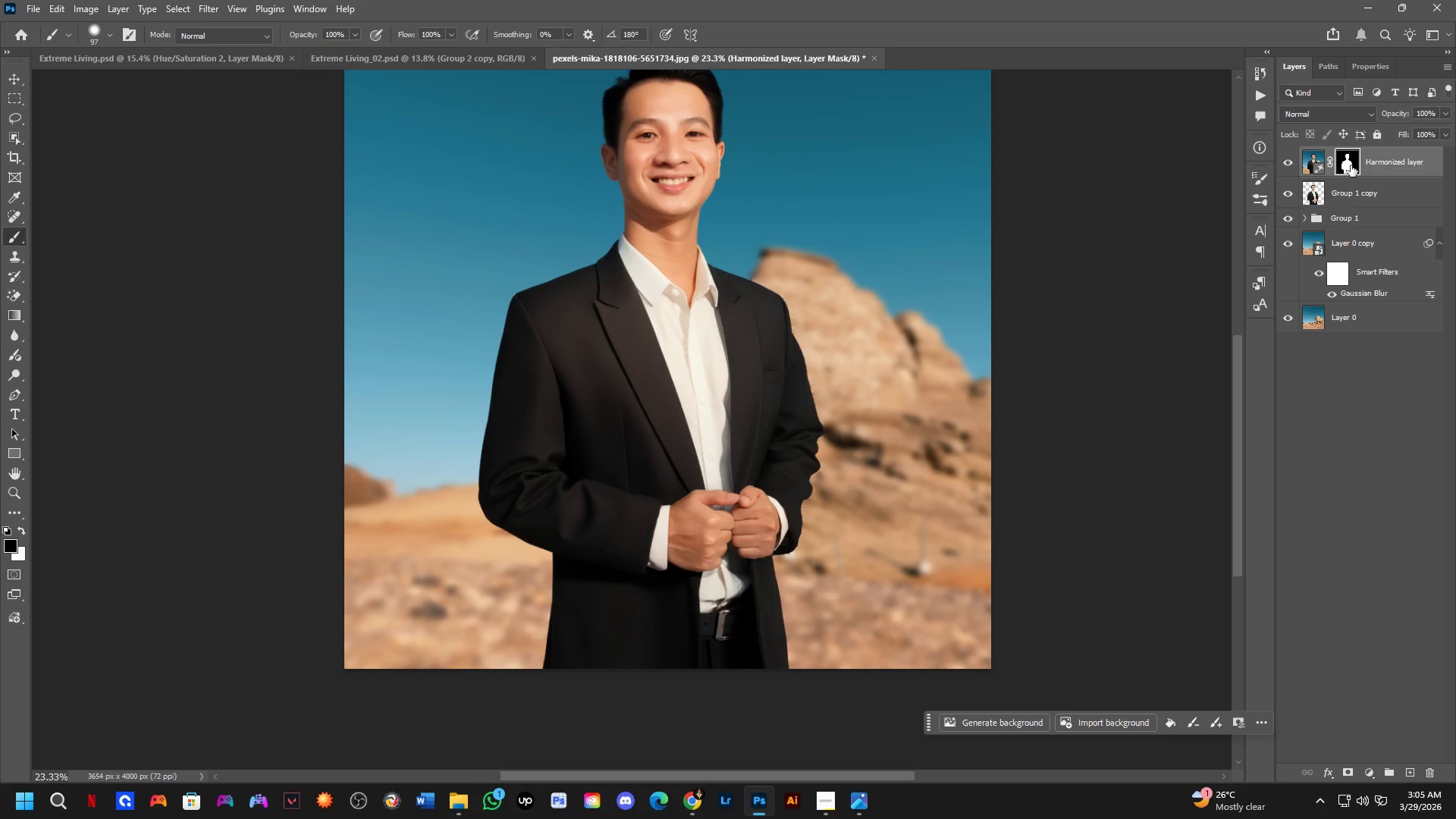 
key(Backspace)
 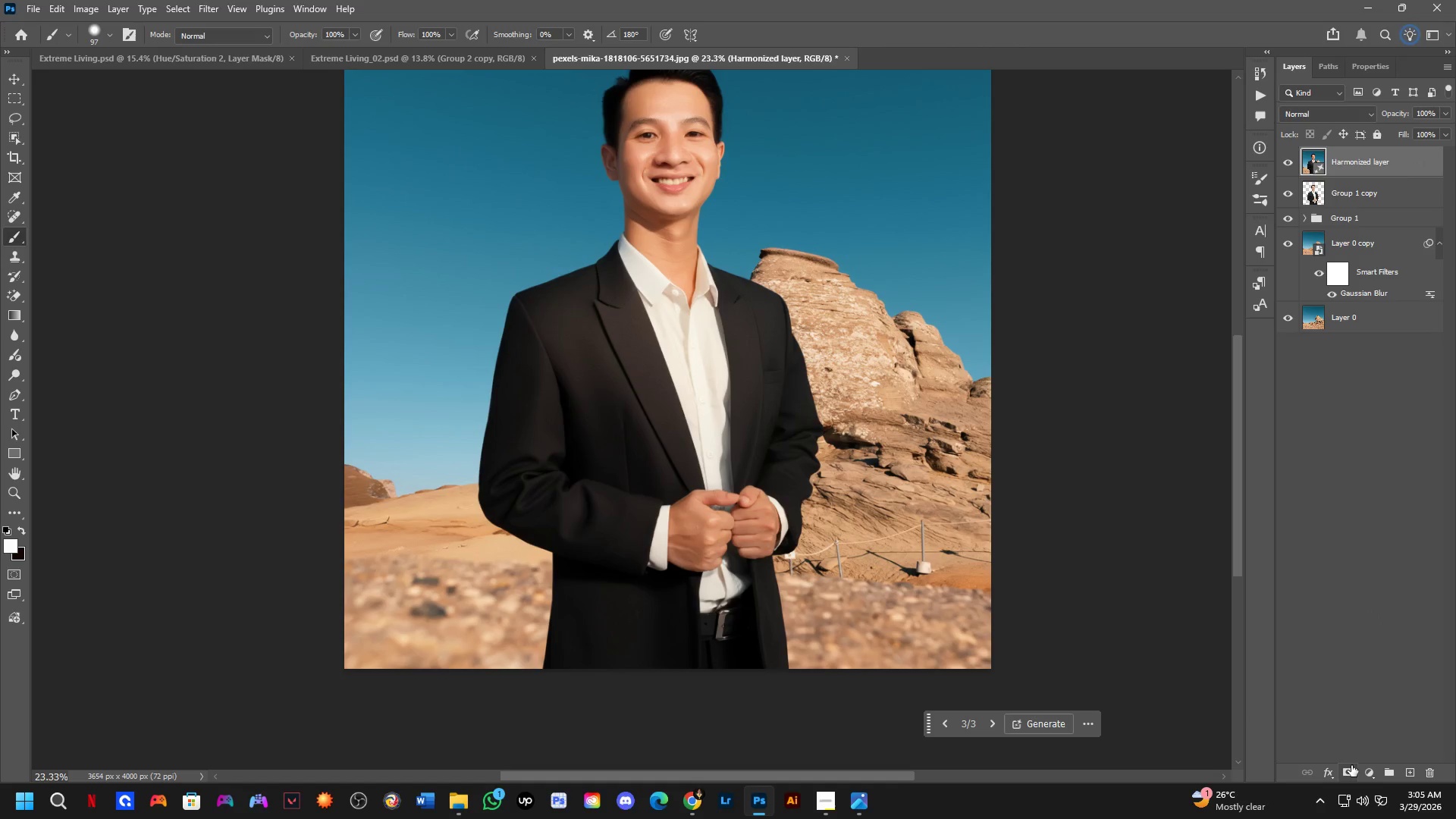 
key(Control+ControlLeft)
 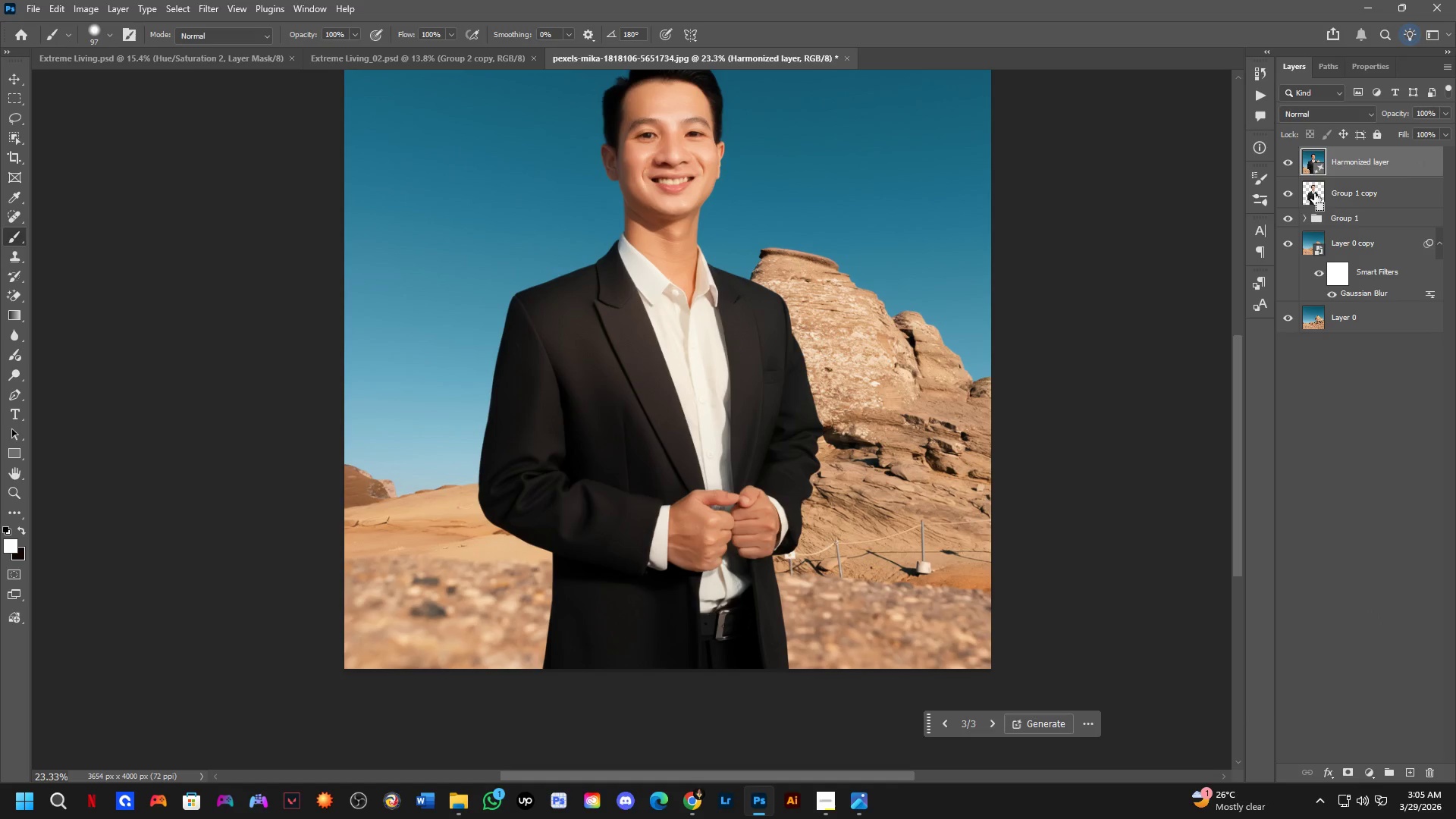 
left_click([1314, 194])
 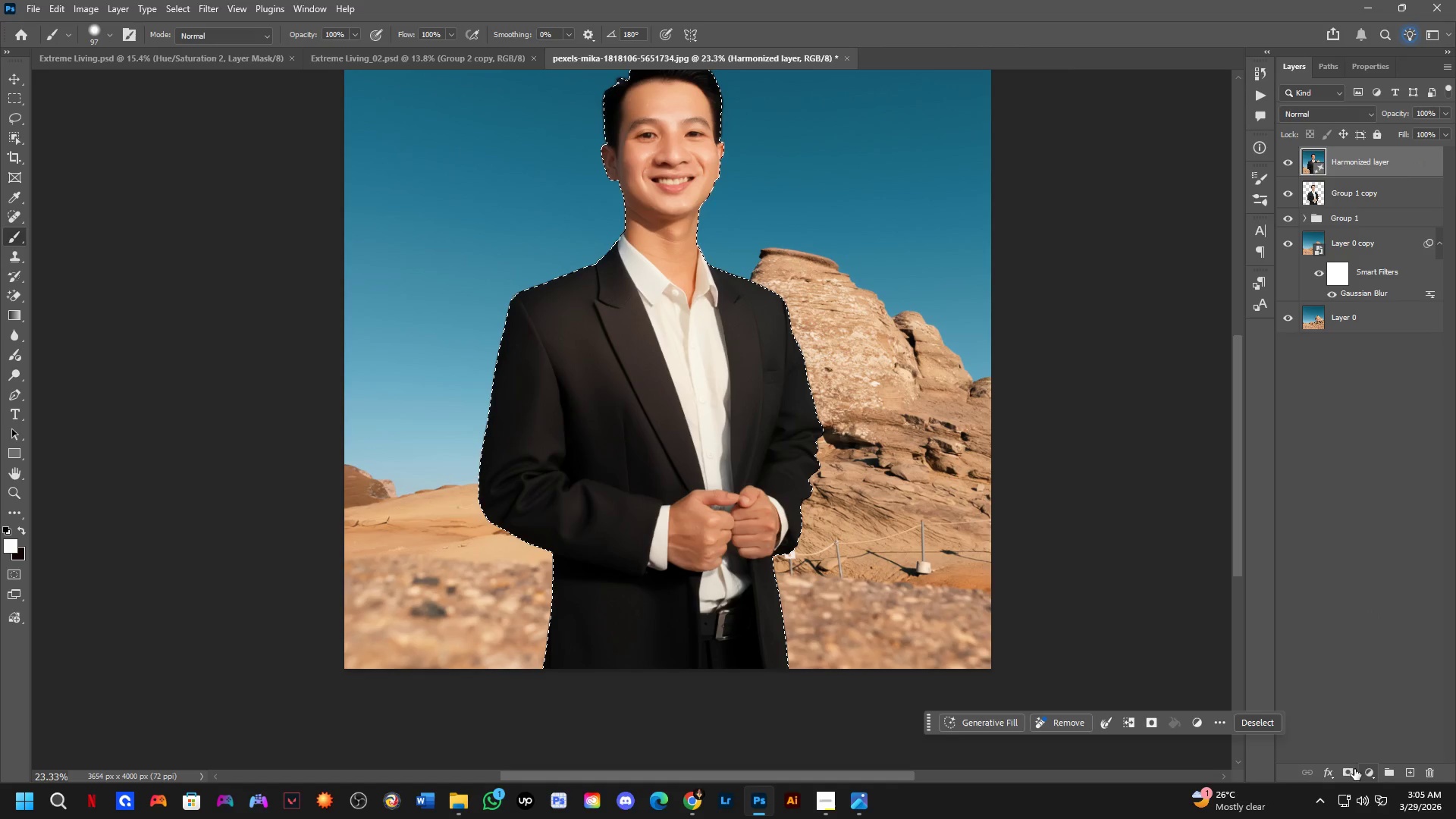 
left_click([1351, 767])
 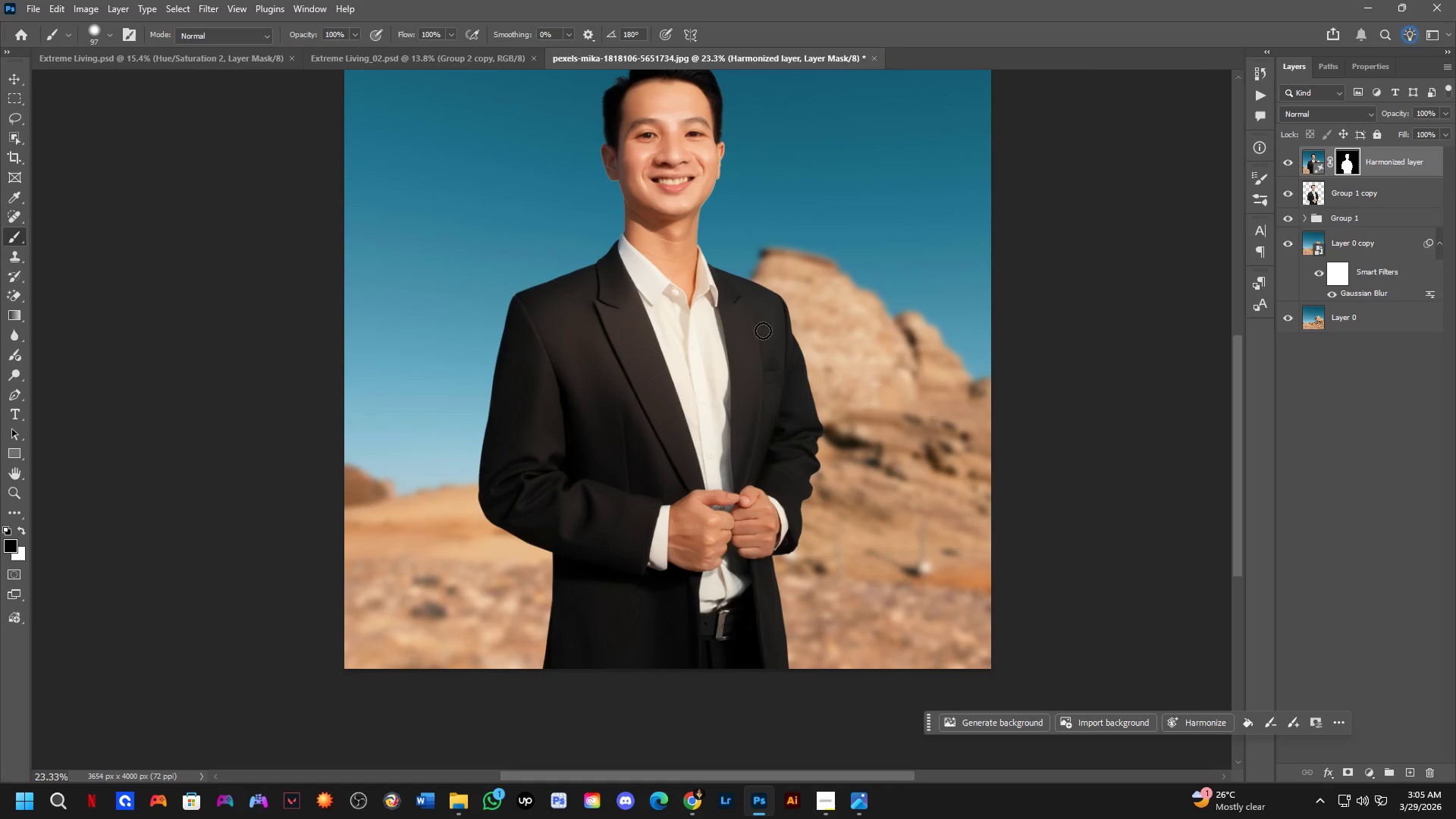 
hold_key(key=ShiftLeft, duration=0.45)
scroll: coordinate [727, 294], scroll_direction: up, amount: 1.0
 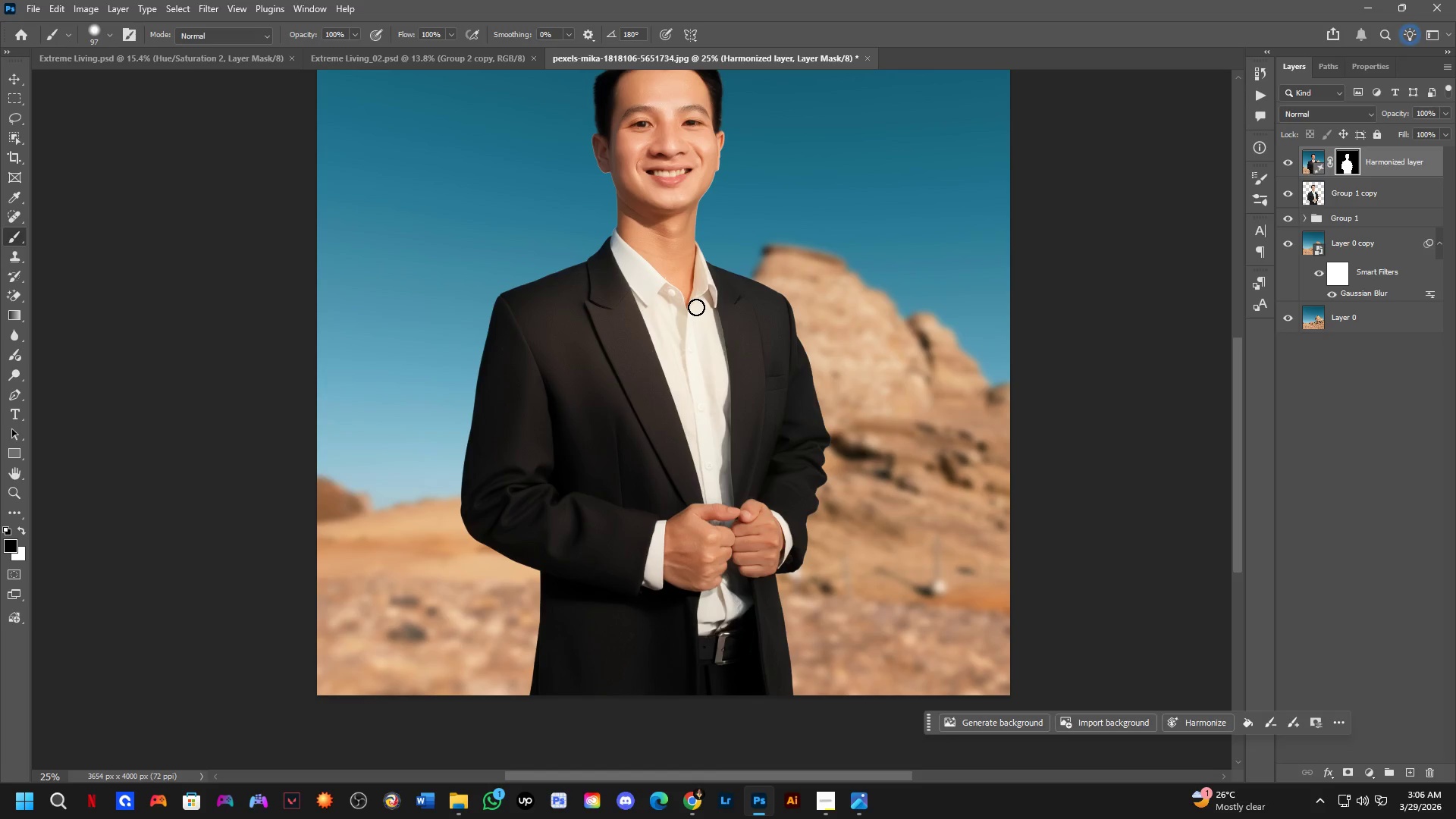 
wait(16.72)
 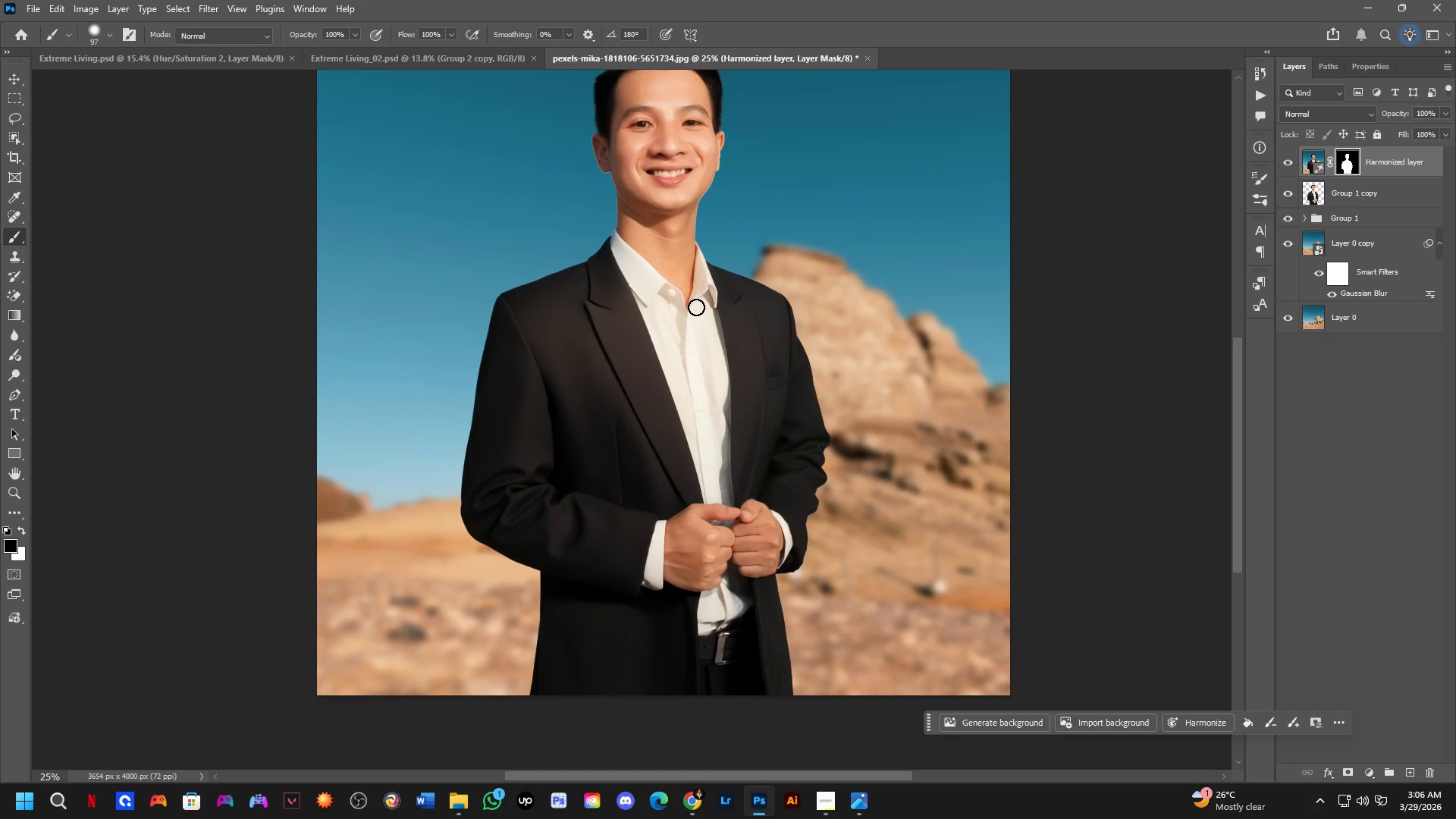 
left_click([1290, 190])
 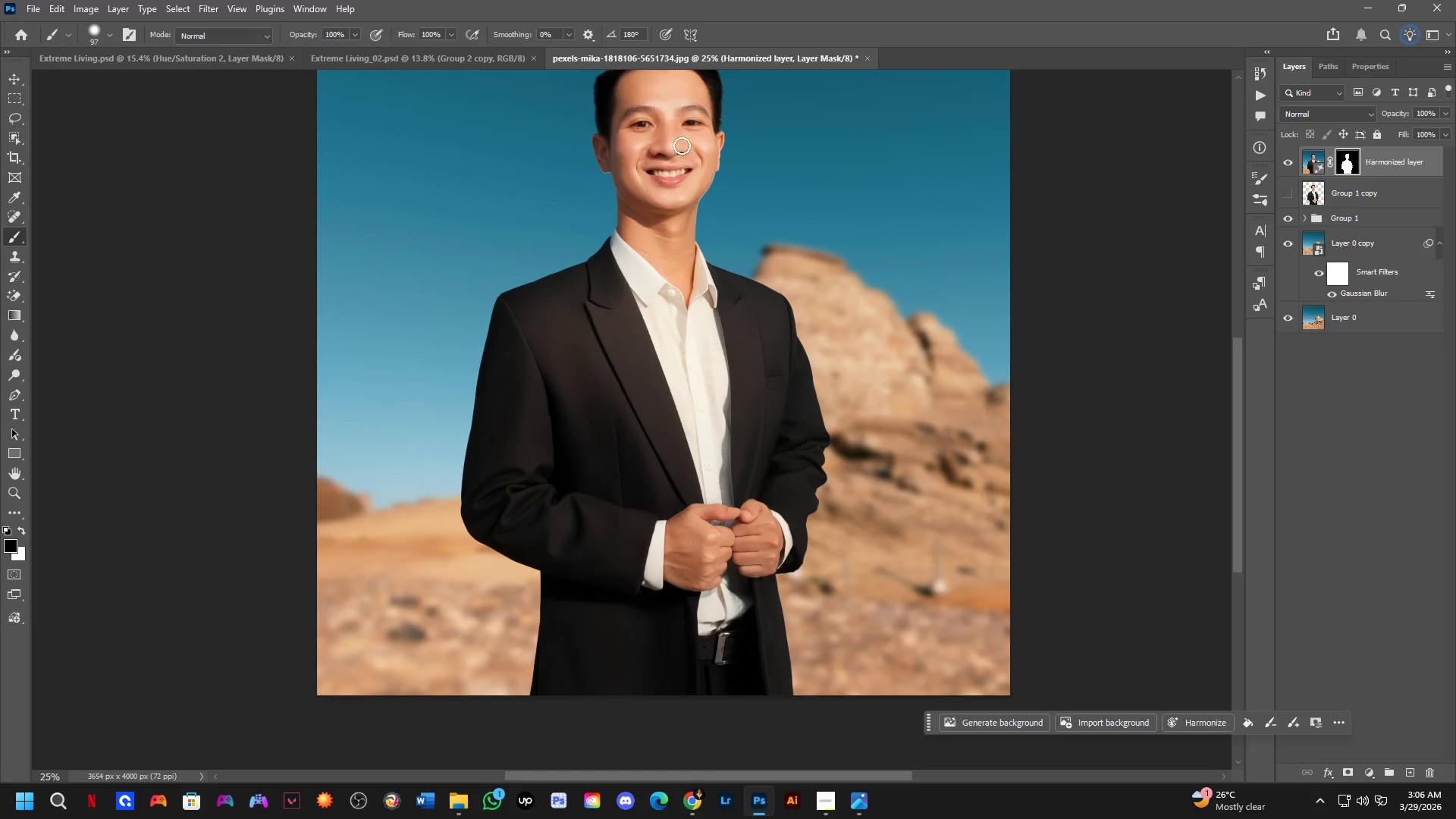 
key(Shift+ShiftLeft)
 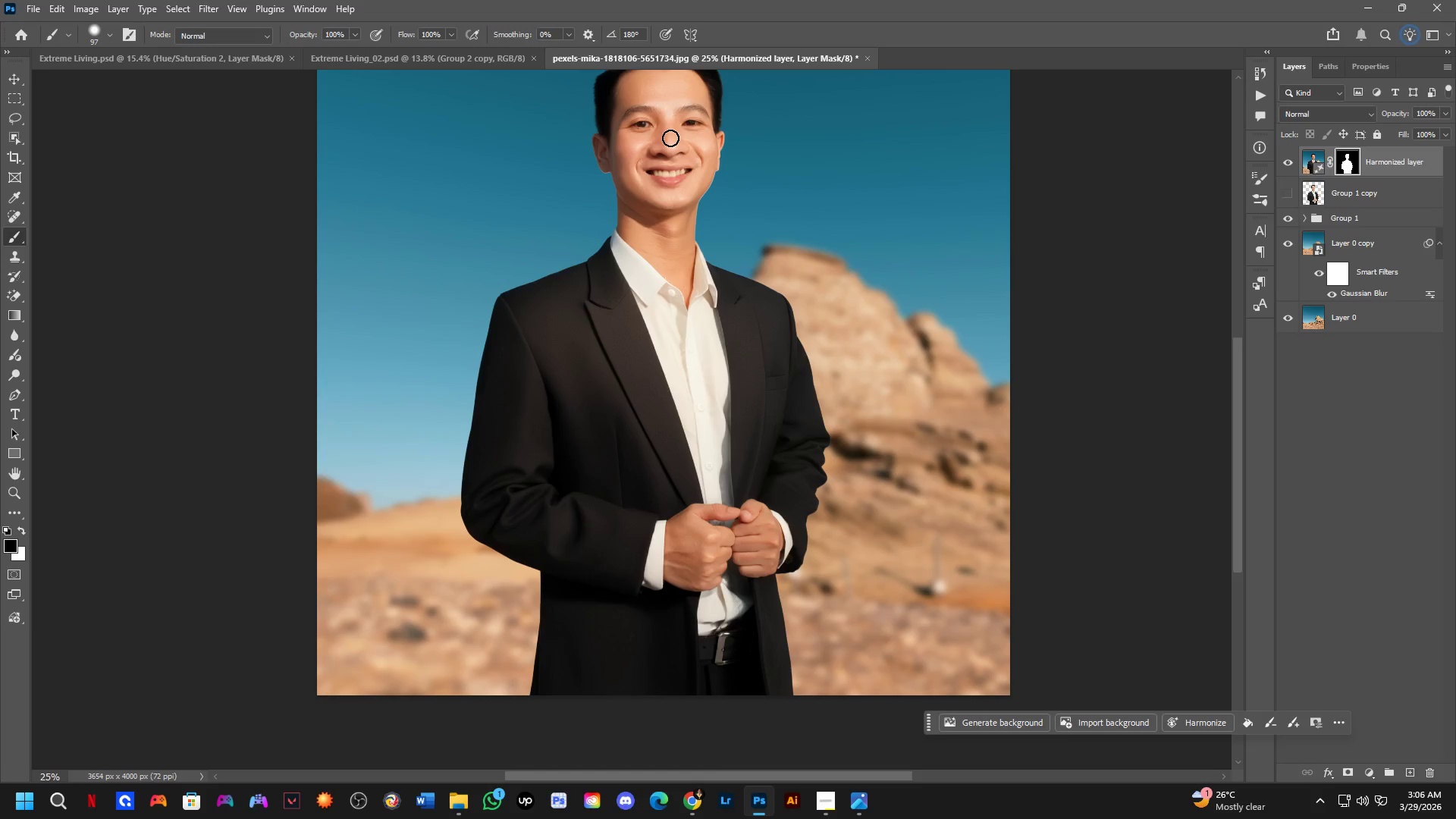 
hold_key(key=Space, duration=0.61)
 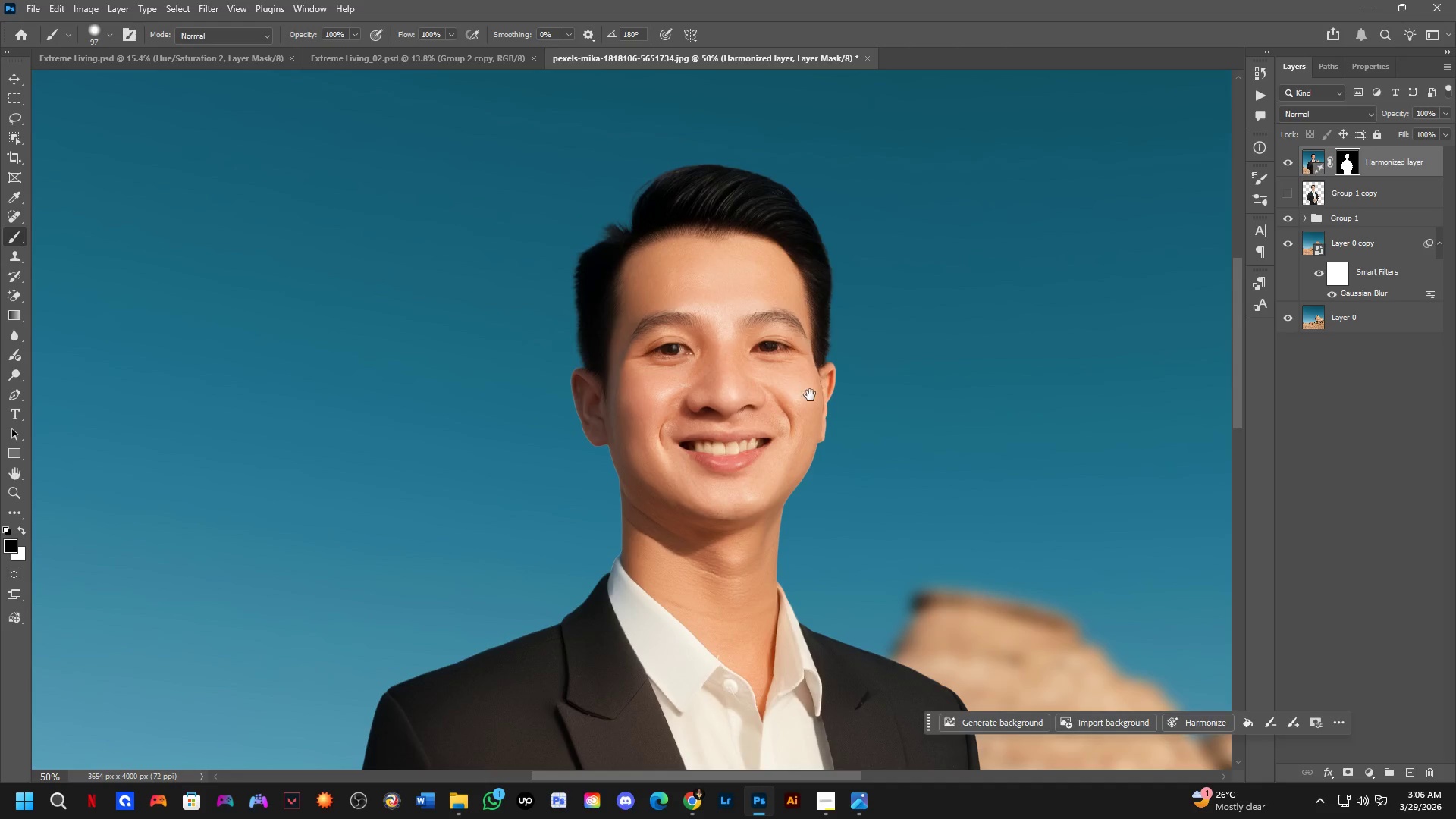 
left_click_drag(start_coordinate=[754, 260], to_coordinate=[820, 538])
 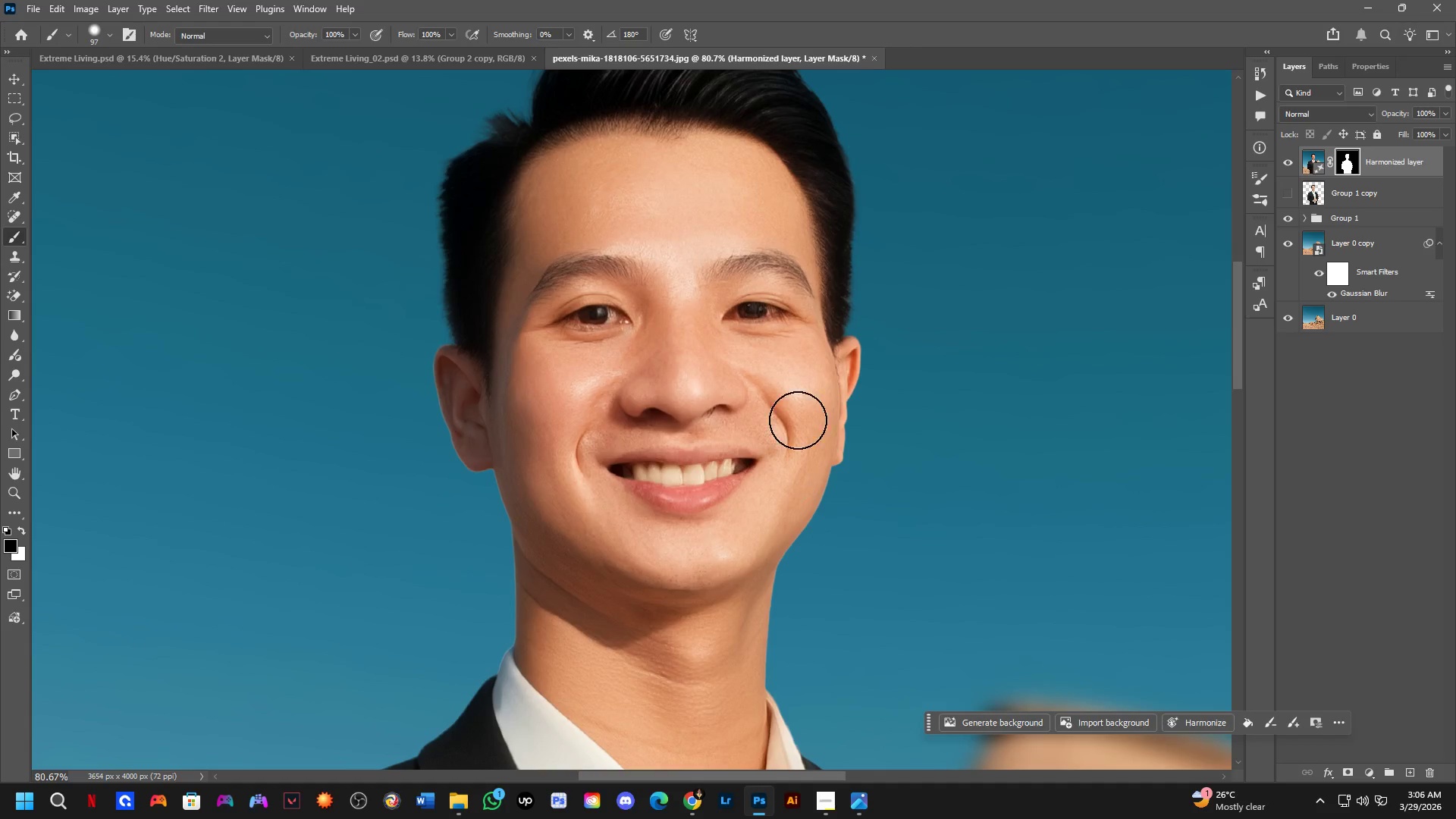 
scroll: coordinate [723, 185], scroll_direction: up, amount: 6.0
 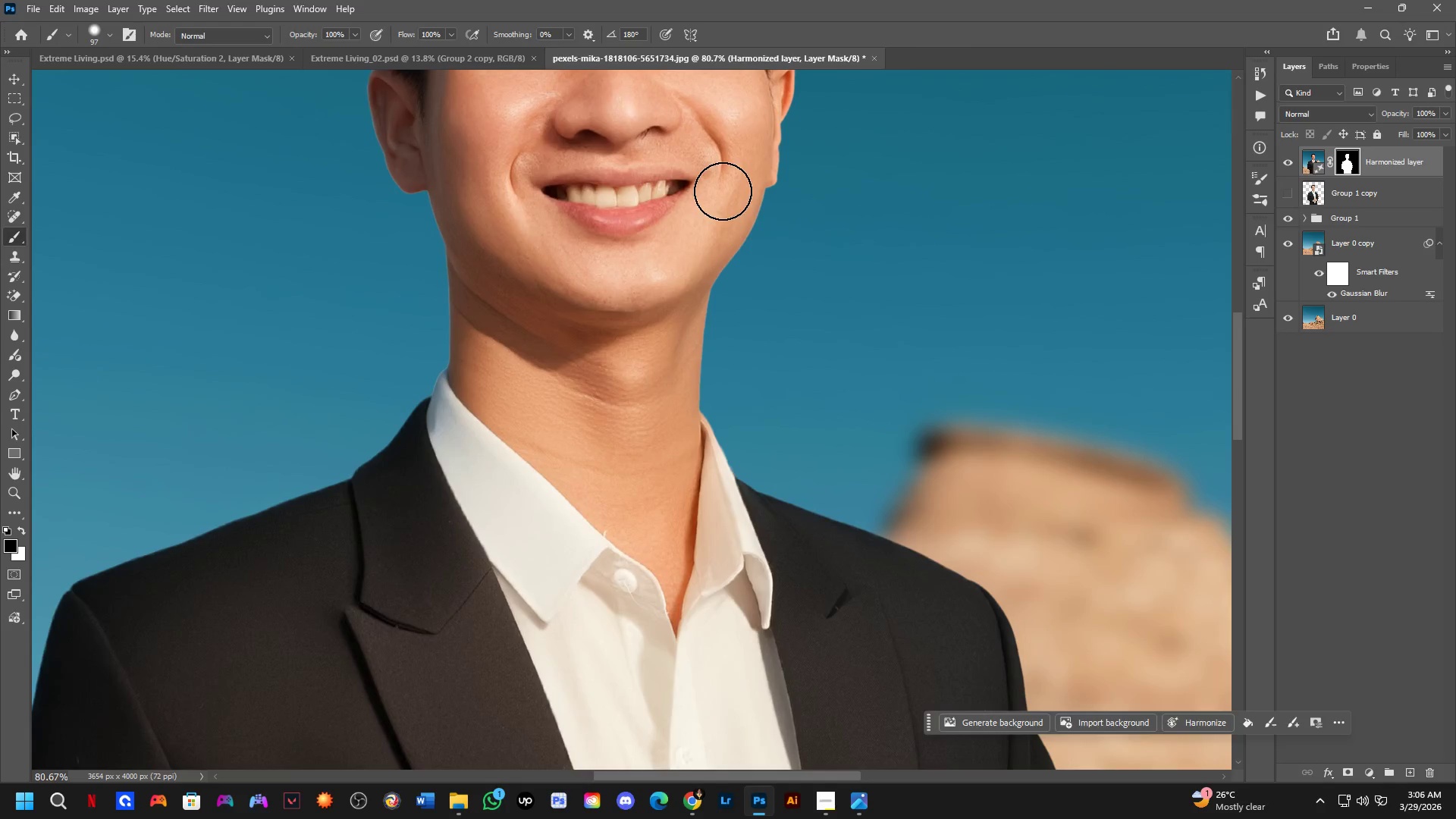 
key(Shift+ShiftLeft)
 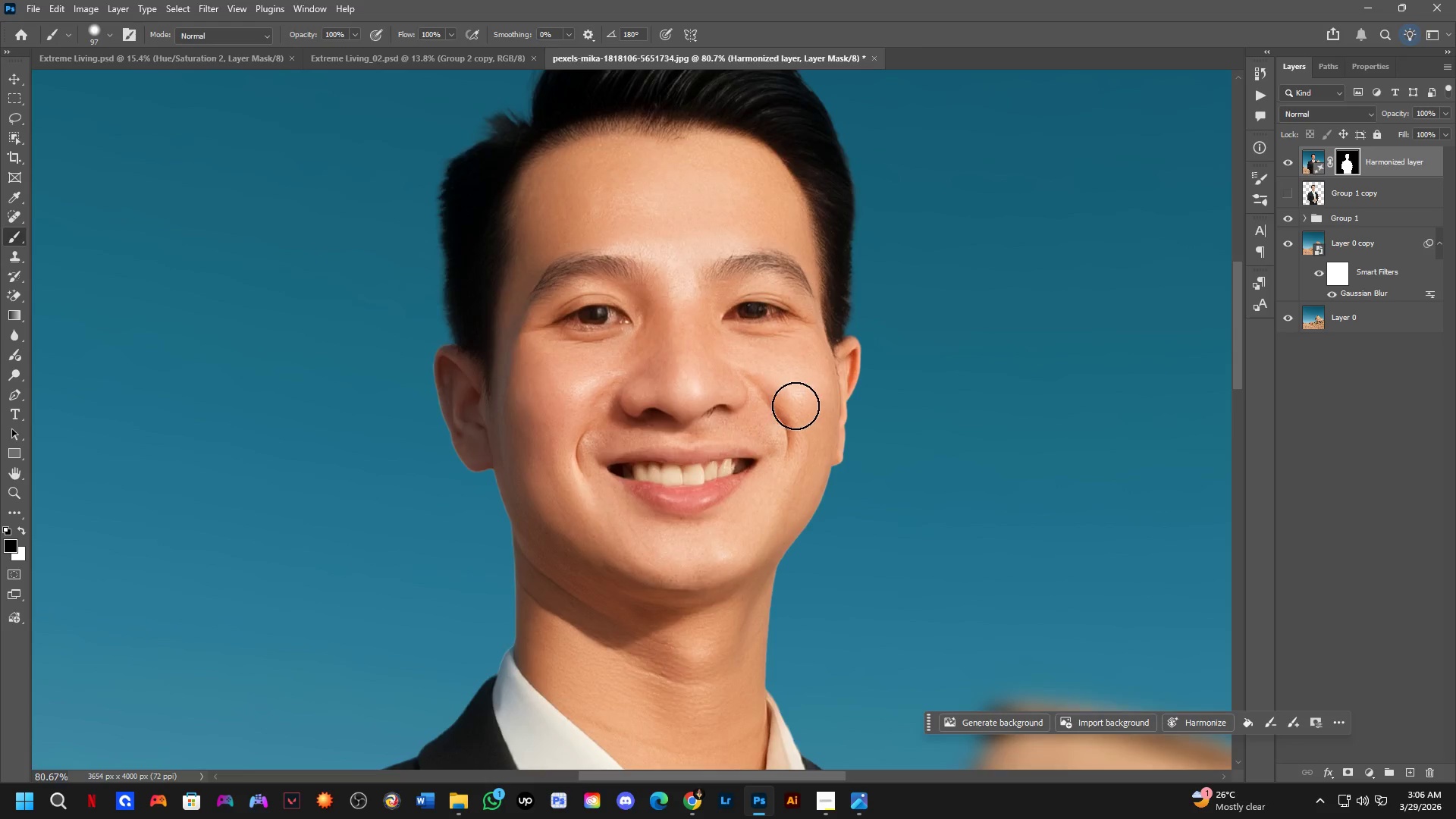 
hold_key(key=Space, duration=0.48)
 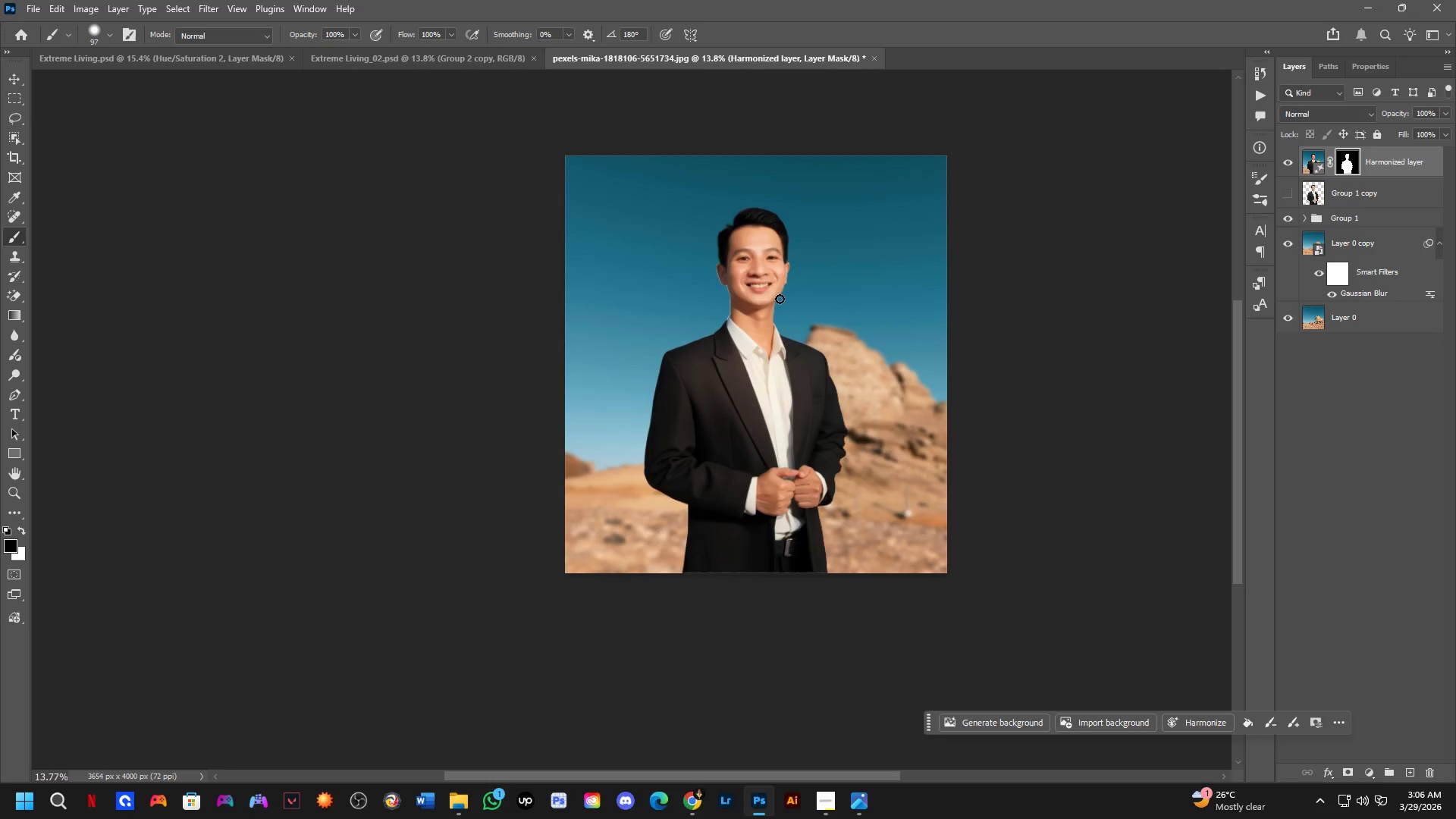 
left_click_drag(start_coordinate=[810, 395], to_coordinate=[792, 264])
 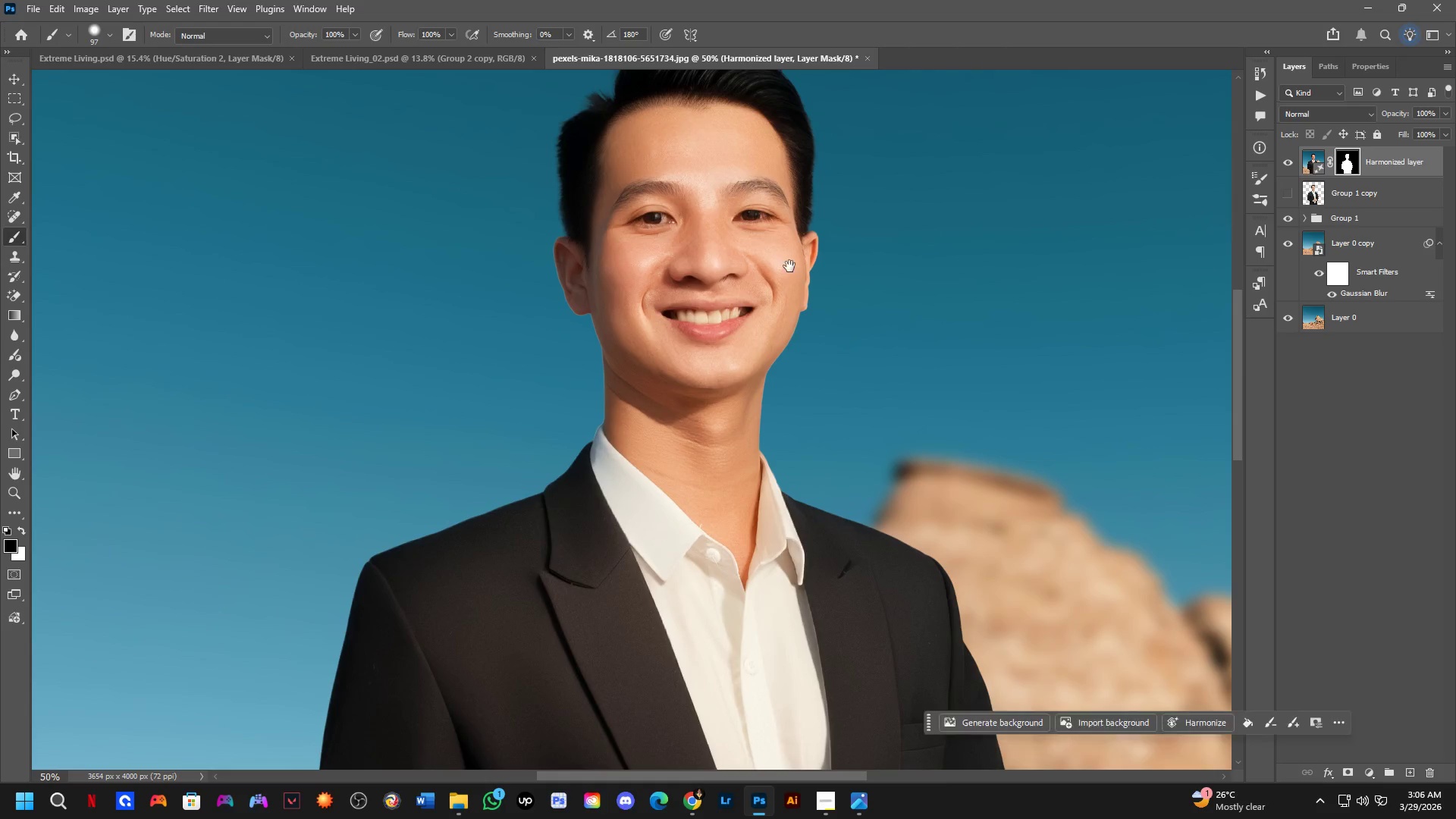 
scroll: coordinate [795, 403], scroll_direction: down, amount: 2.0
 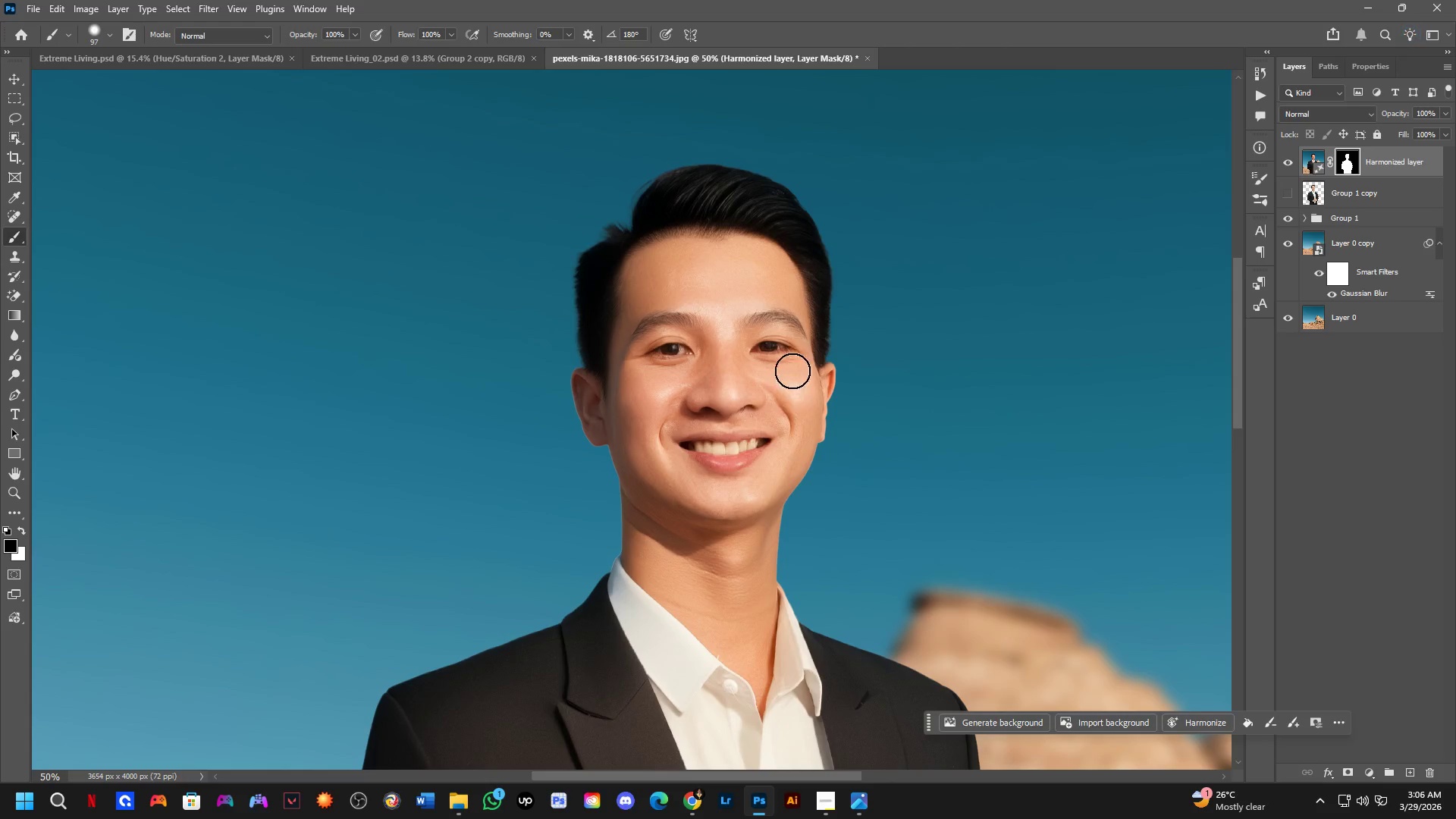 
key(Shift+ShiftLeft)
 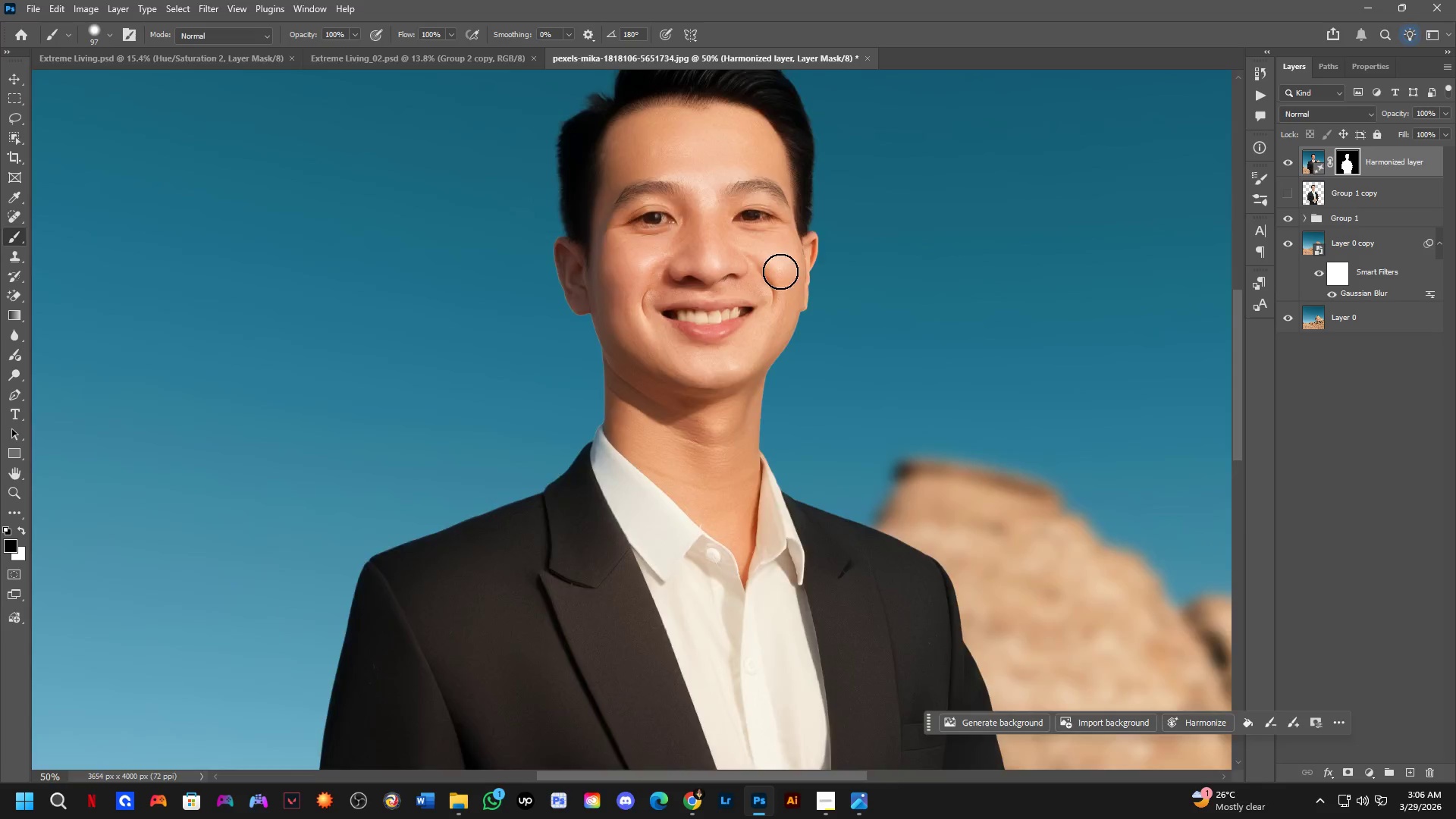 
hold_key(key=Space, duration=0.48)
 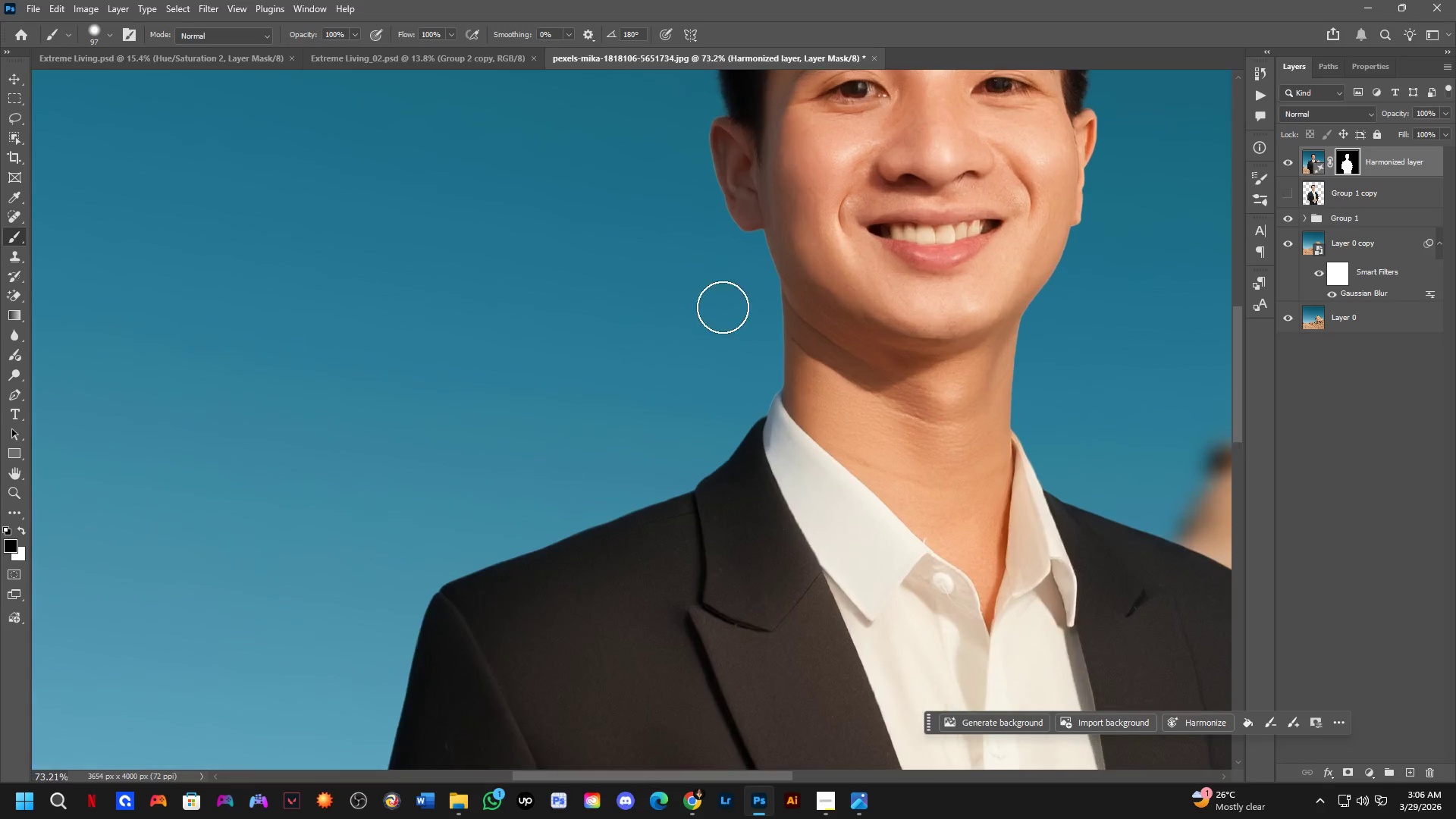 
left_click_drag(start_coordinate=[835, 420], to_coordinate=[815, 418])
 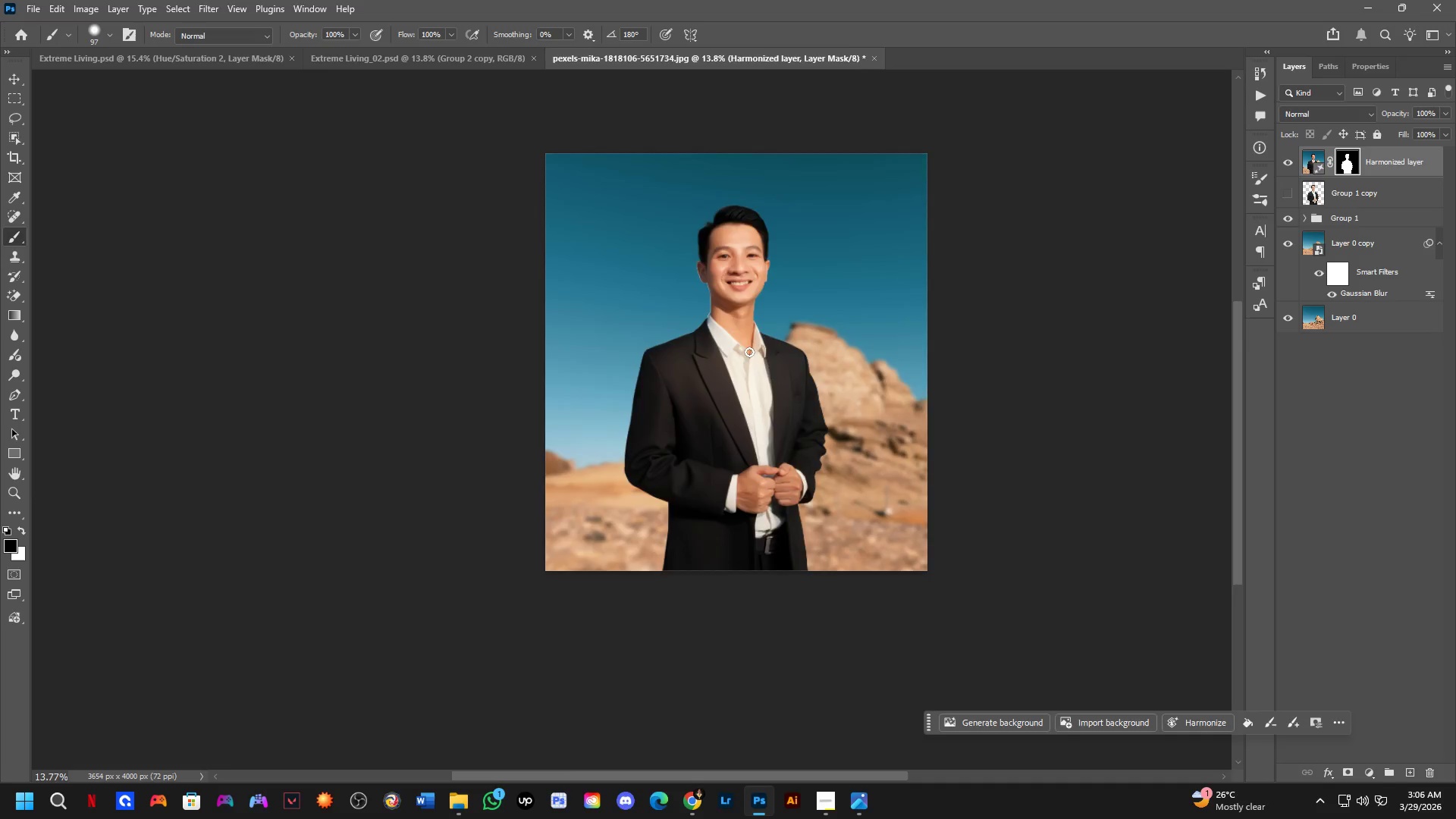 
scroll: coordinate [776, 281], scroll_direction: down, amount: 5.0
 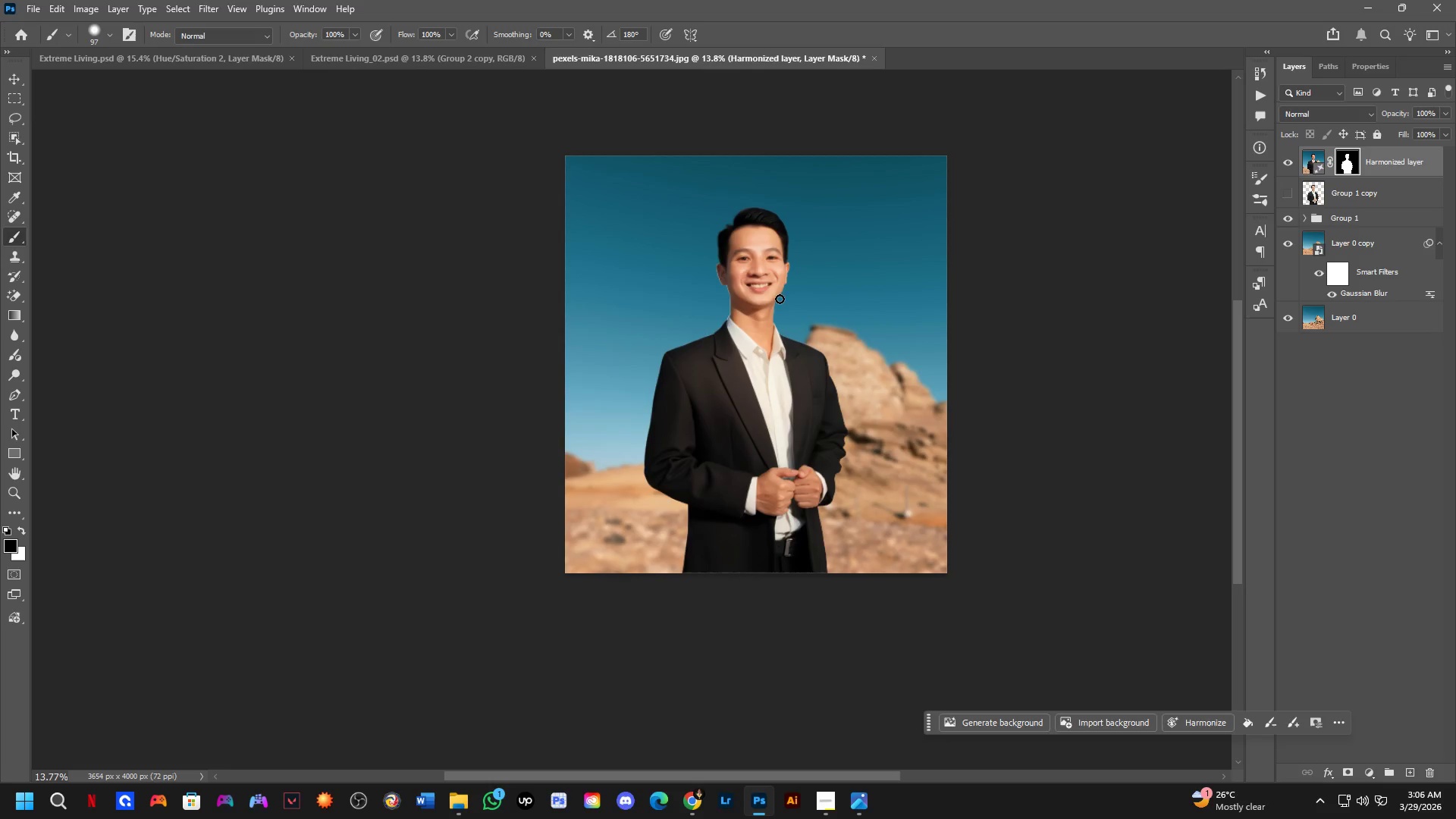 
key(Shift+ShiftLeft)
 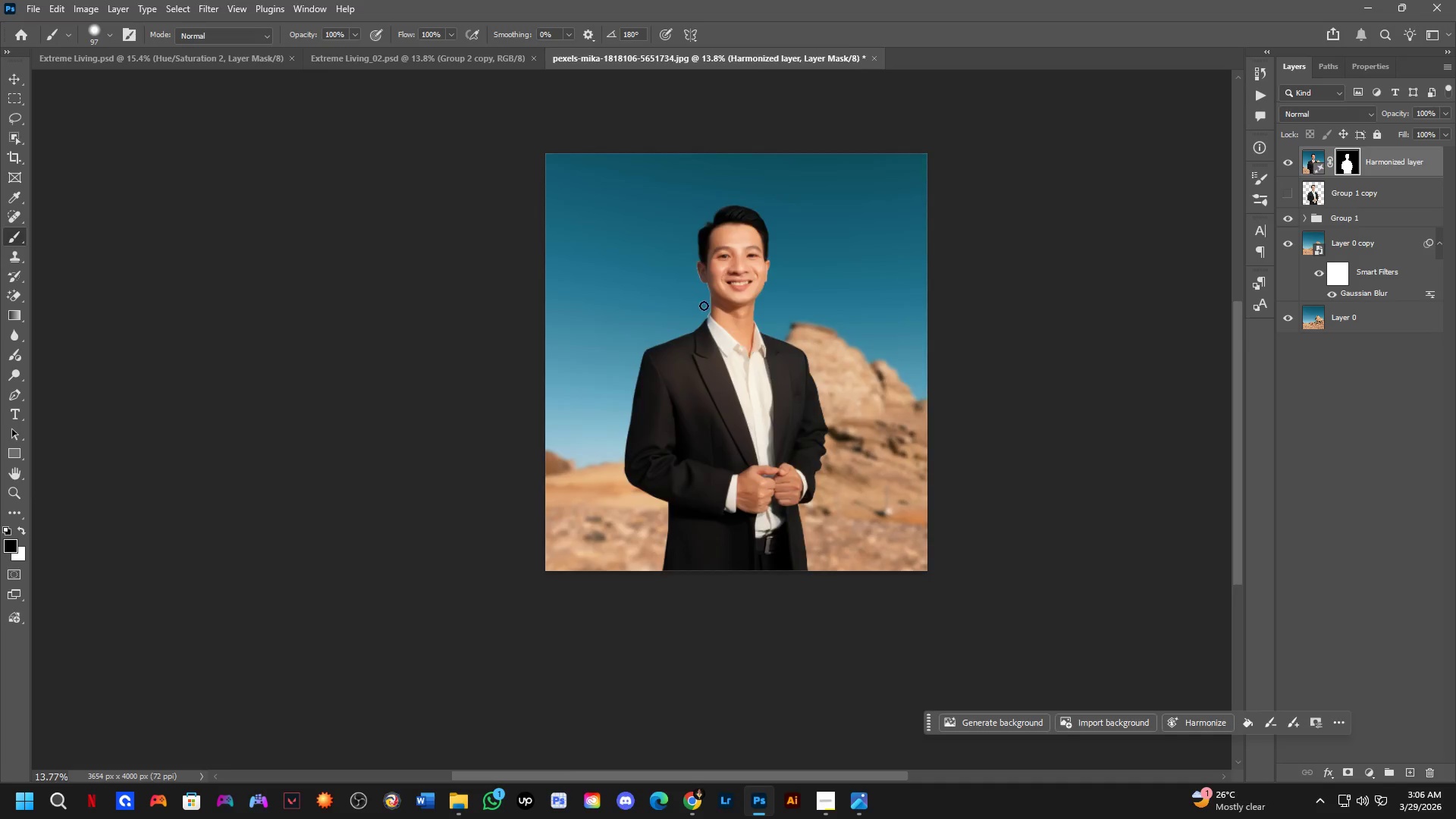 
key(Shift+ShiftLeft)
 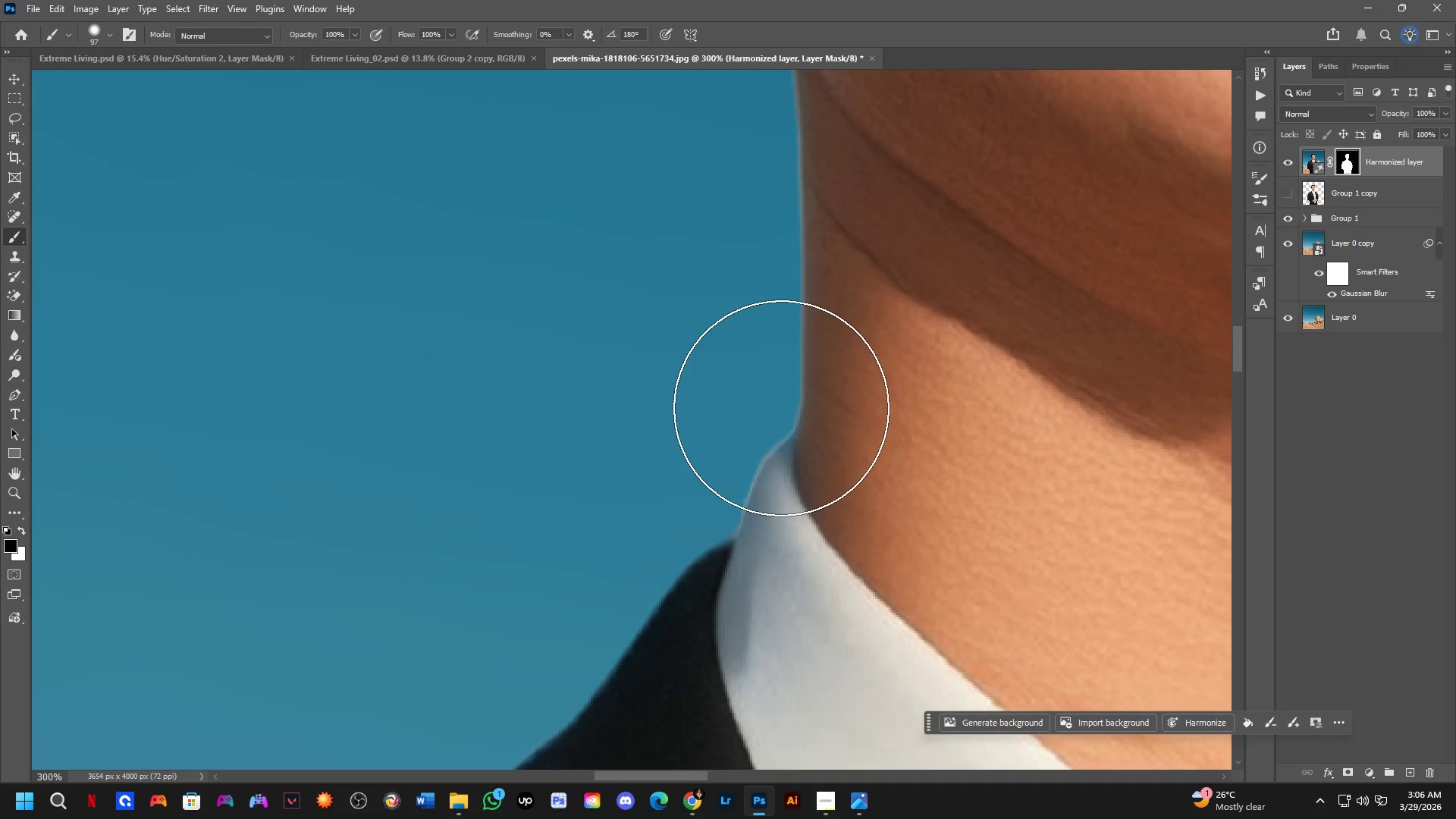 
scroll: coordinate [781, 397], scroll_direction: up, amount: 14.0
 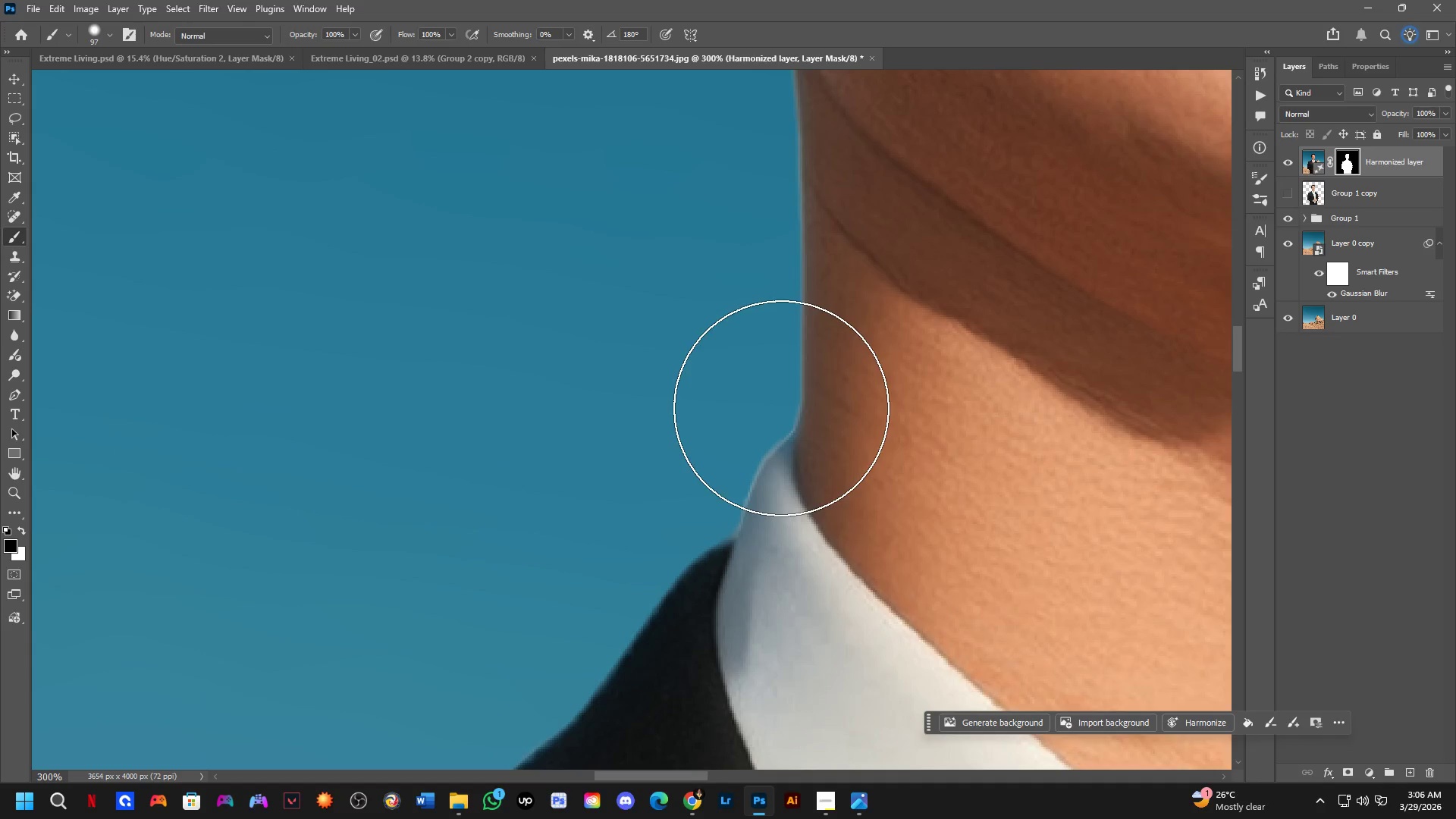 
scroll: coordinate [908, 384], scroll_direction: down, amount: 7.0
 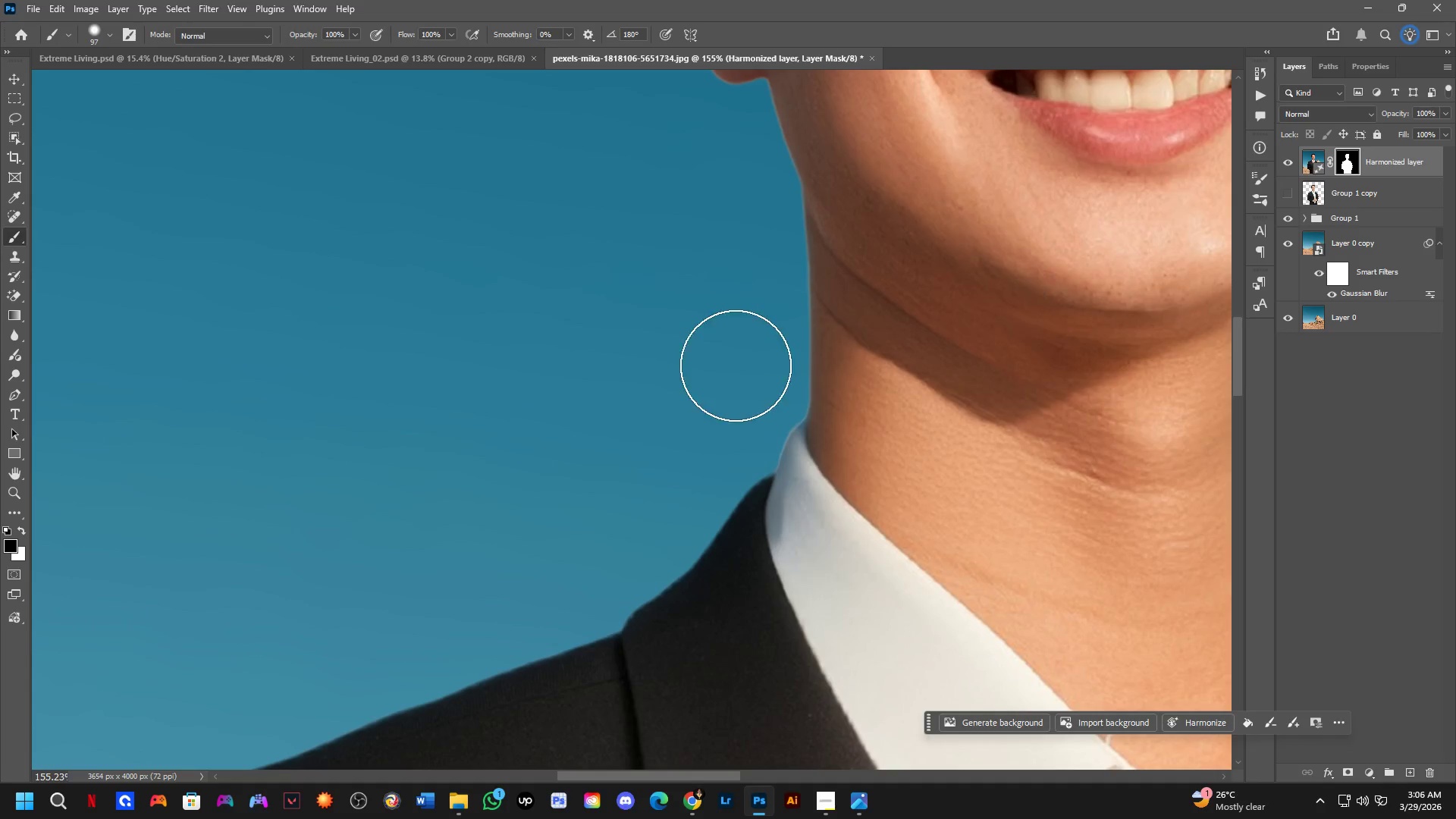 
hold_key(key=AltLeft, duration=0.44)
 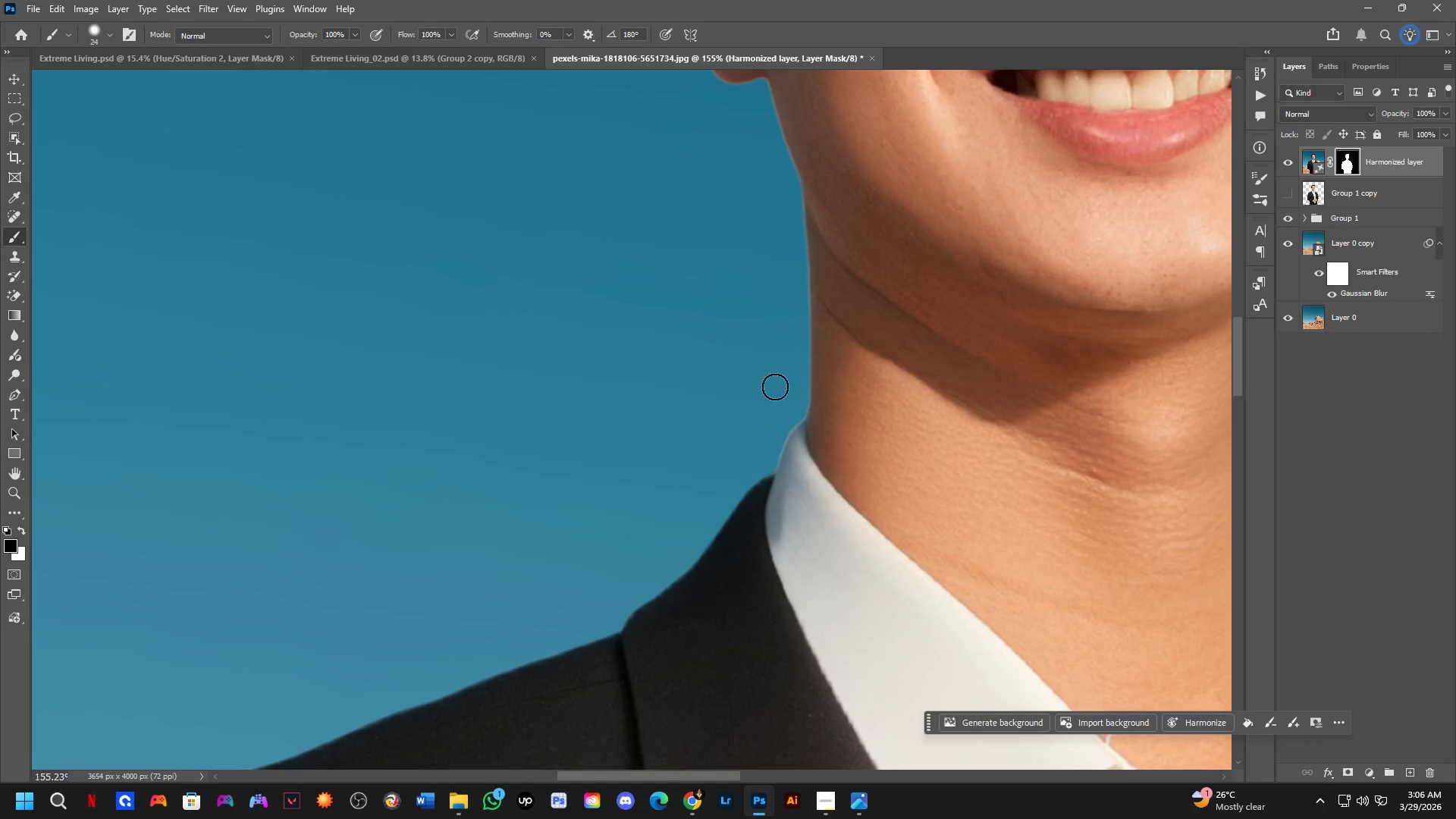 
scroll: coordinate [799, 377], scroll_direction: down, amount: 10.0
 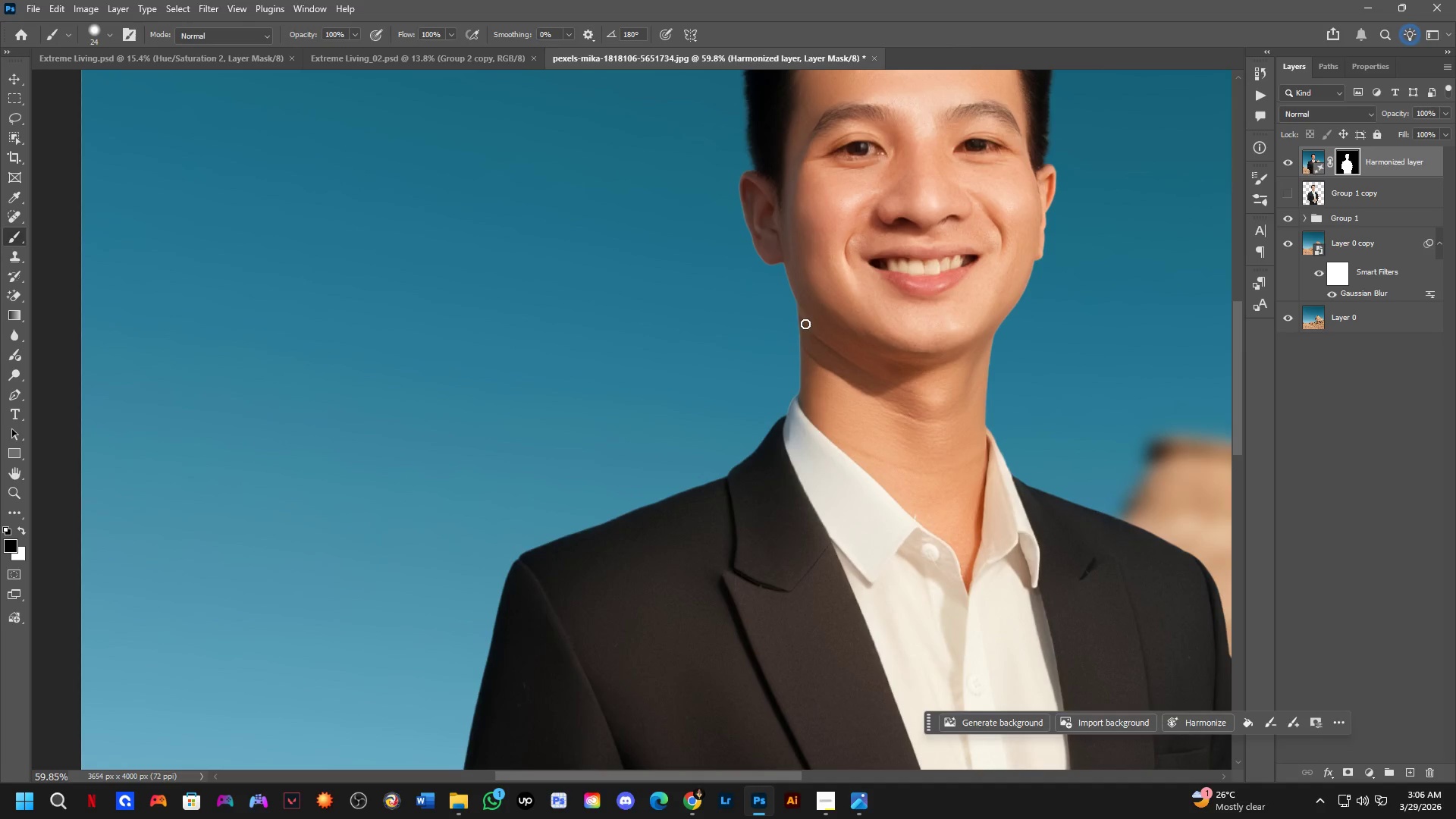 
key(Shift+ShiftLeft)
 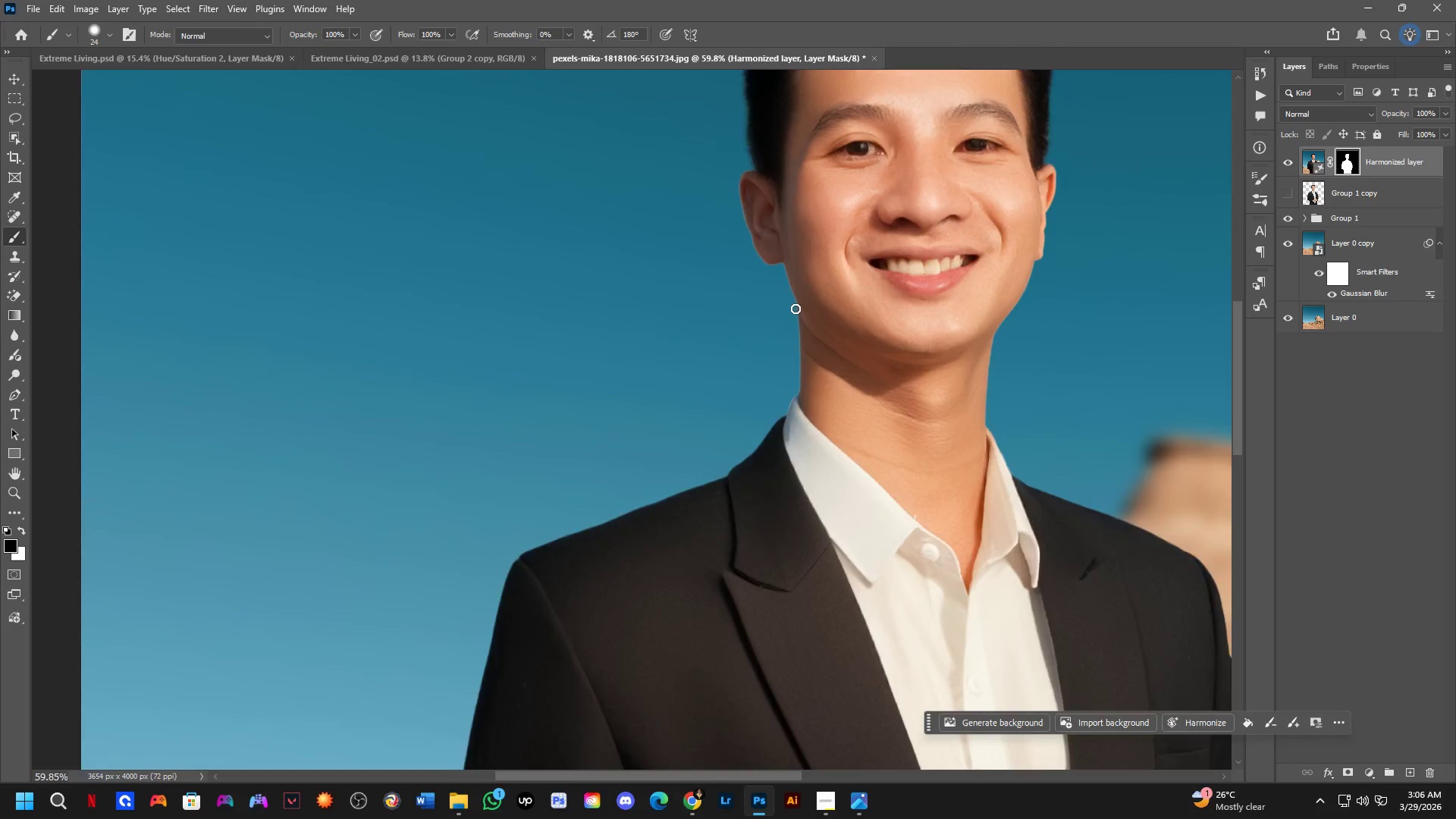 
left_click_drag(start_coordinate=[779, 272], to_coordinate=[788, 422])
 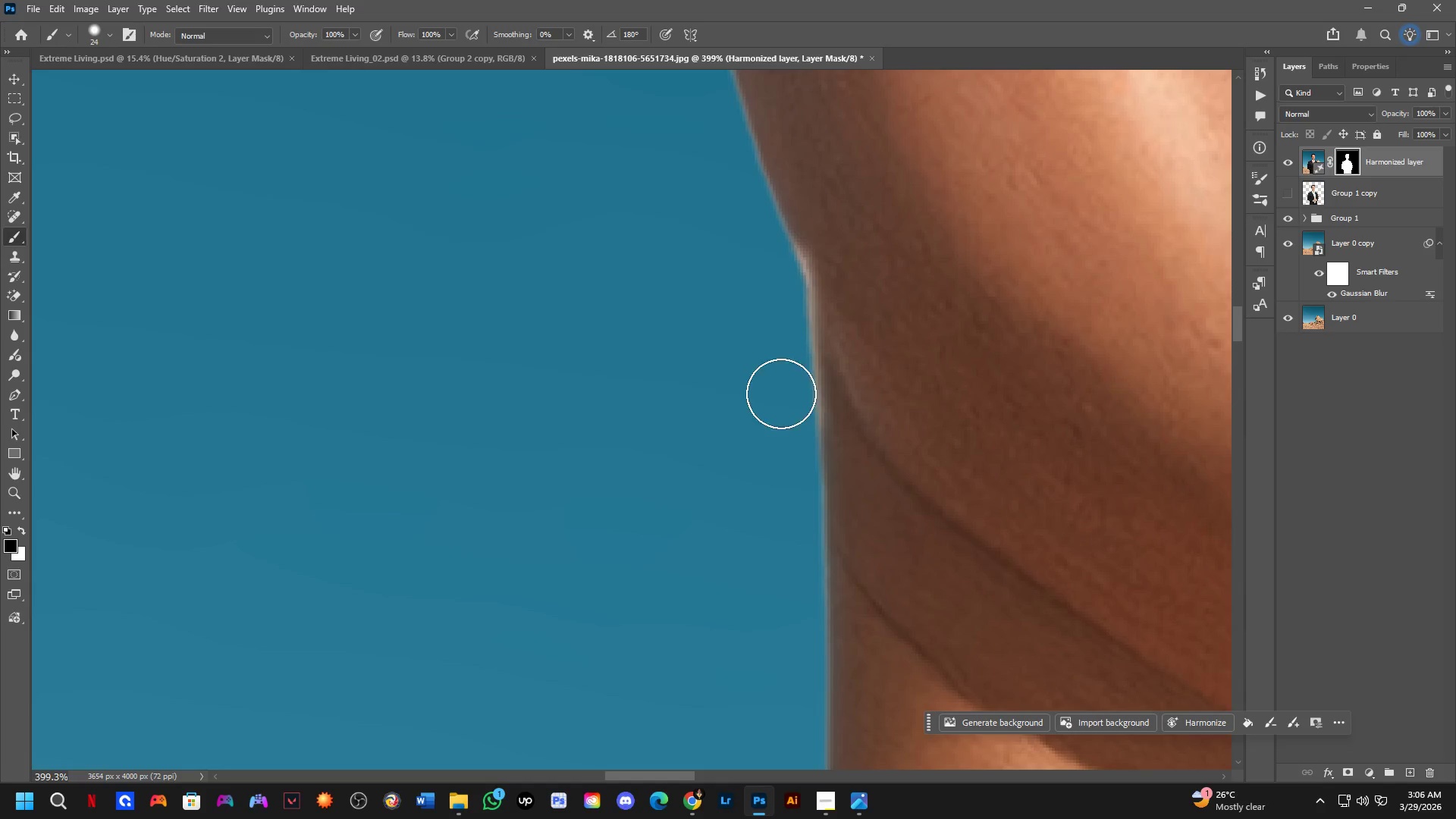 
scroll: coordinate [784, 289], scroll_direction: up, amount: 7.0
 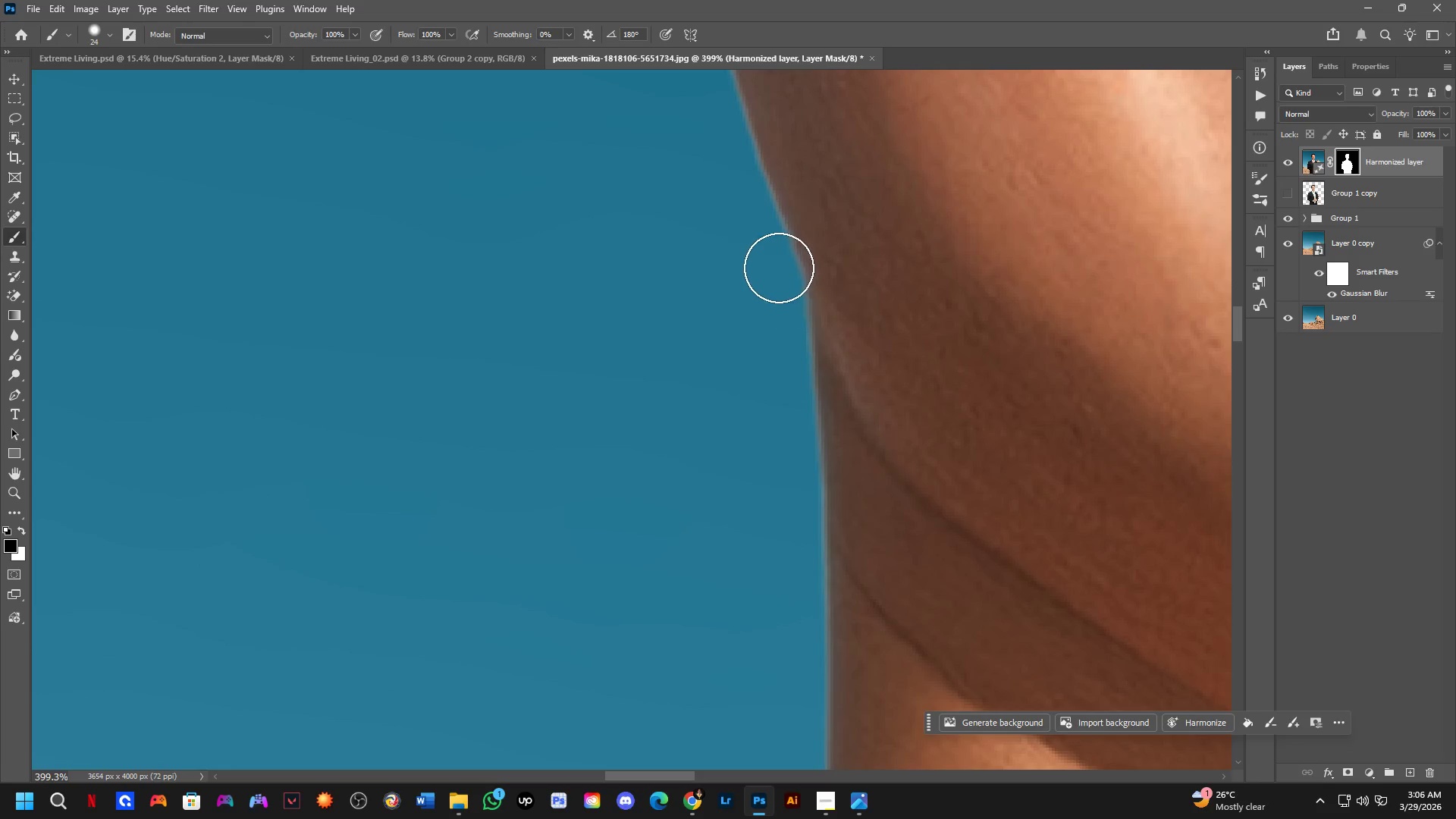 
key(Control+ControlLeft)
 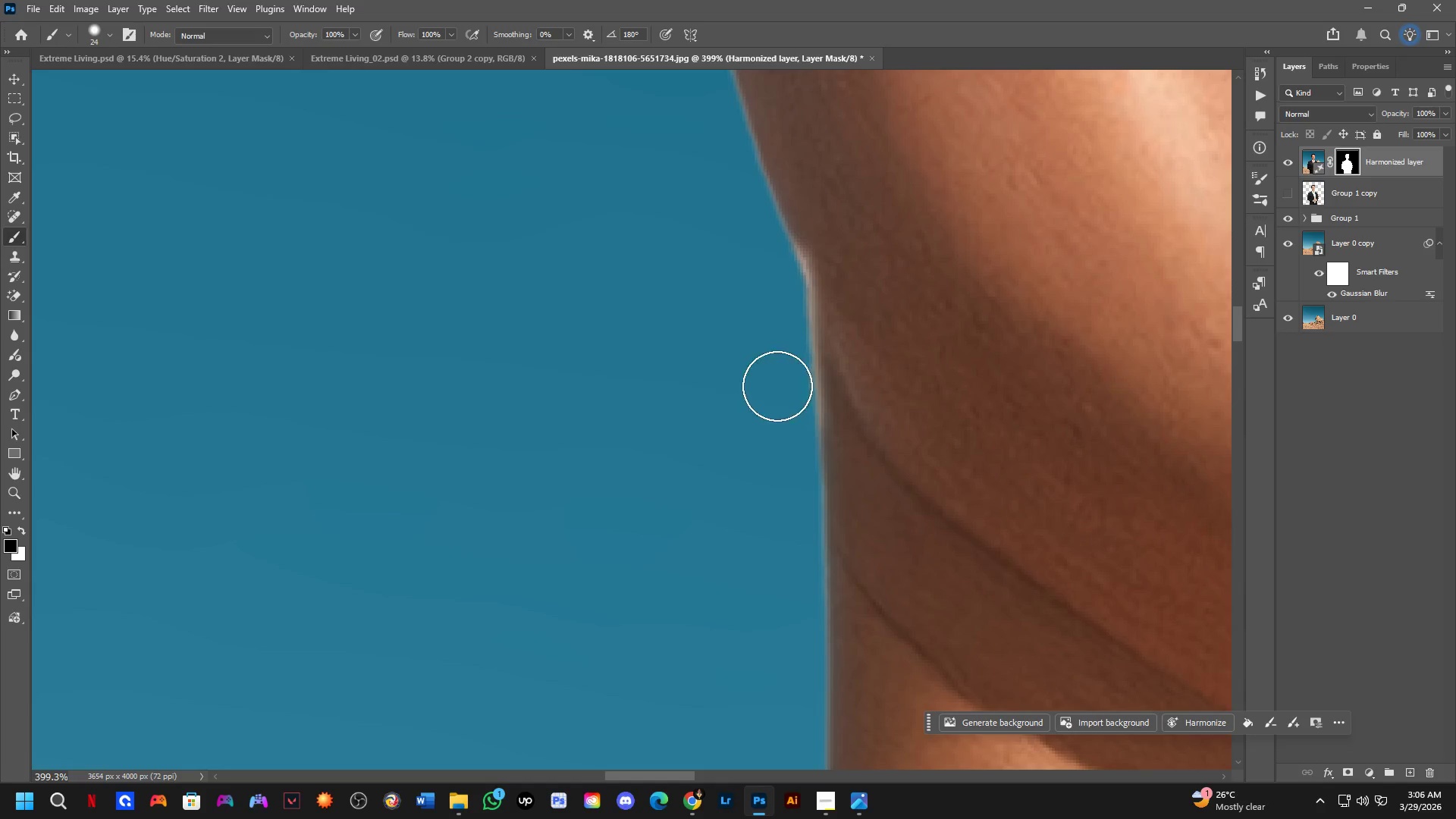 
key(Control+Z)
 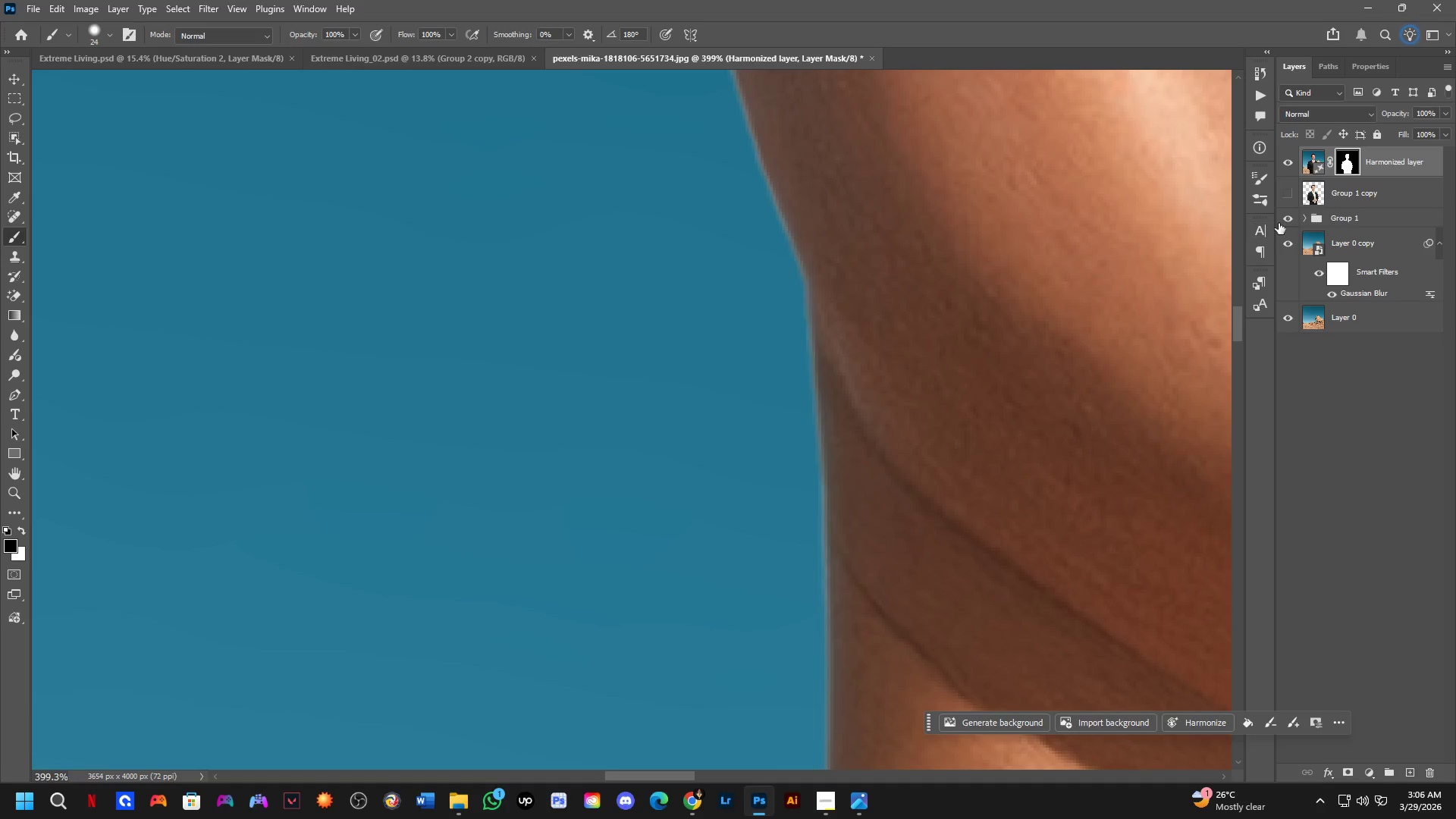 
left_click([1290, 216])
 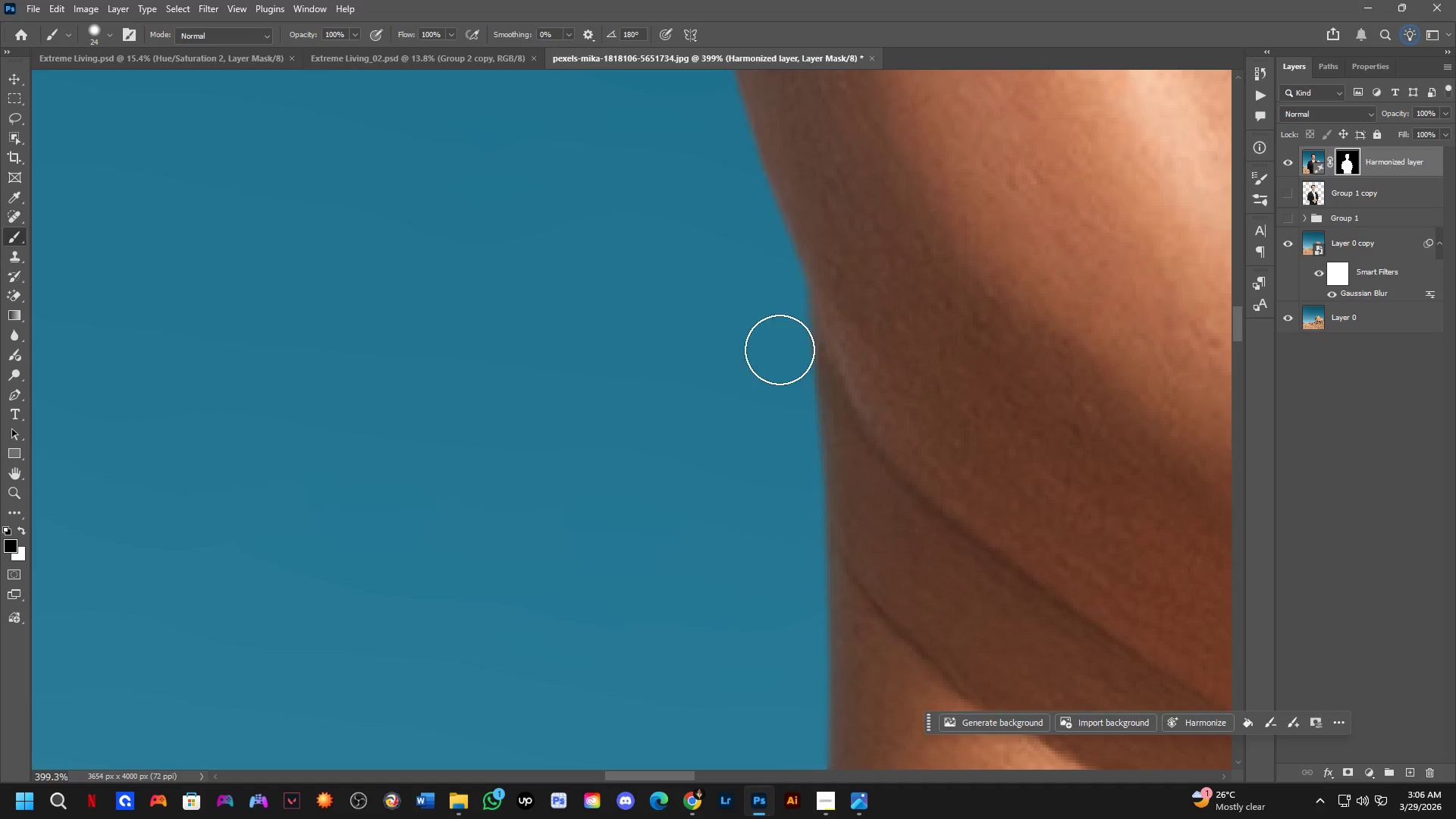 
hold_key(key=Space, duration=0.58)
 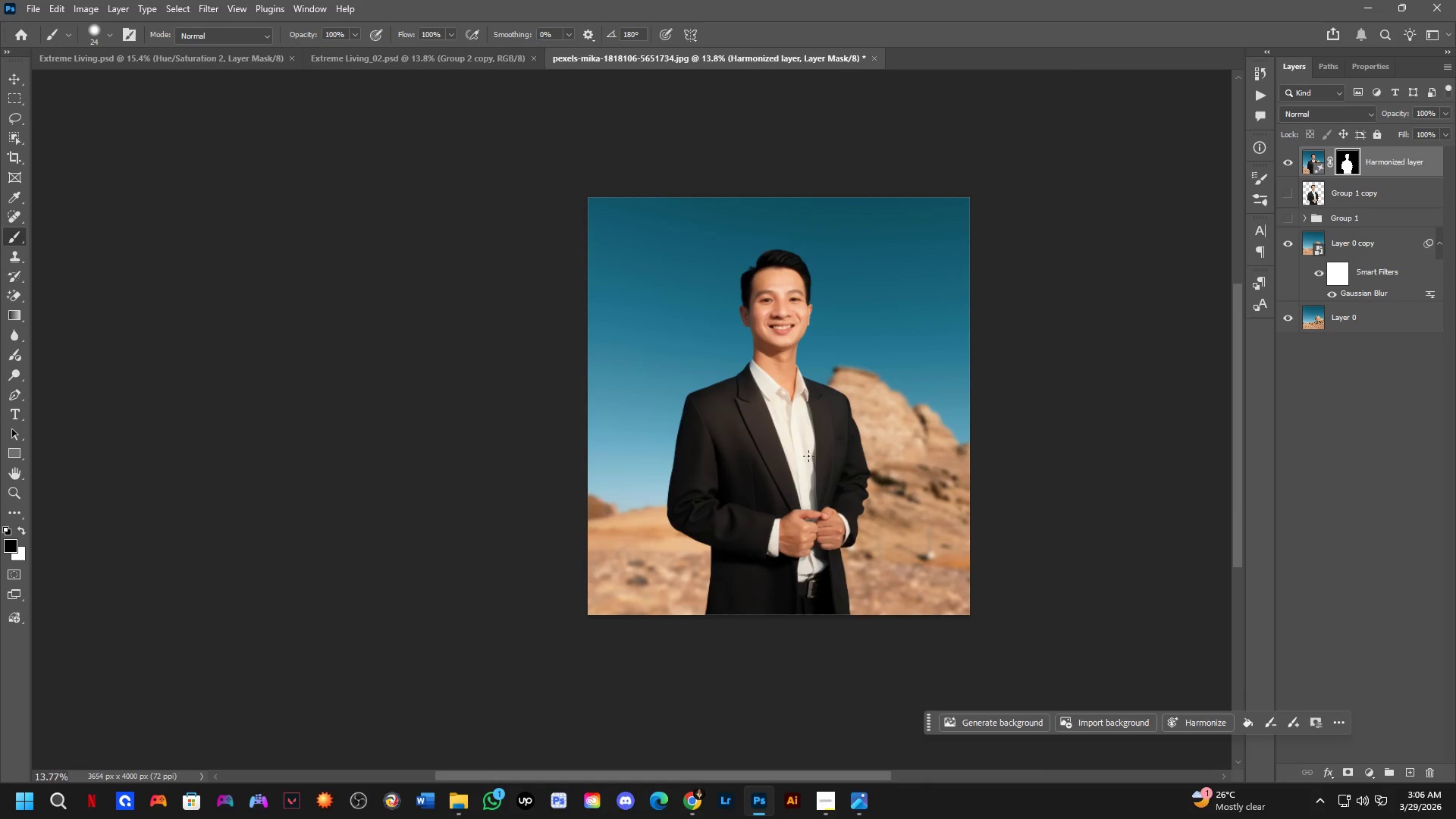 
left_click_drag(start_coordinate=[858, 523], to_coordinate=[786, 383])
 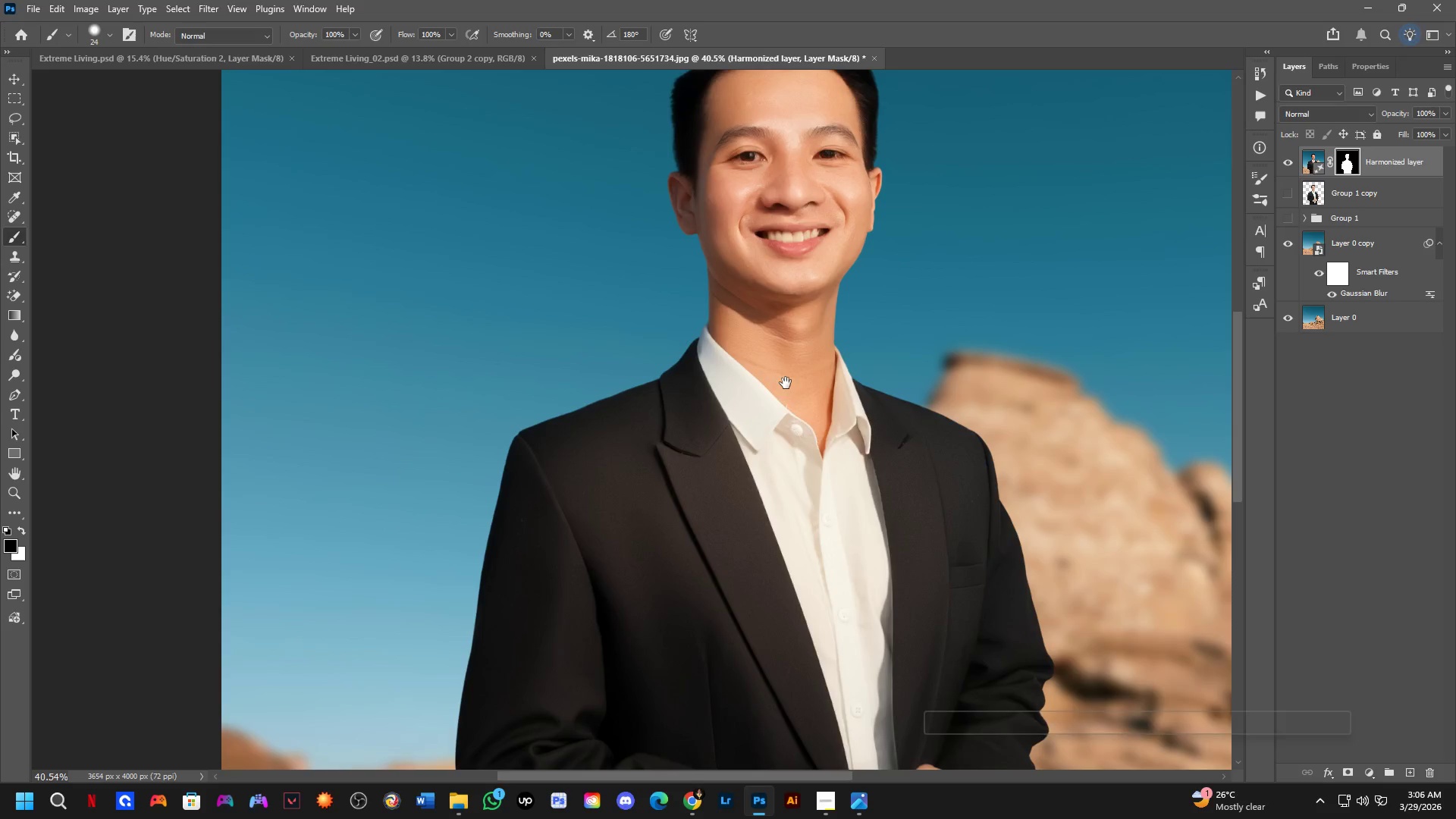 
scroll: coordinate [775, 433], scroll_direction: down, amount: 24.0
 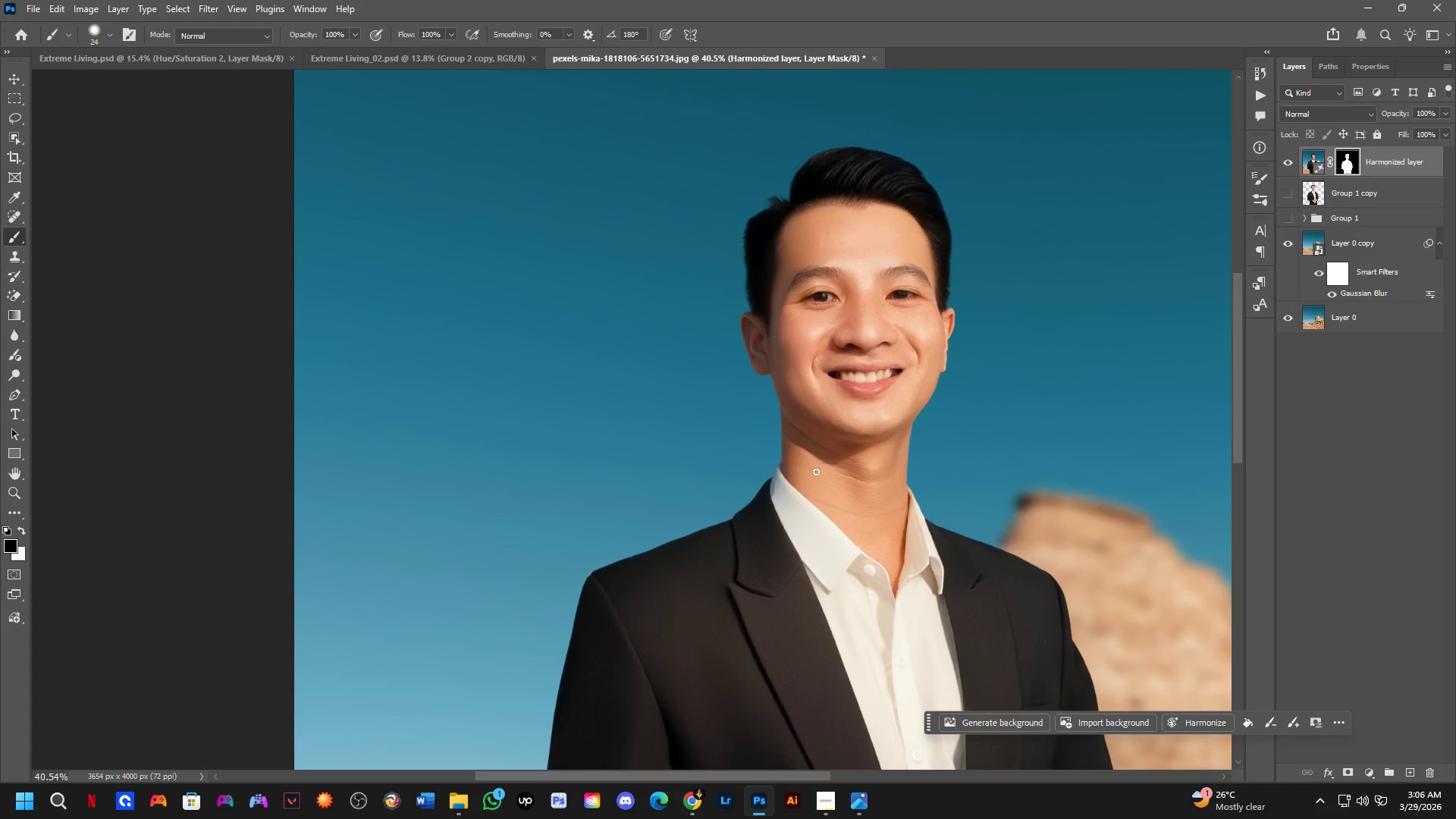 
key(Shift+ShiftLeft)
 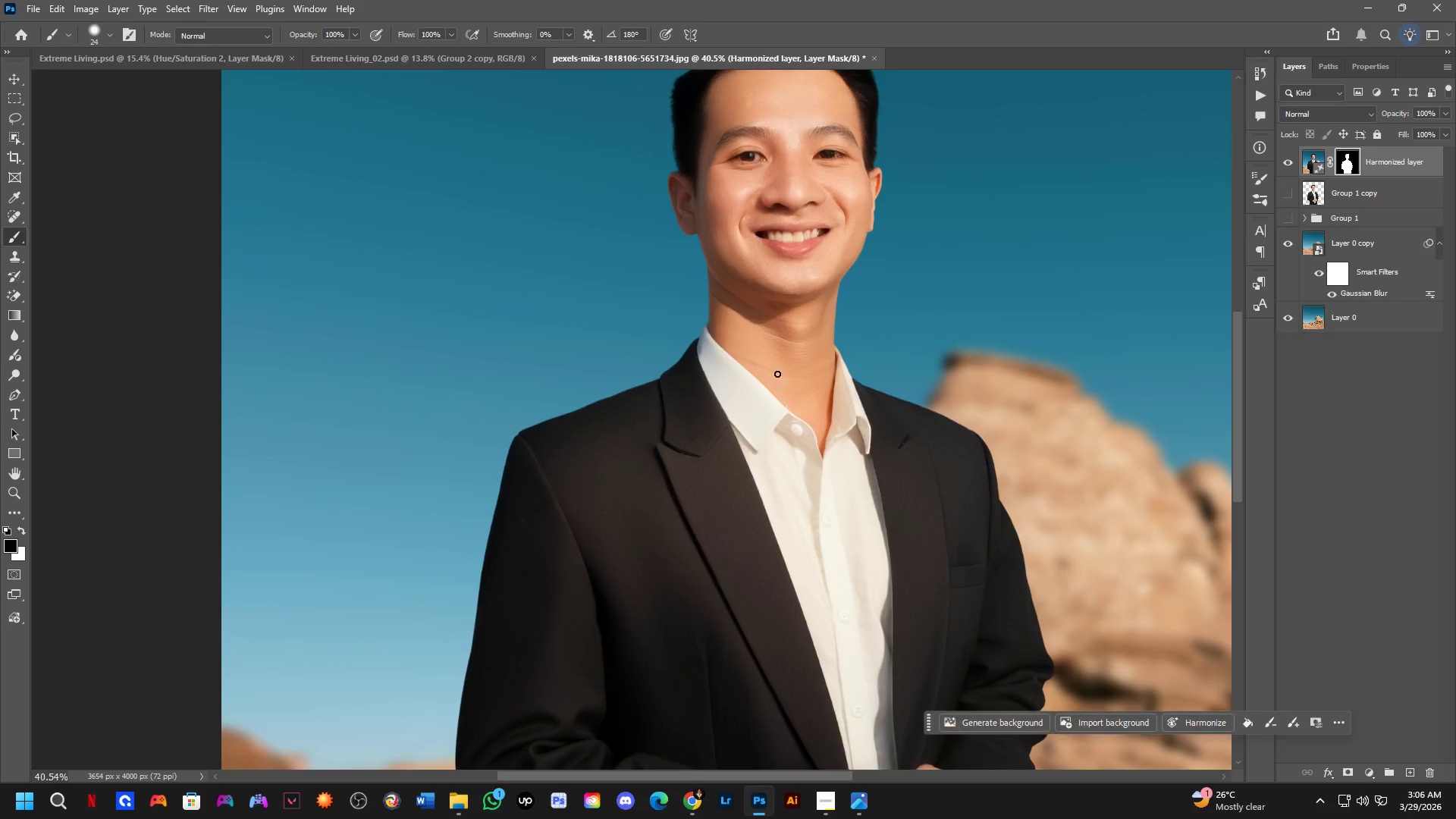 
hold_key(key=Space, duration=0.62)
 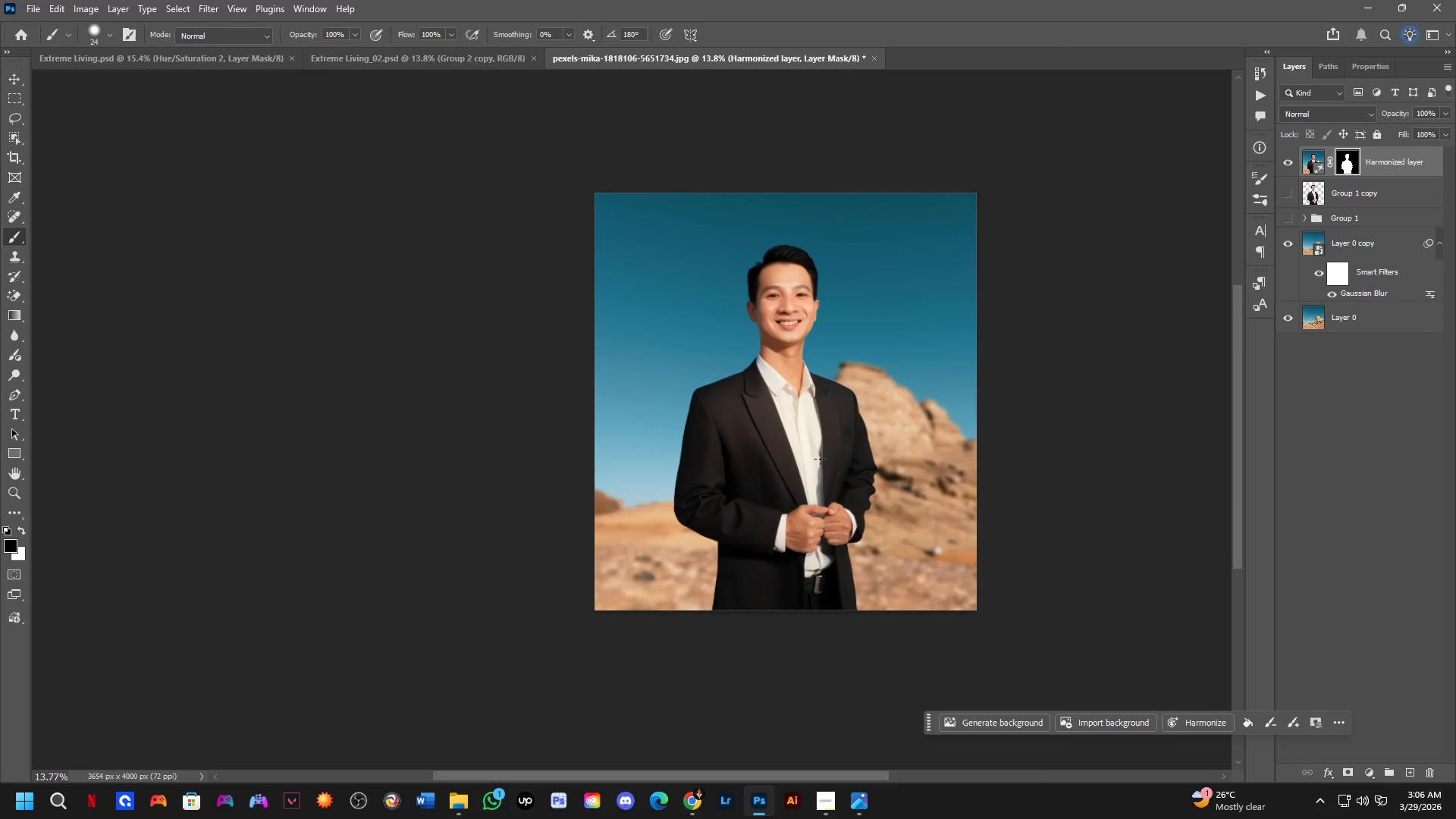 
left_click_drag(start_coordinate=[813, 464], to_coordinate=[820, 460])
 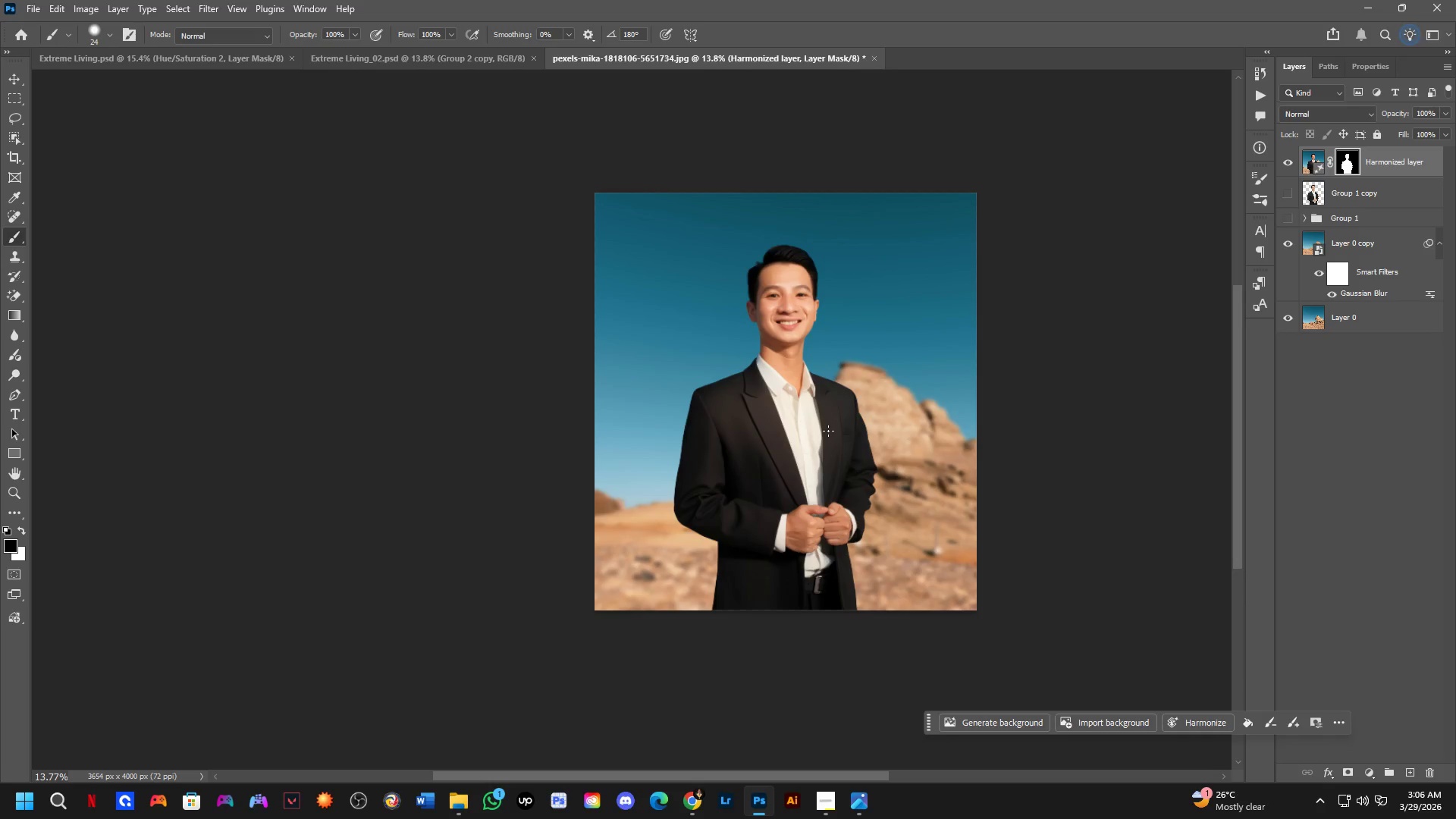 
scroll: coordinate [777, 374], scroll_direction: down, amount: 5.0
 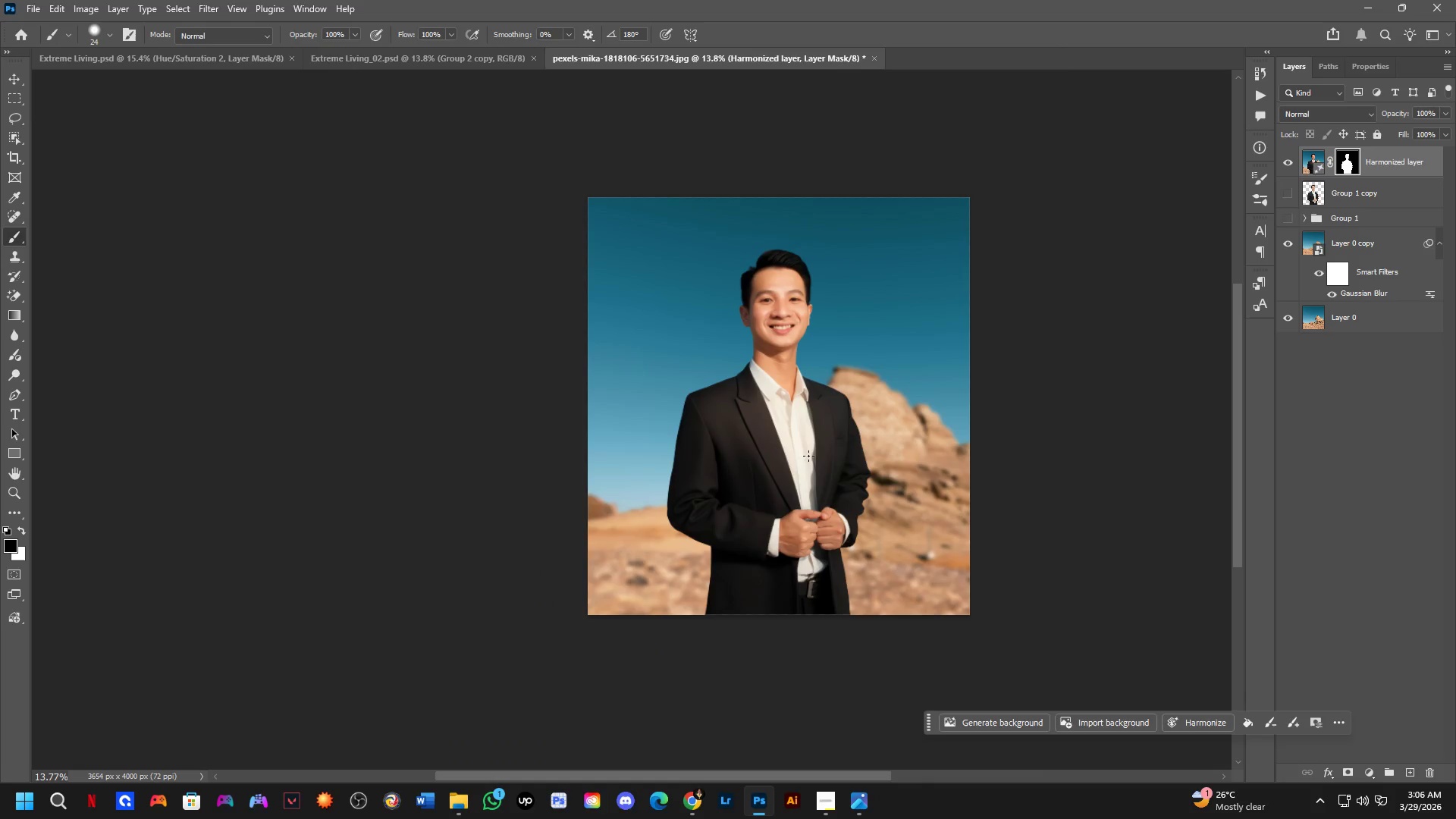 
wait(13.75)
 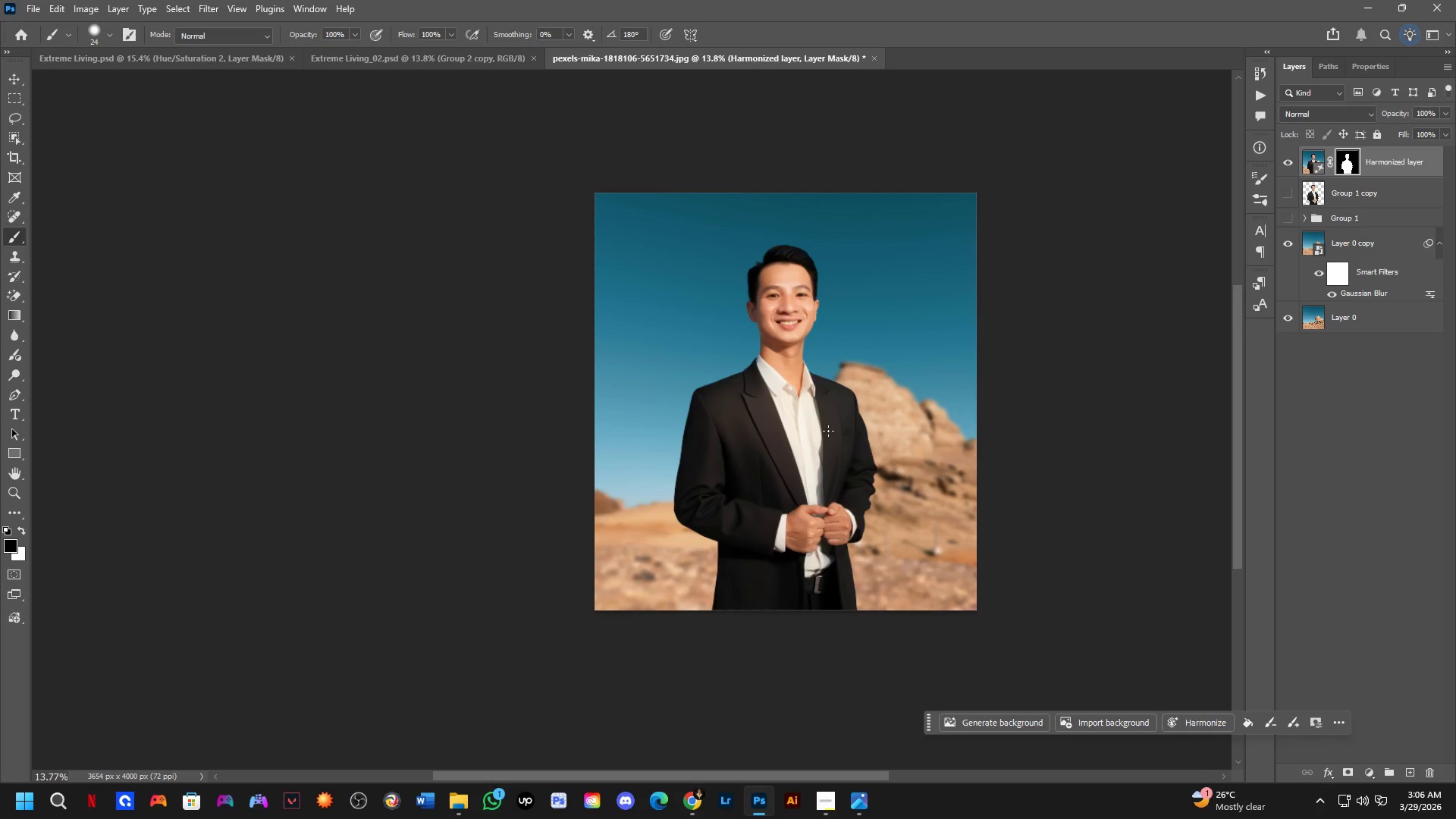 
key(Shift+ShiftLeft)
 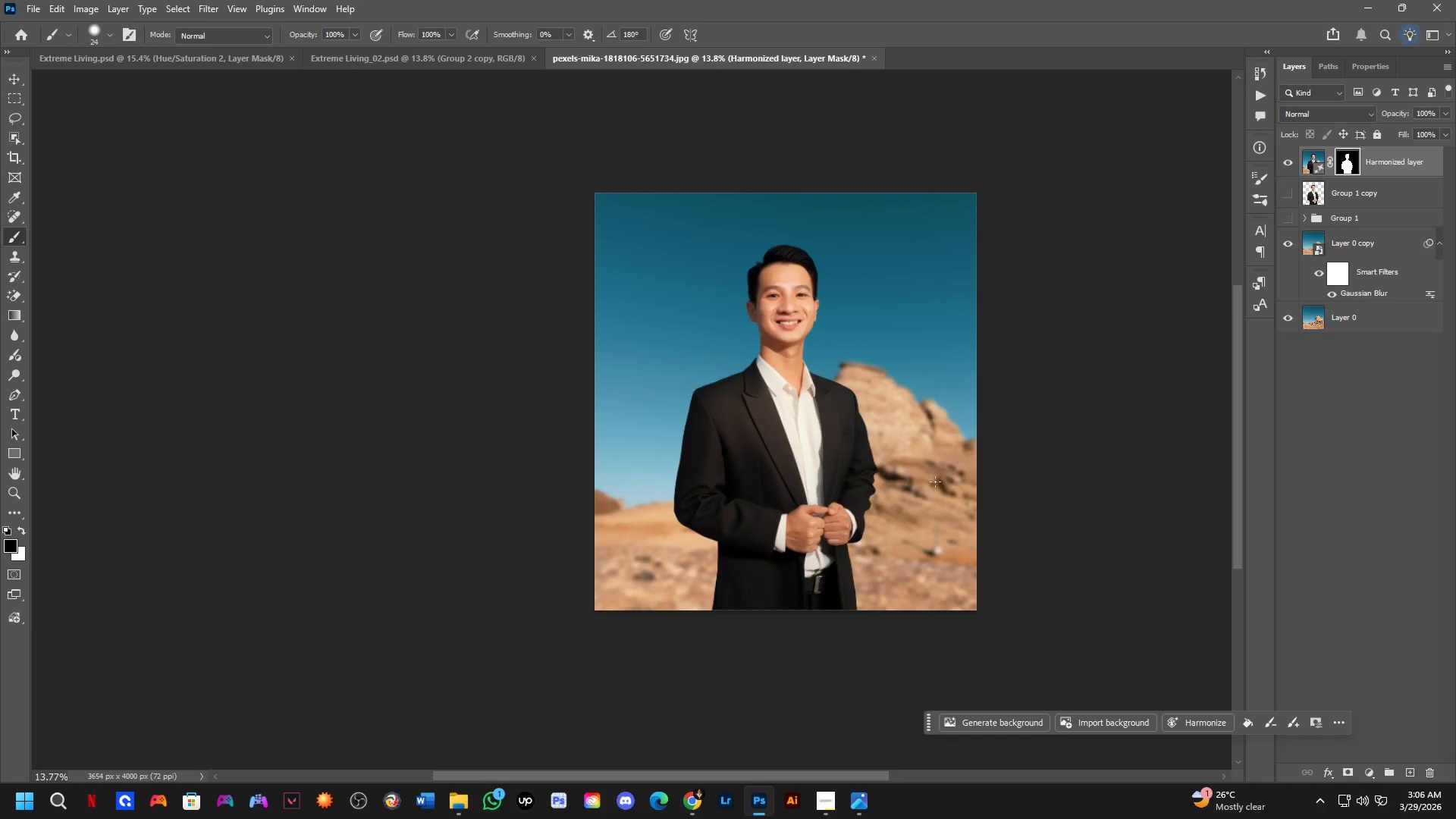 
hold_key(key=Space, duration=0.47)
 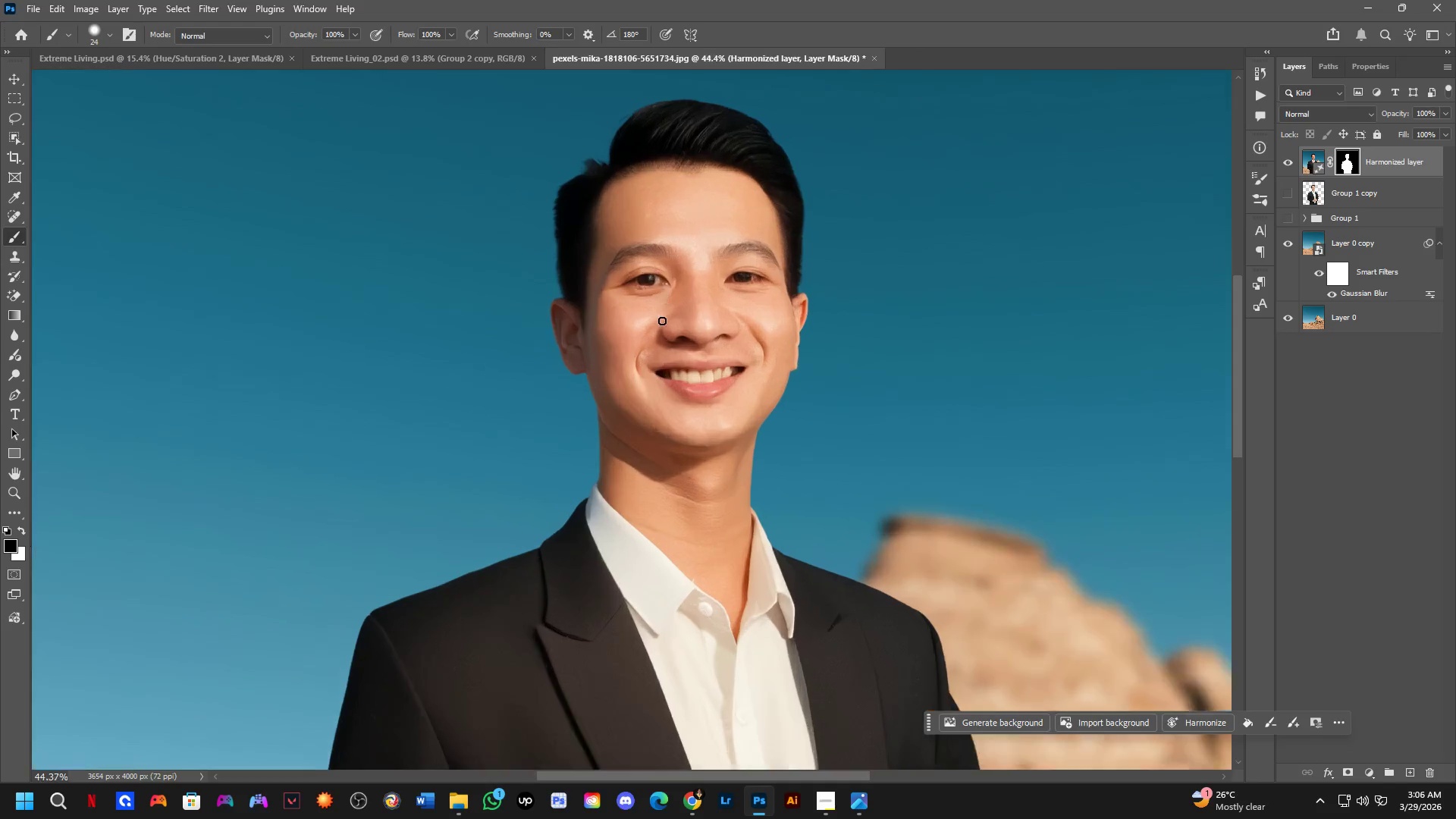 
left_click_drag(start_coordinate=[670, 292], to_coordinate=[699, 425])
 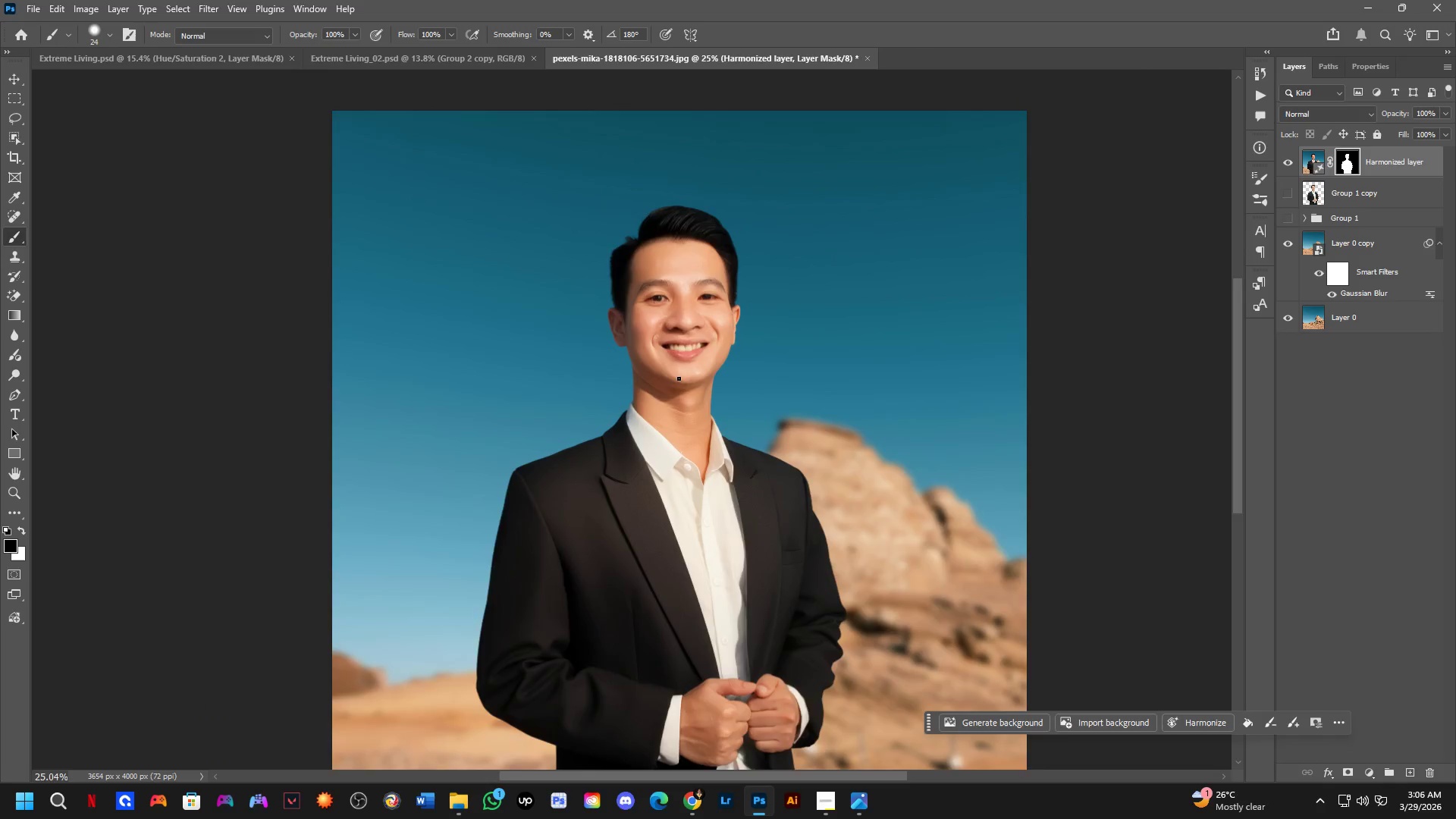 
scroll: coordinate [671, 322], scroll_direction: none, amount: 0.0
 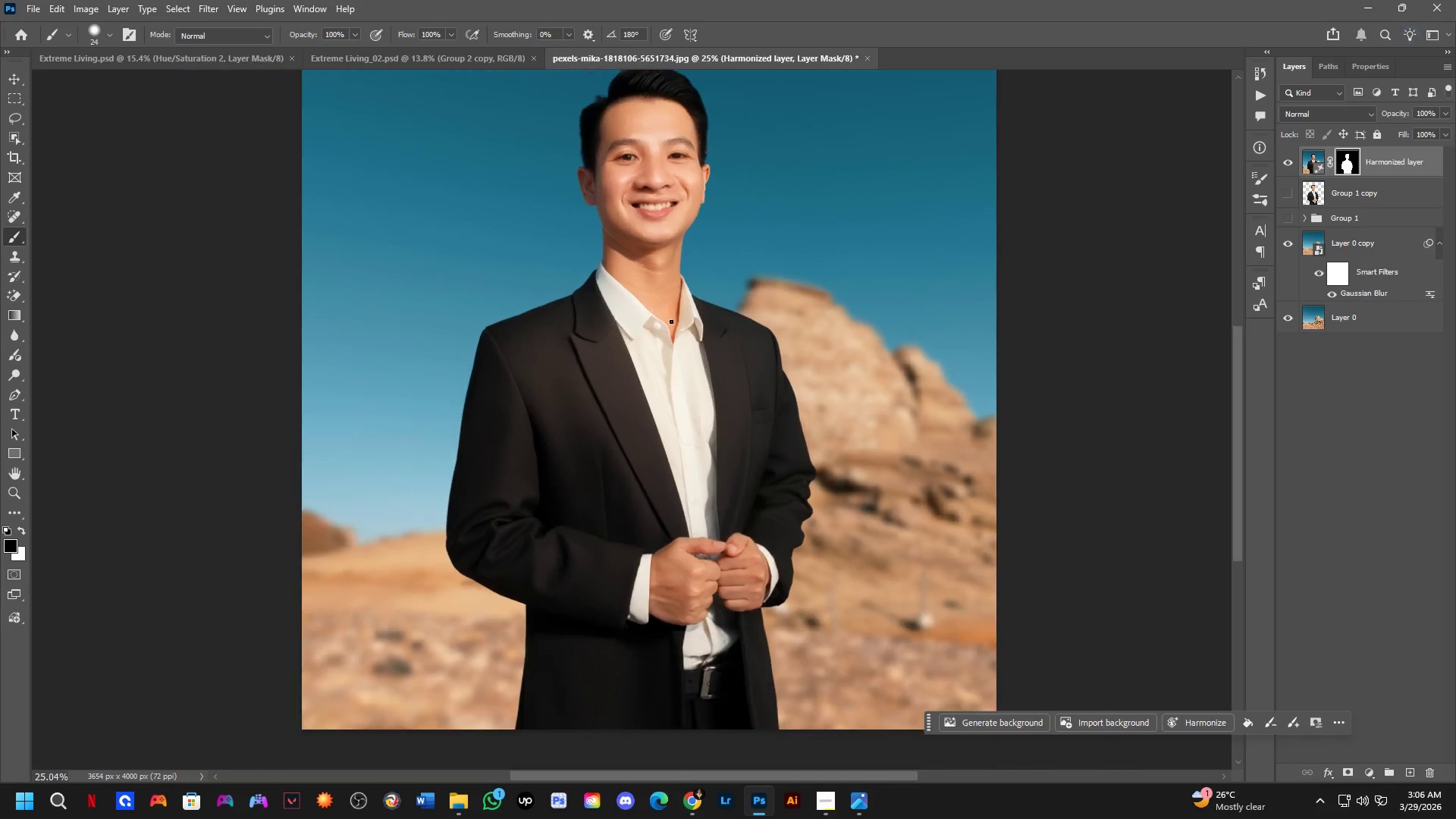 
scroll: coordinate [662, 321], scroll_direction: up, amount: 8.0
 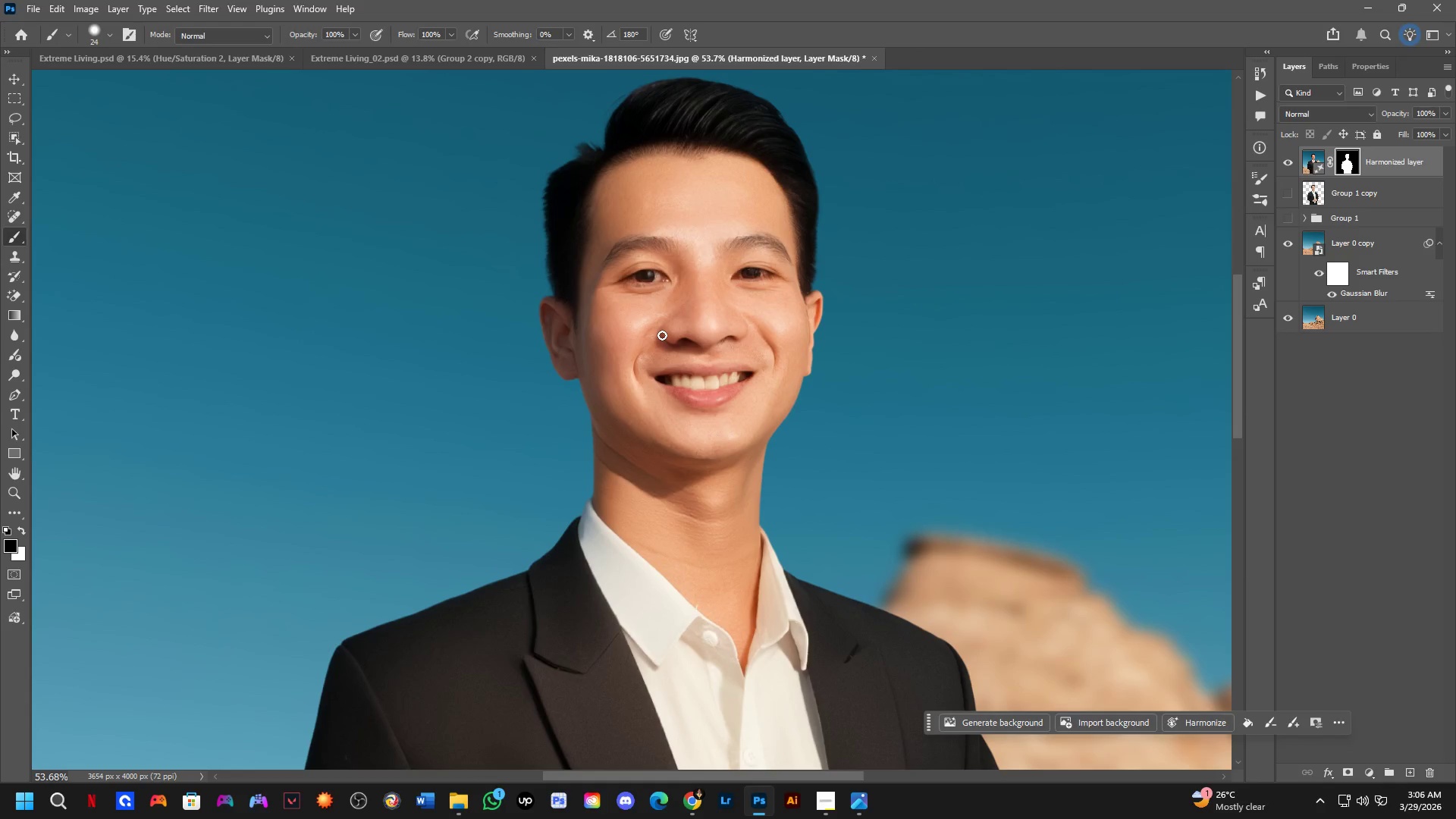 
wait(11.74)
 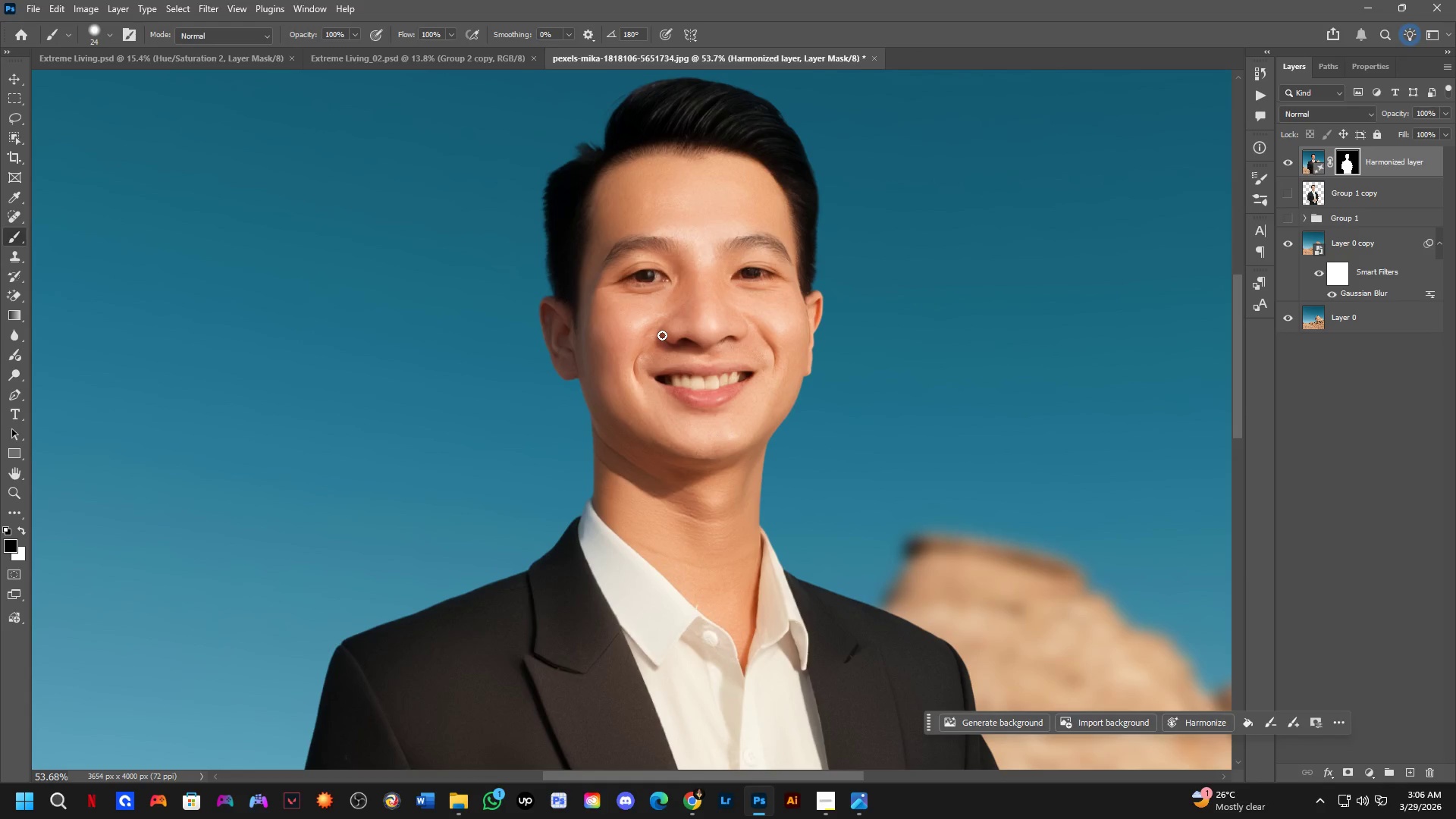 
scroll: coordinate [602, 362], scroll_direction: down, amount: 2.0
 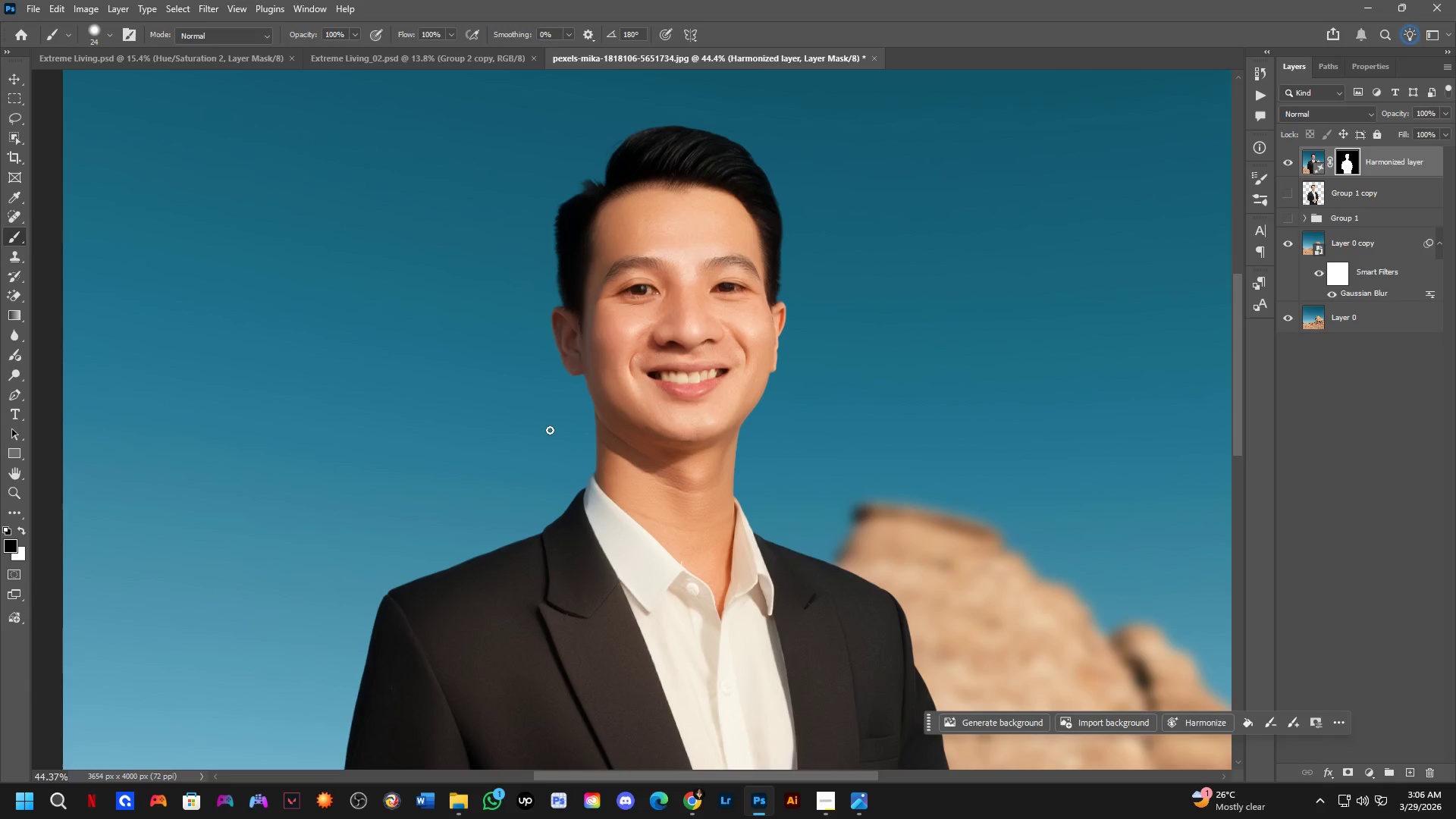 
hold_key(key=ShiftLeft, duration=0.38)
 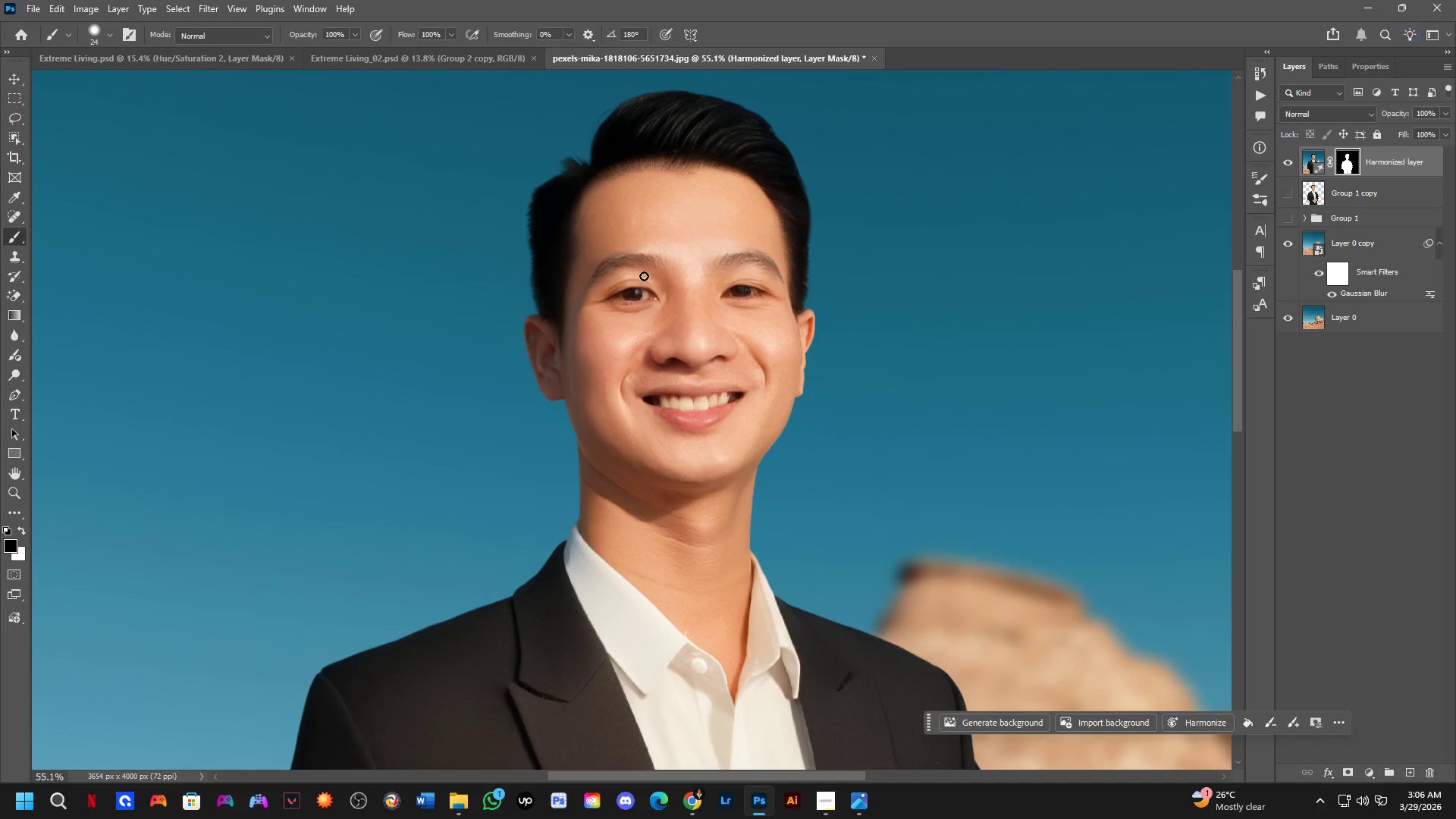 
hold_key(key=Space, duration=0.7)
 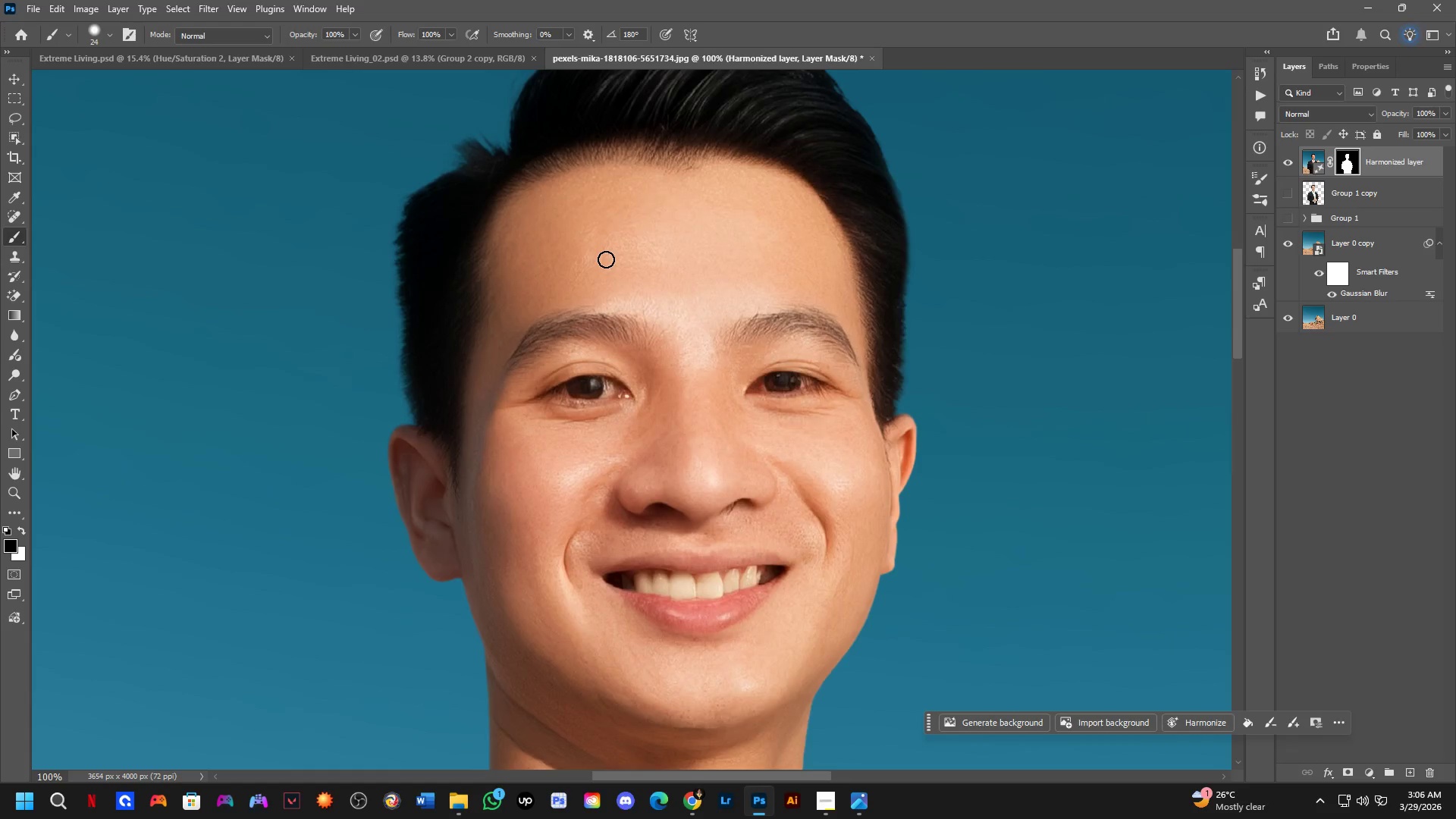 
left_click_drag(start_coordinate=[661, 288], to_coordinate=[623, 325])
 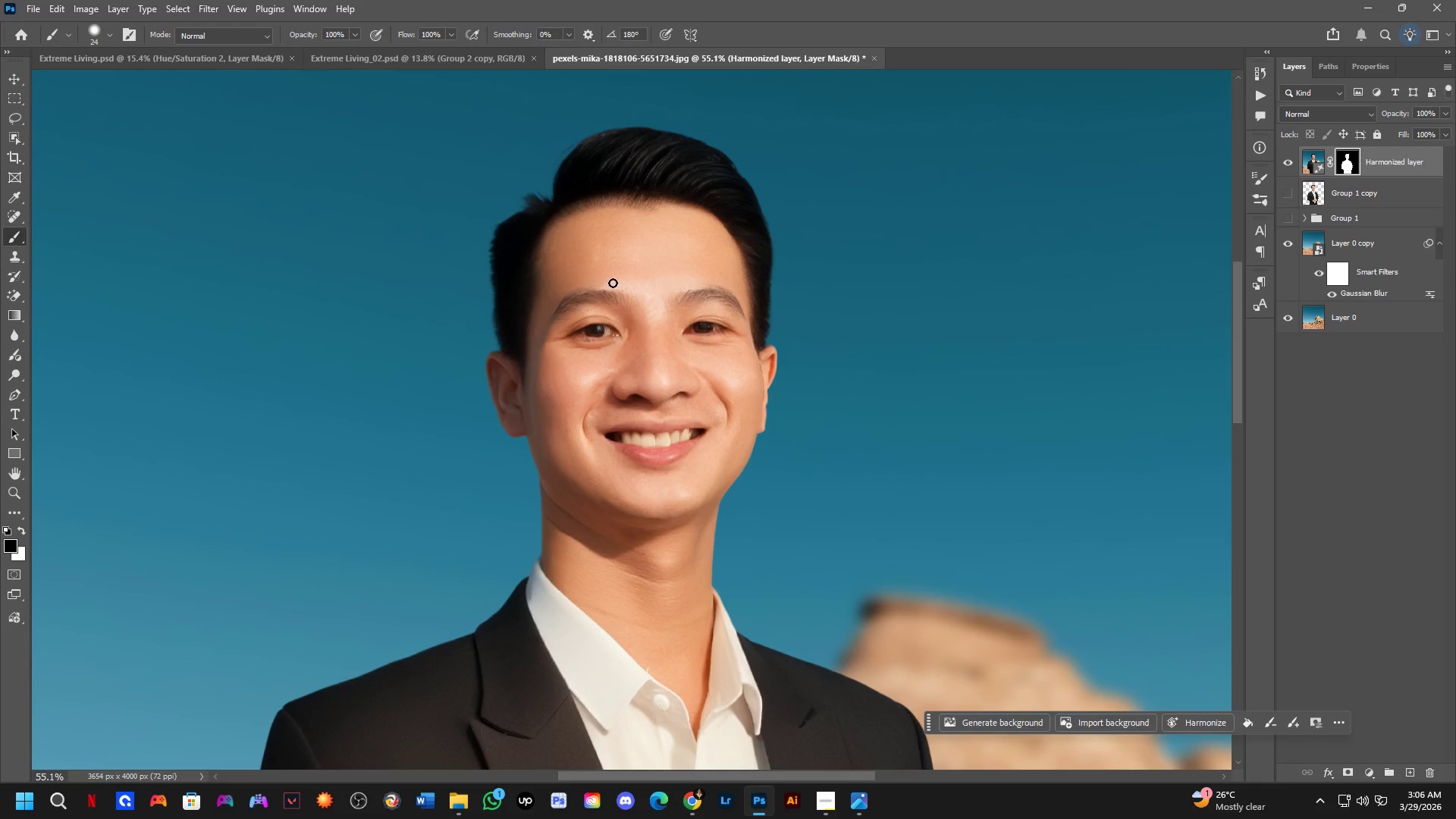 
scroll: coordinate [644, 277], scroll_direction: down, amount: 4.0
 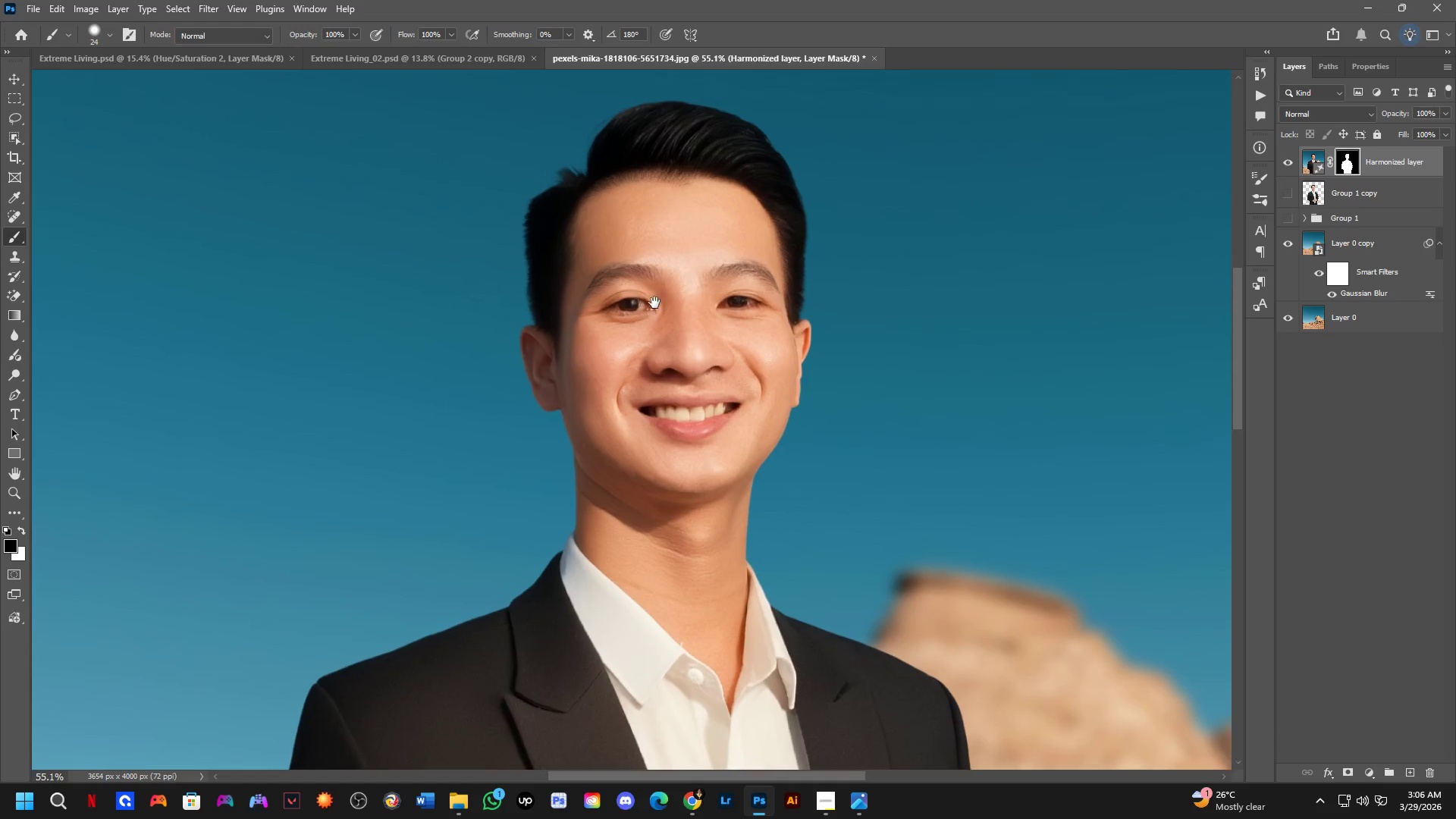 
key(Shift+ShiftLeft)
 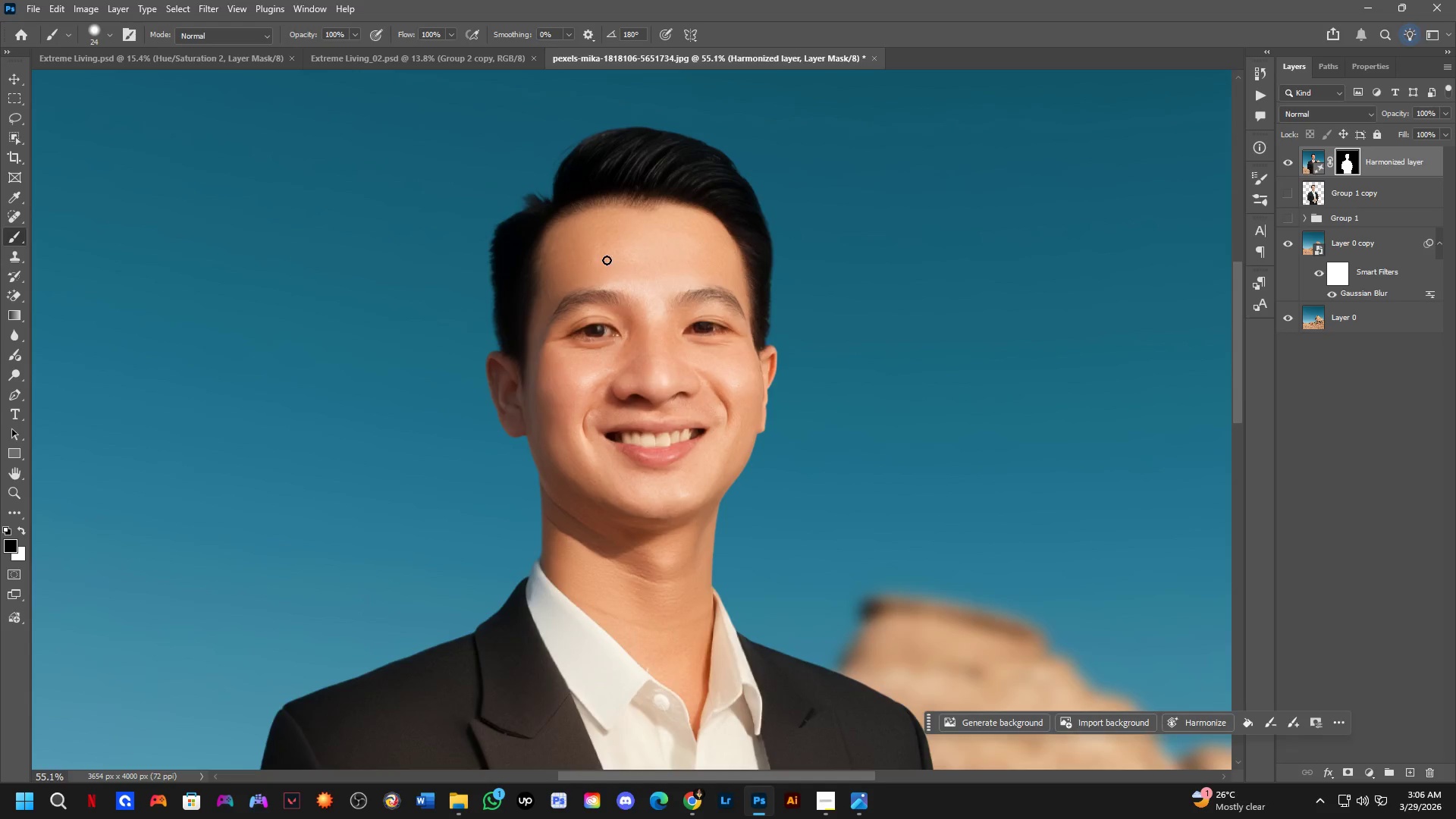 
hold_key(key=Space, duration=0.58)
 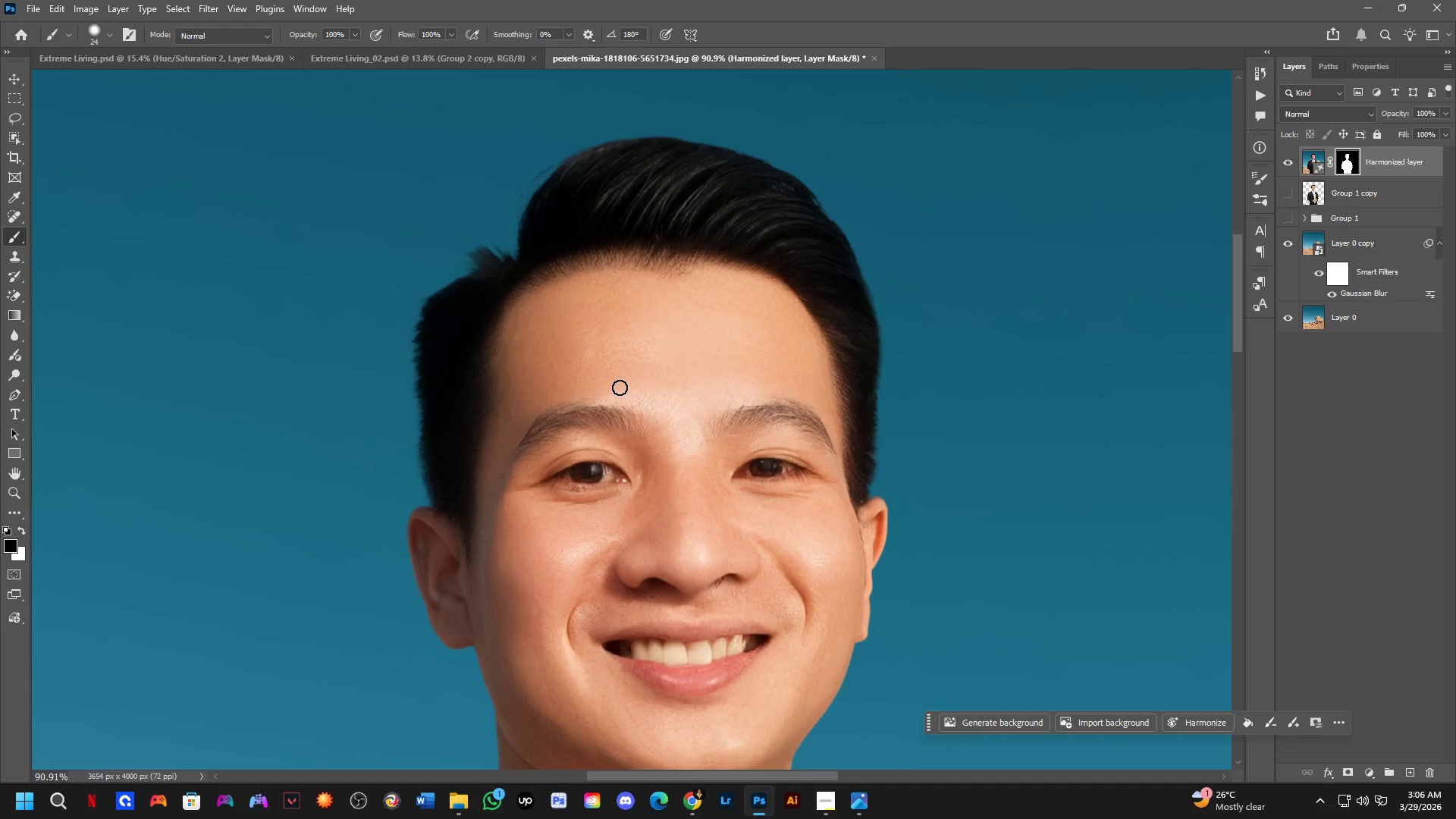 
left_click_drag(start_coordinate=[635, 322], to_coordinate=[632, 412])
 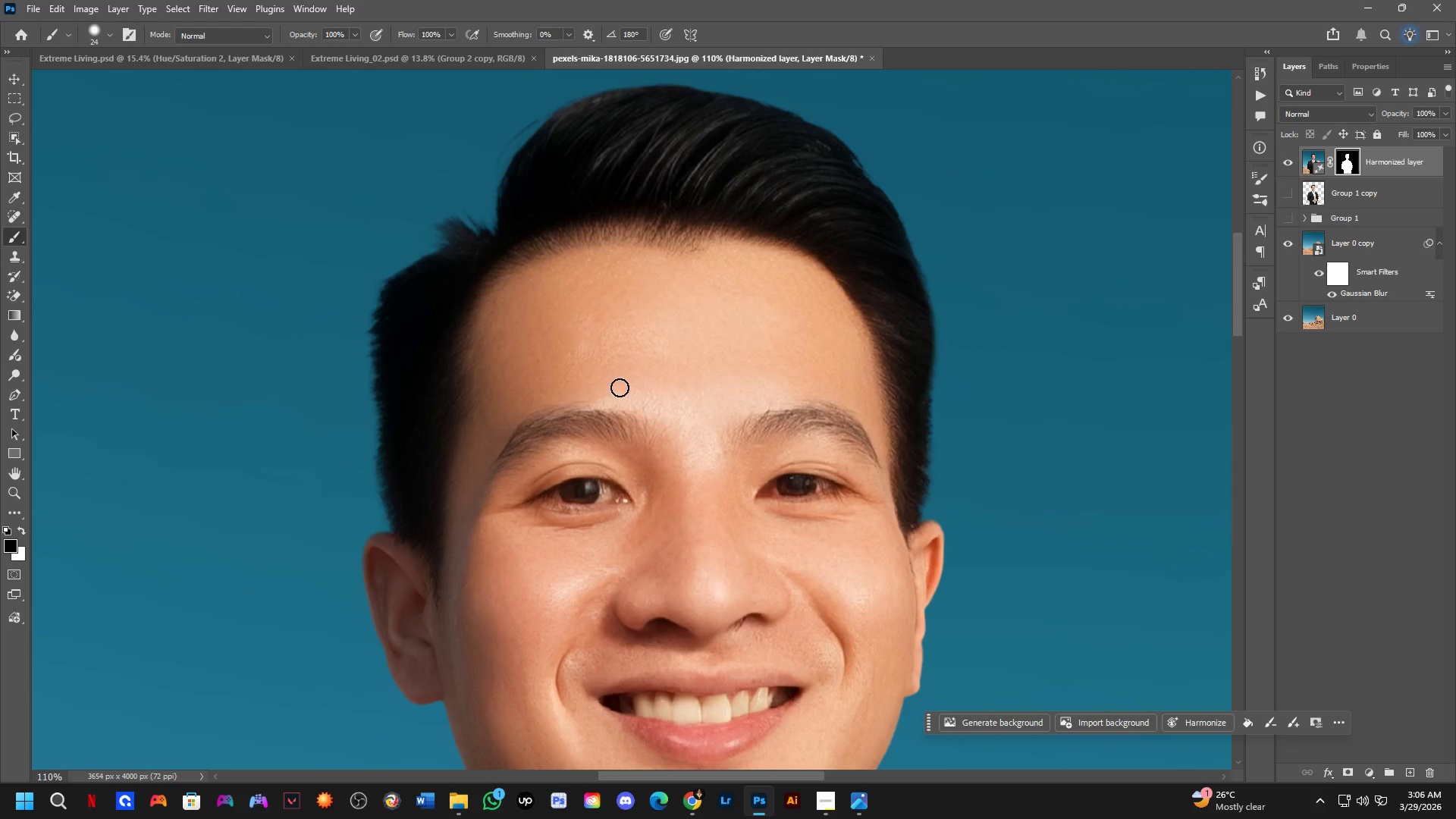 
scroll: coordinate [606, 259], scroll_direction: up, amount: 3.0
 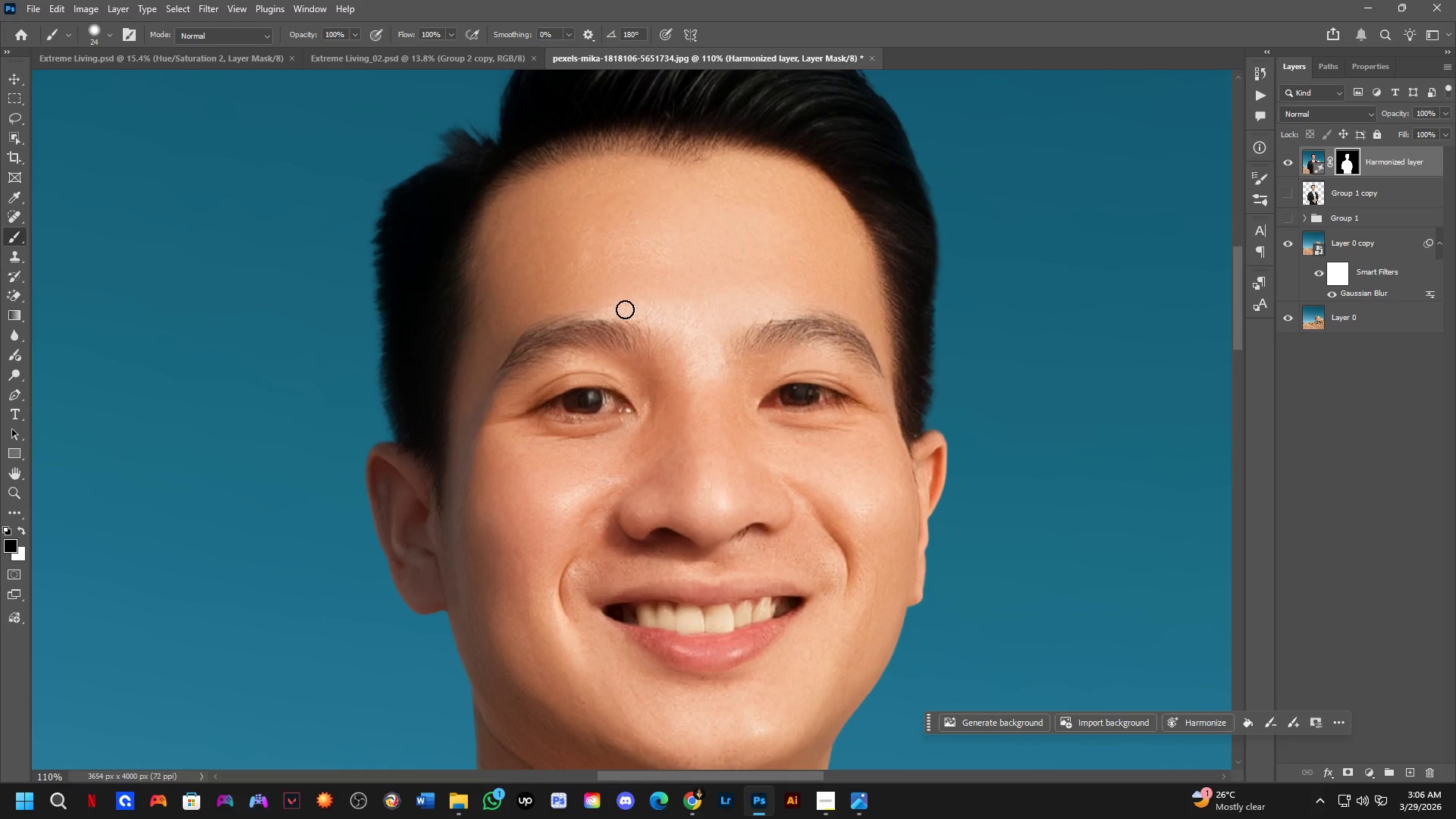 
hold_key(key=Space, duration=0.61)
 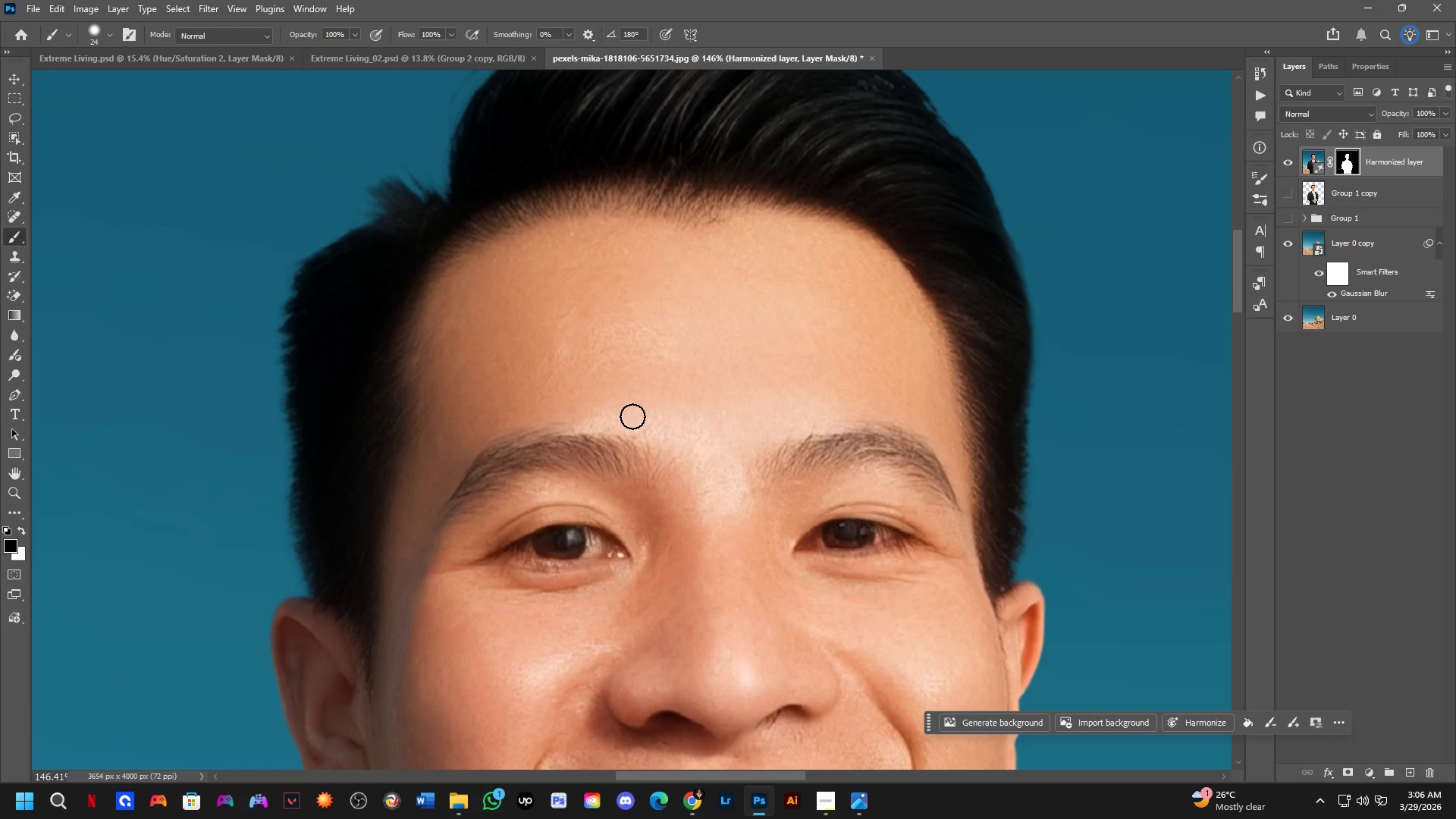 
left_click_drag(start_coordinate=[651, 398], to_coordinate=[642, 416])
 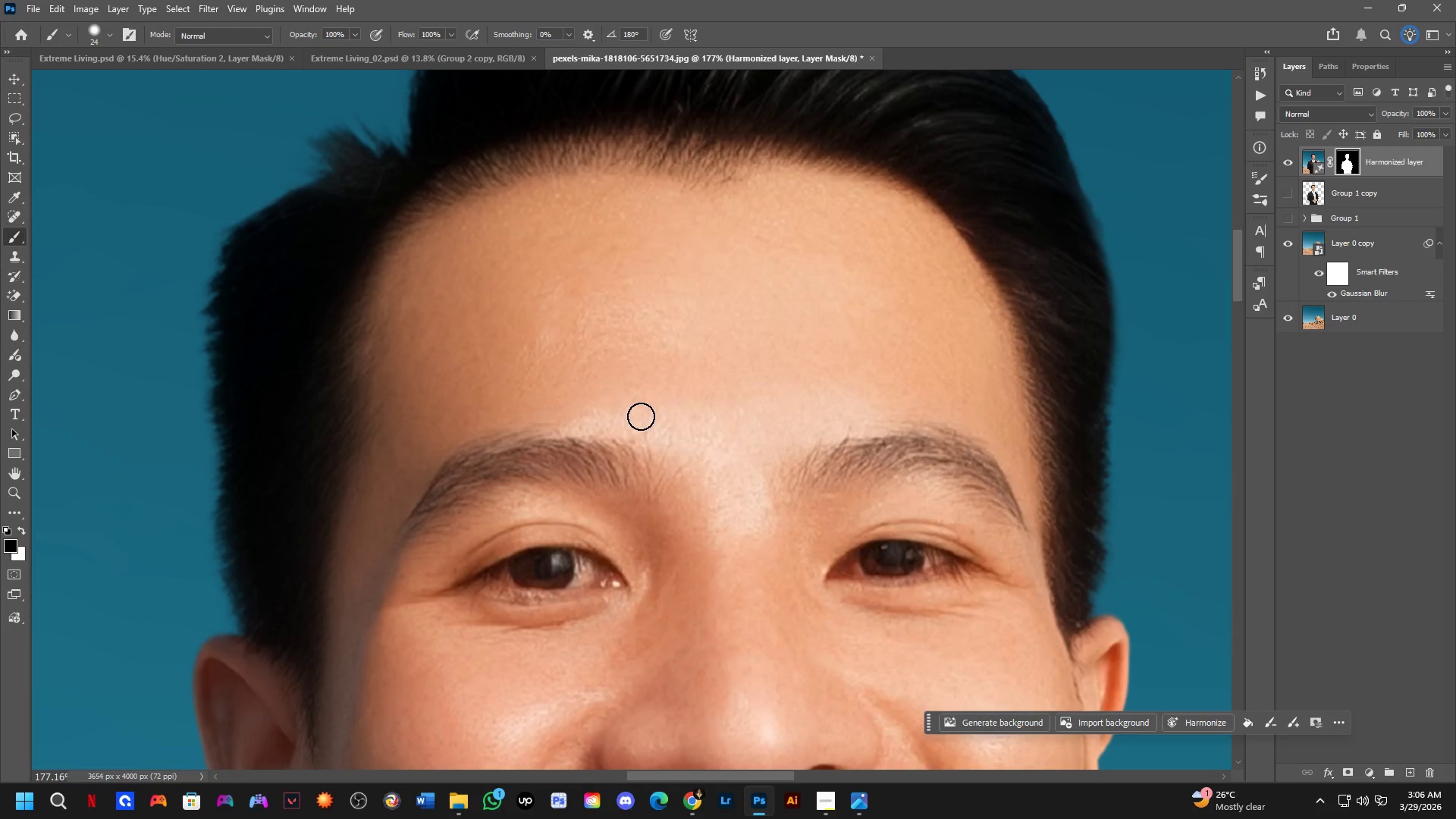 
scroll: coordinate [624, 391], scroll_direction: up, amount: 5.0
 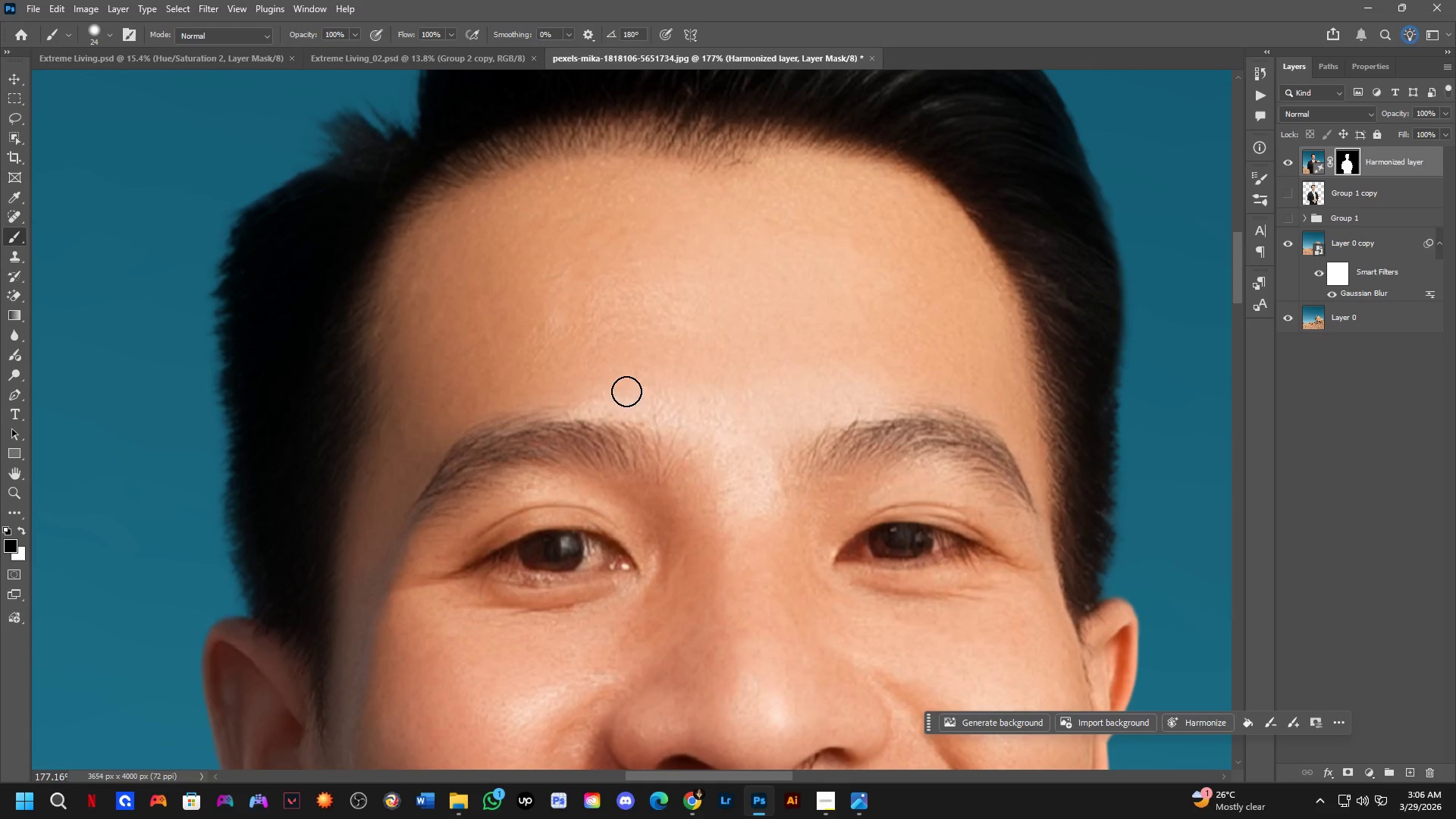 
scroll: coordinate [641, 416], scroll_direction: down, amount: 2.0
 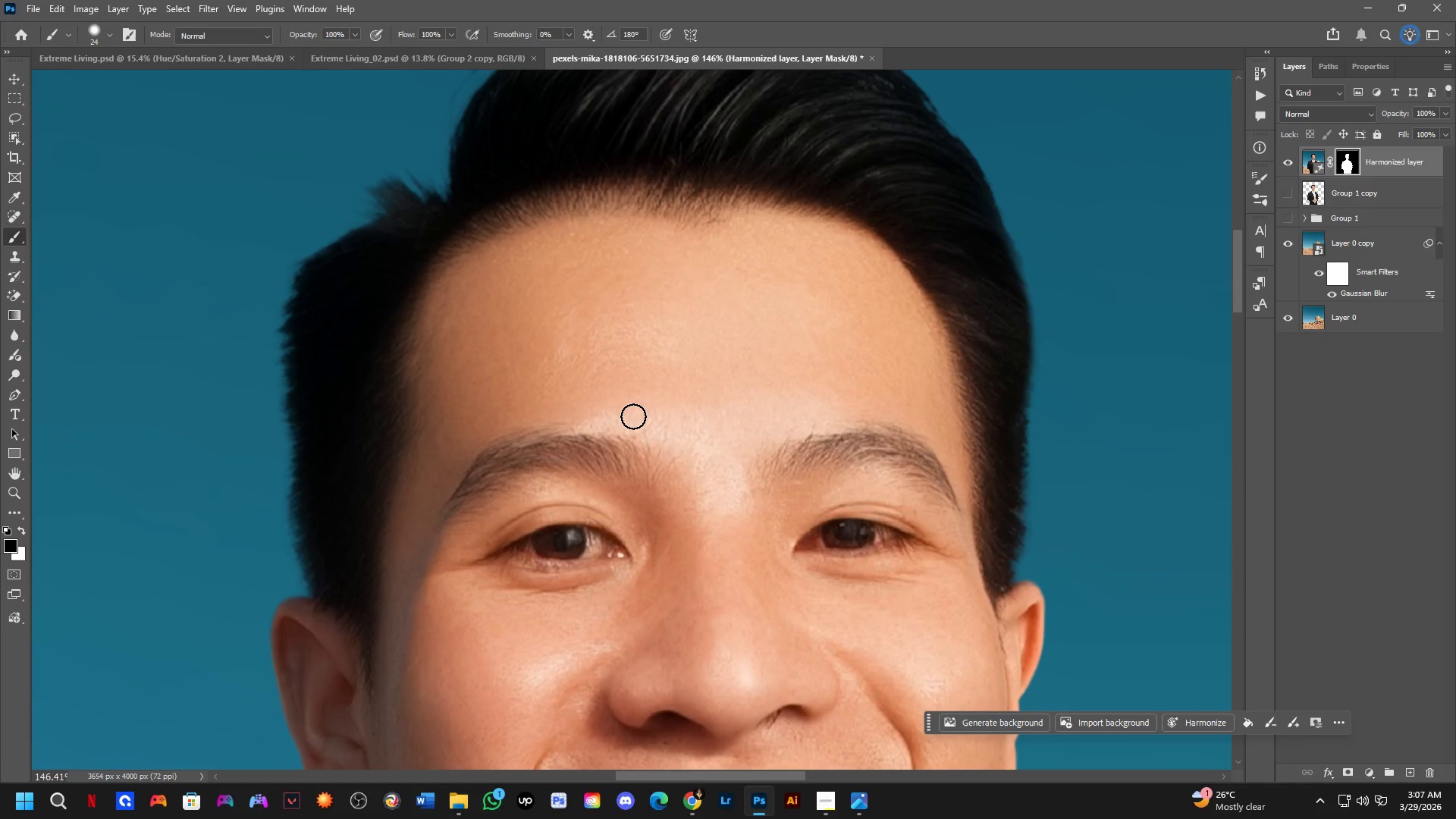 
wait(15.14)
 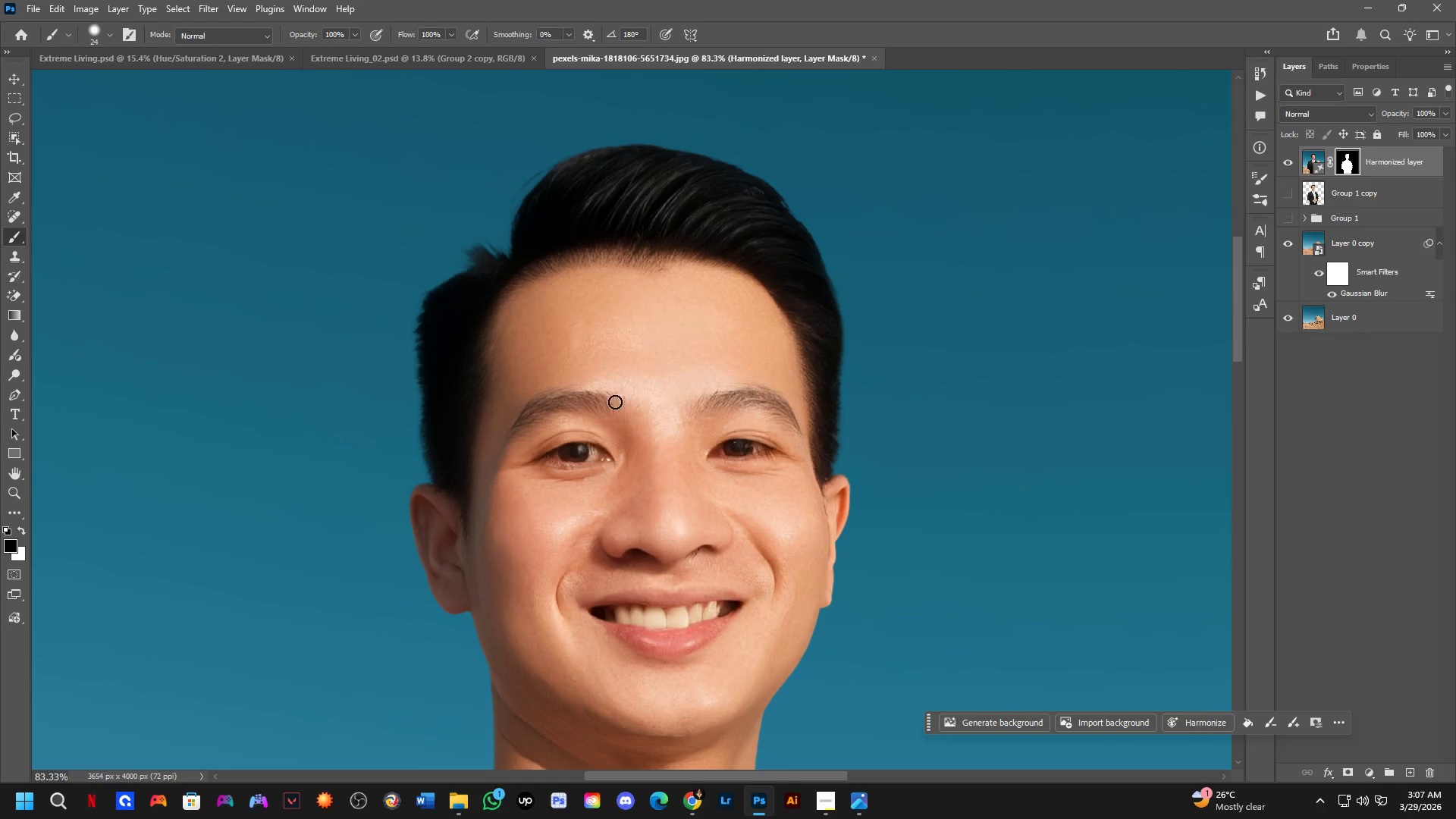 
hold_key(key=Space, duration=0.52)
 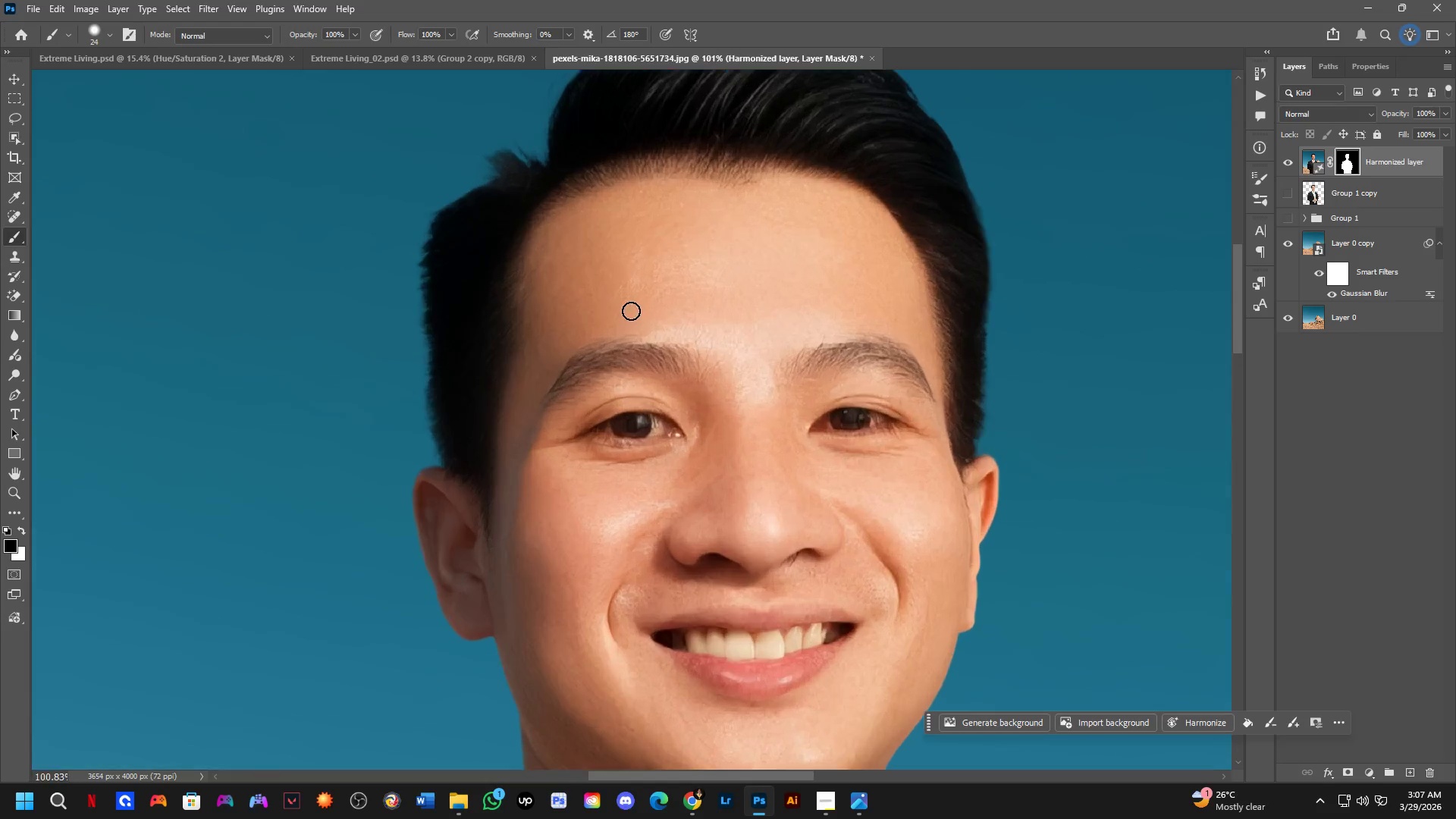 
left_click_drag(start_coordinate=[623, 421], to_coordinate=[680, 365])
 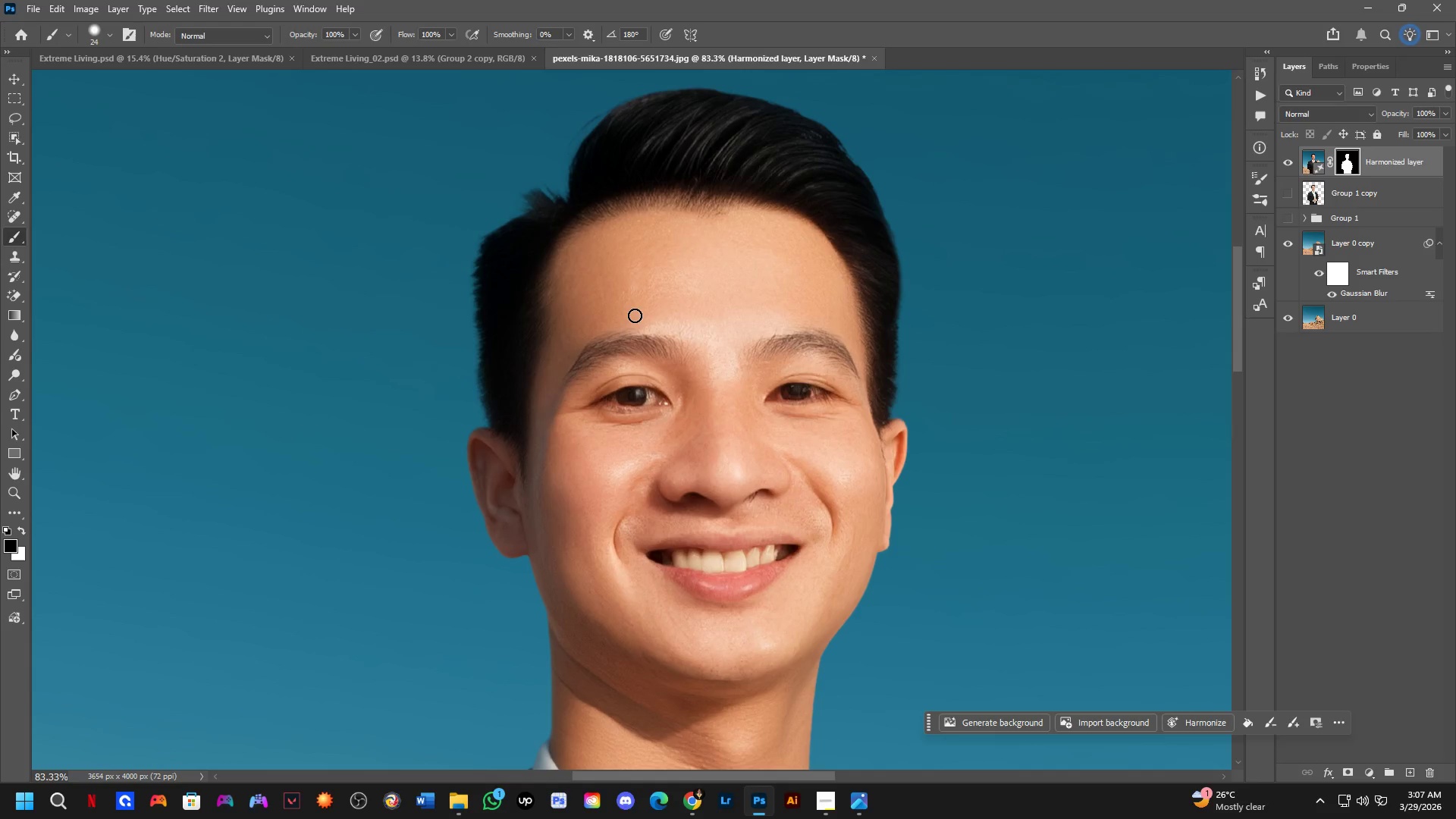 
scroll: coordinate [607, 378], scroll_direction: down, amount: 6.0
 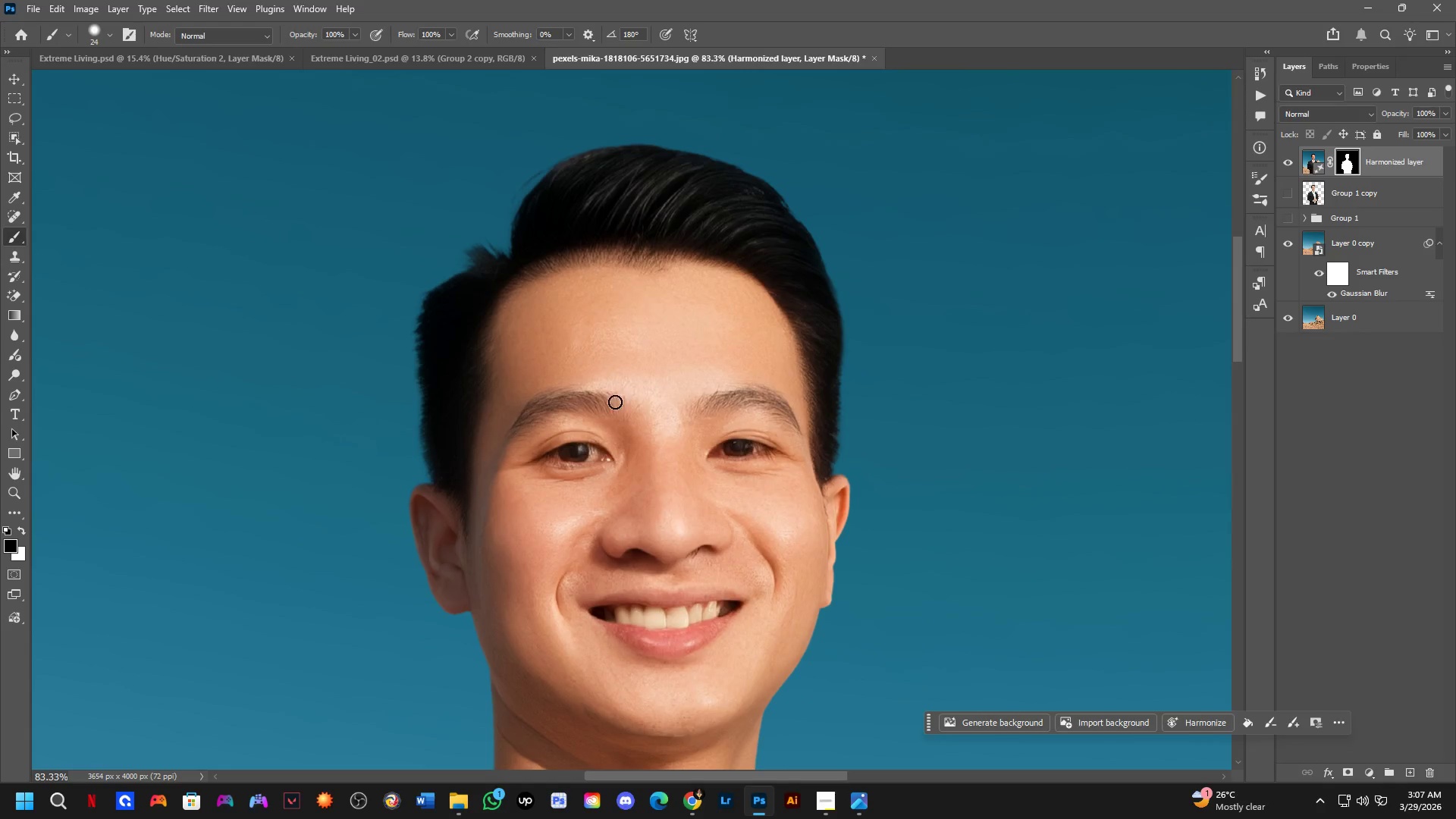 
key(Shift+ShiftLeft)
 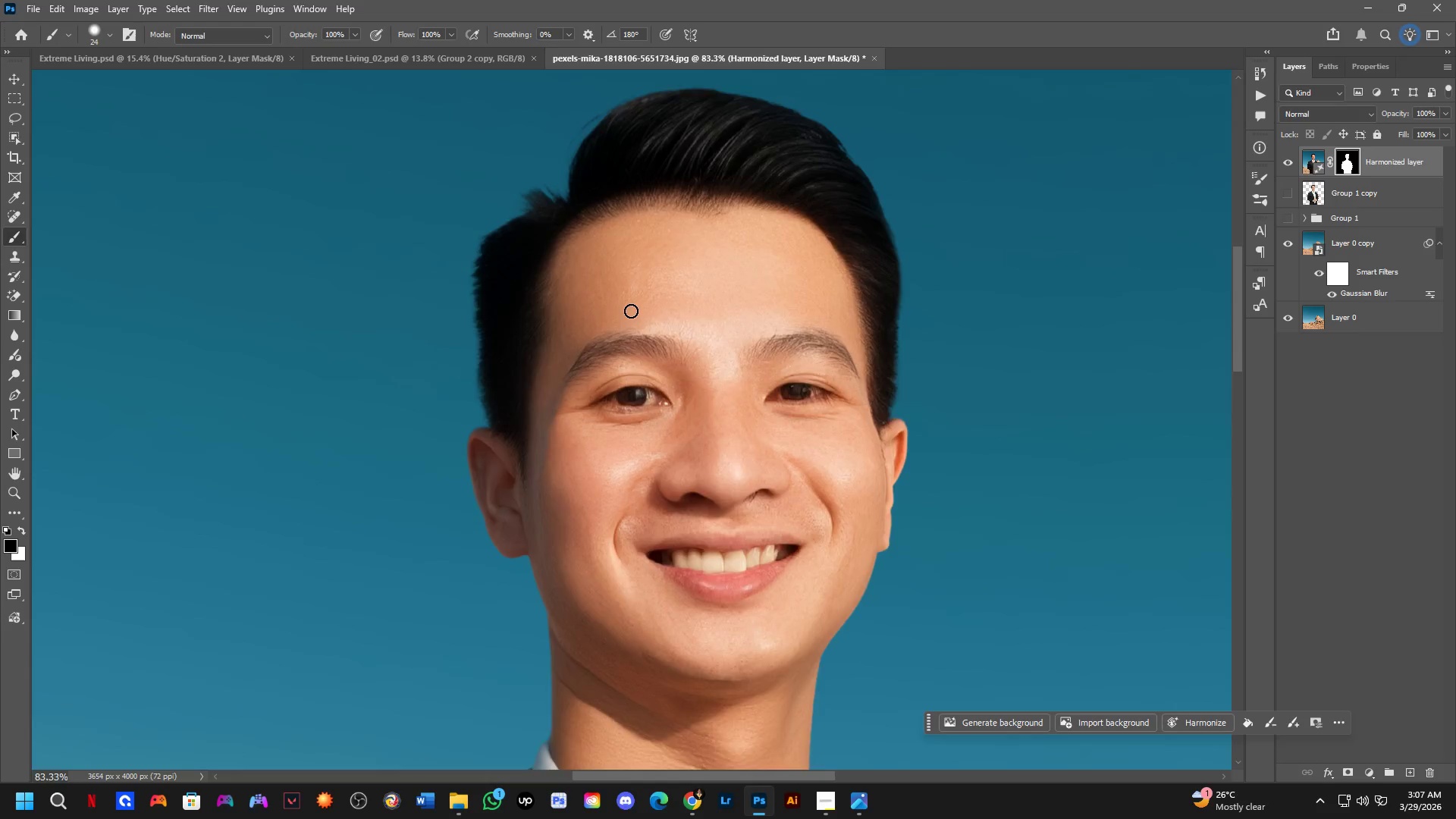 
hold_key(key=Space, duration=0.5)
 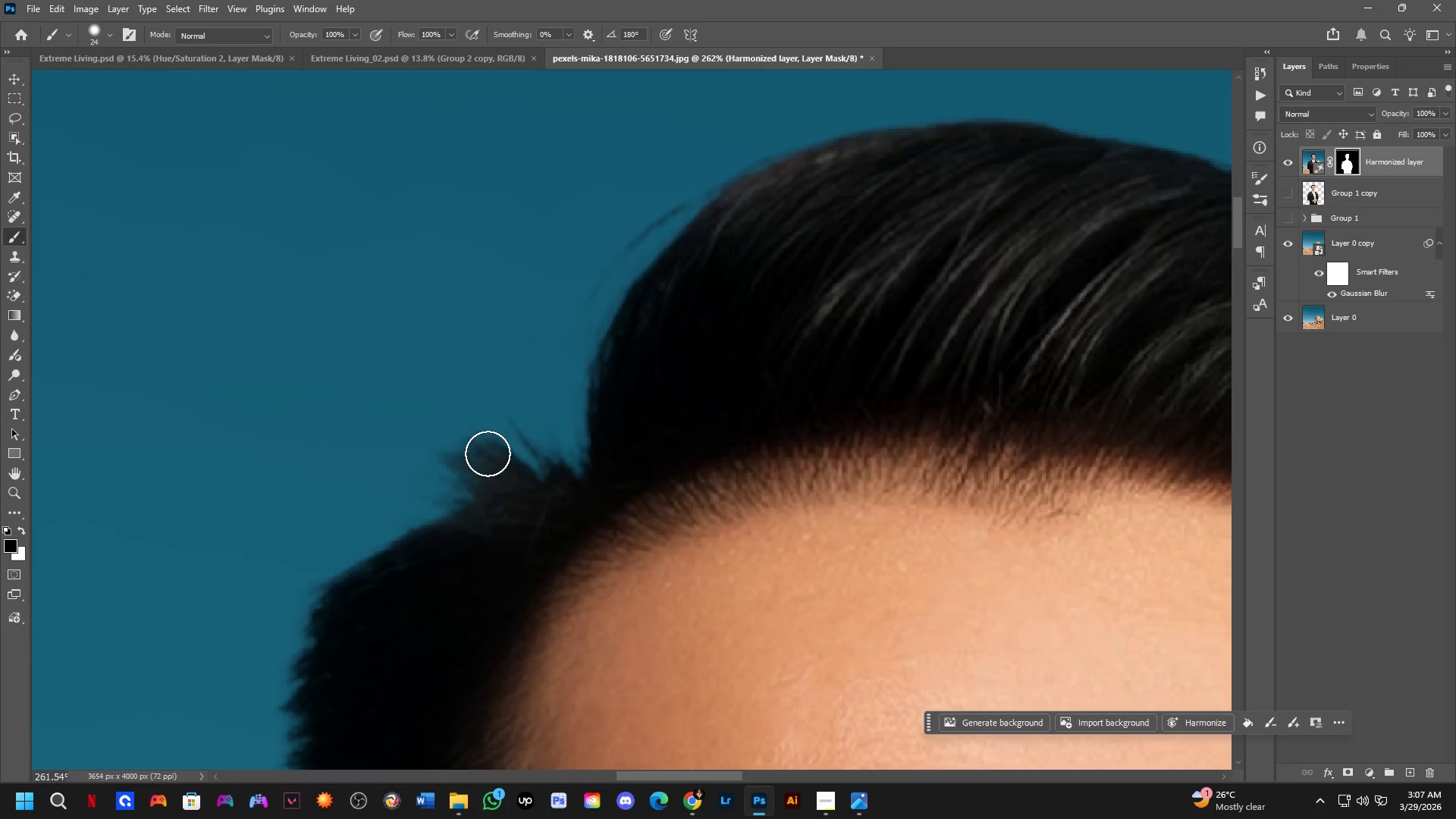 
left_click_drag(start_coordinate=[658, 318], to_coordinate=[673, 632])
 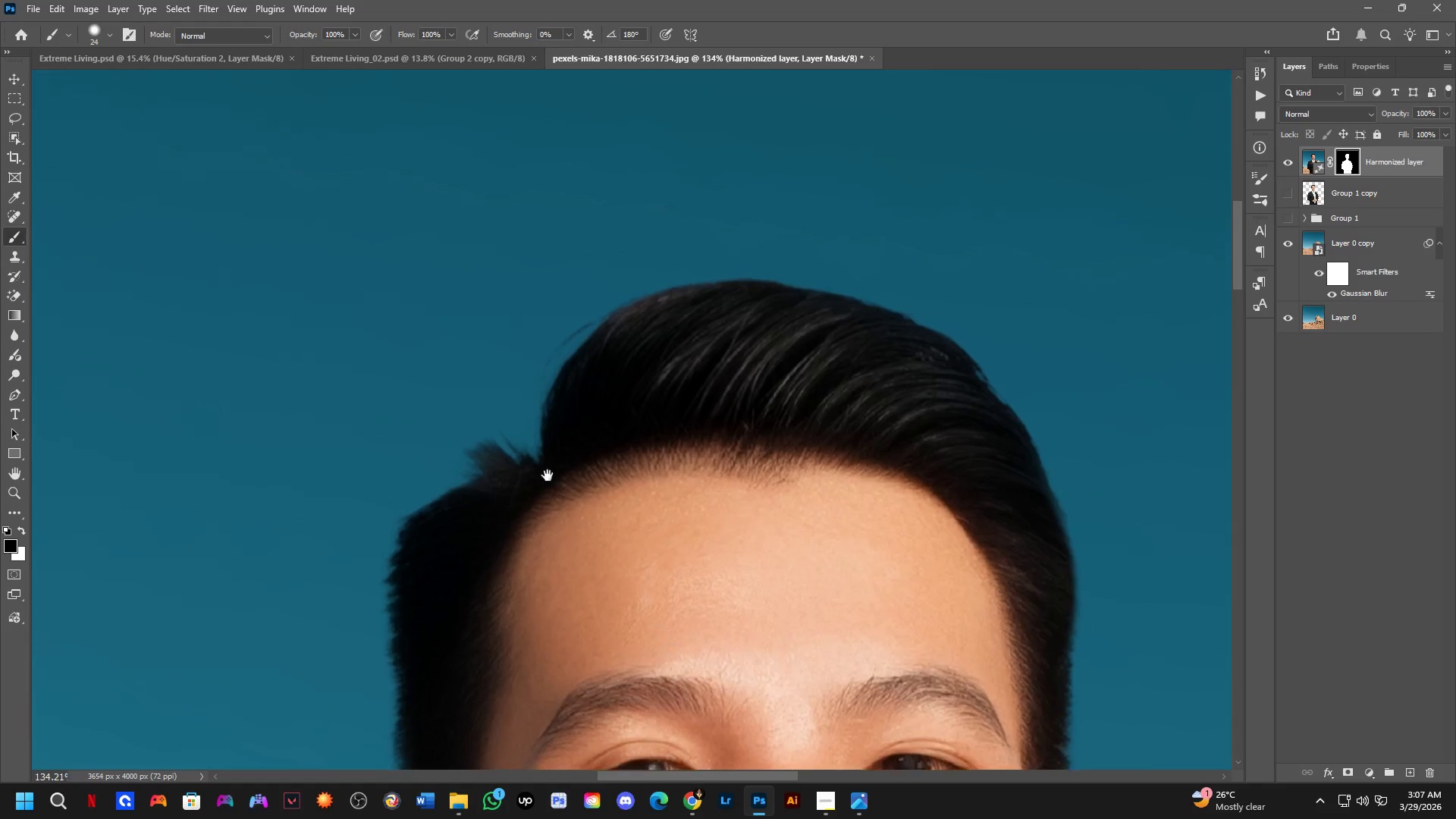 
scroll: coordinate [639, 308], scroll_direction: up, amount: 5.0
 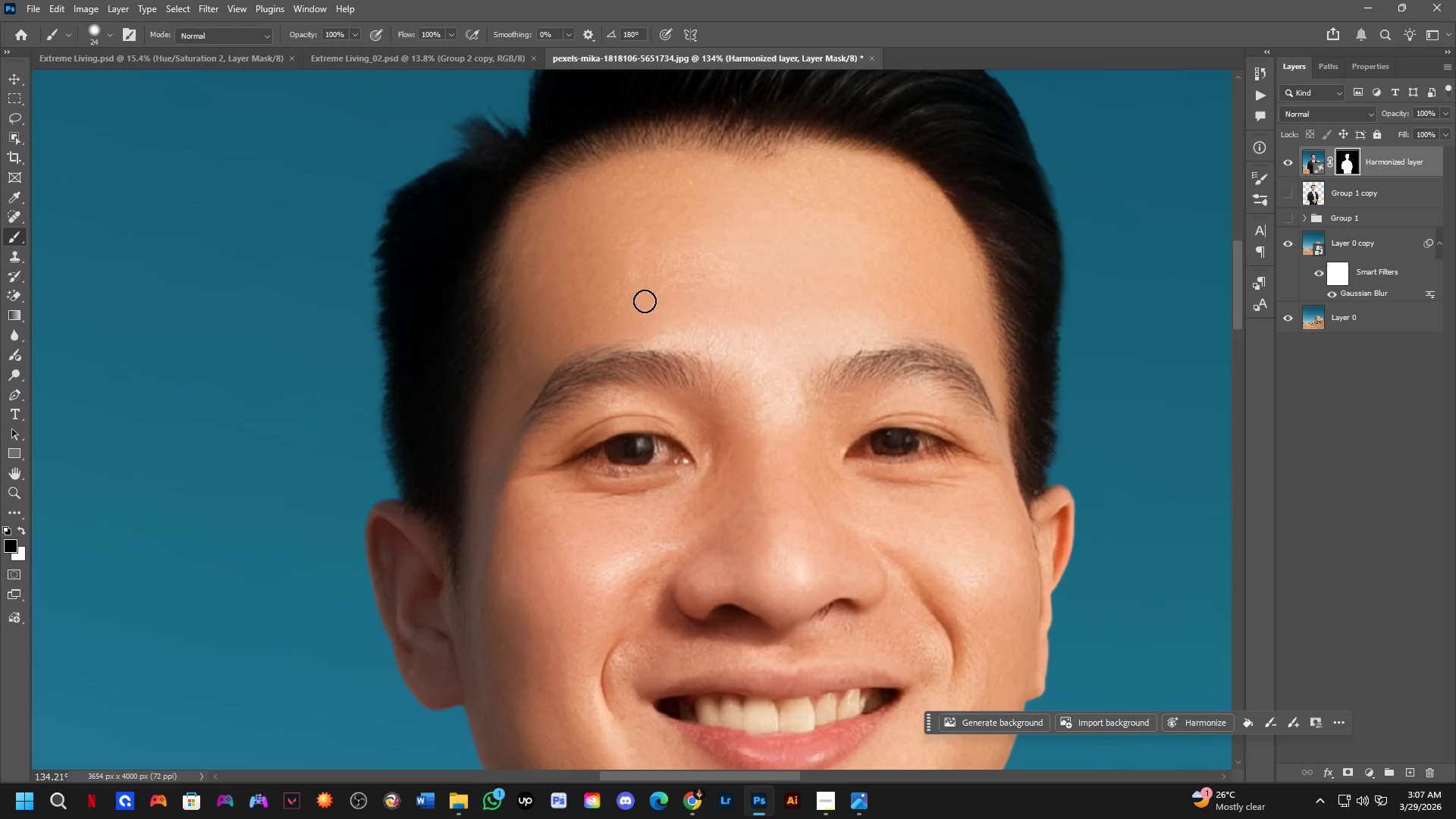 
hold_key(key=AltLeft, duration=0.33)
 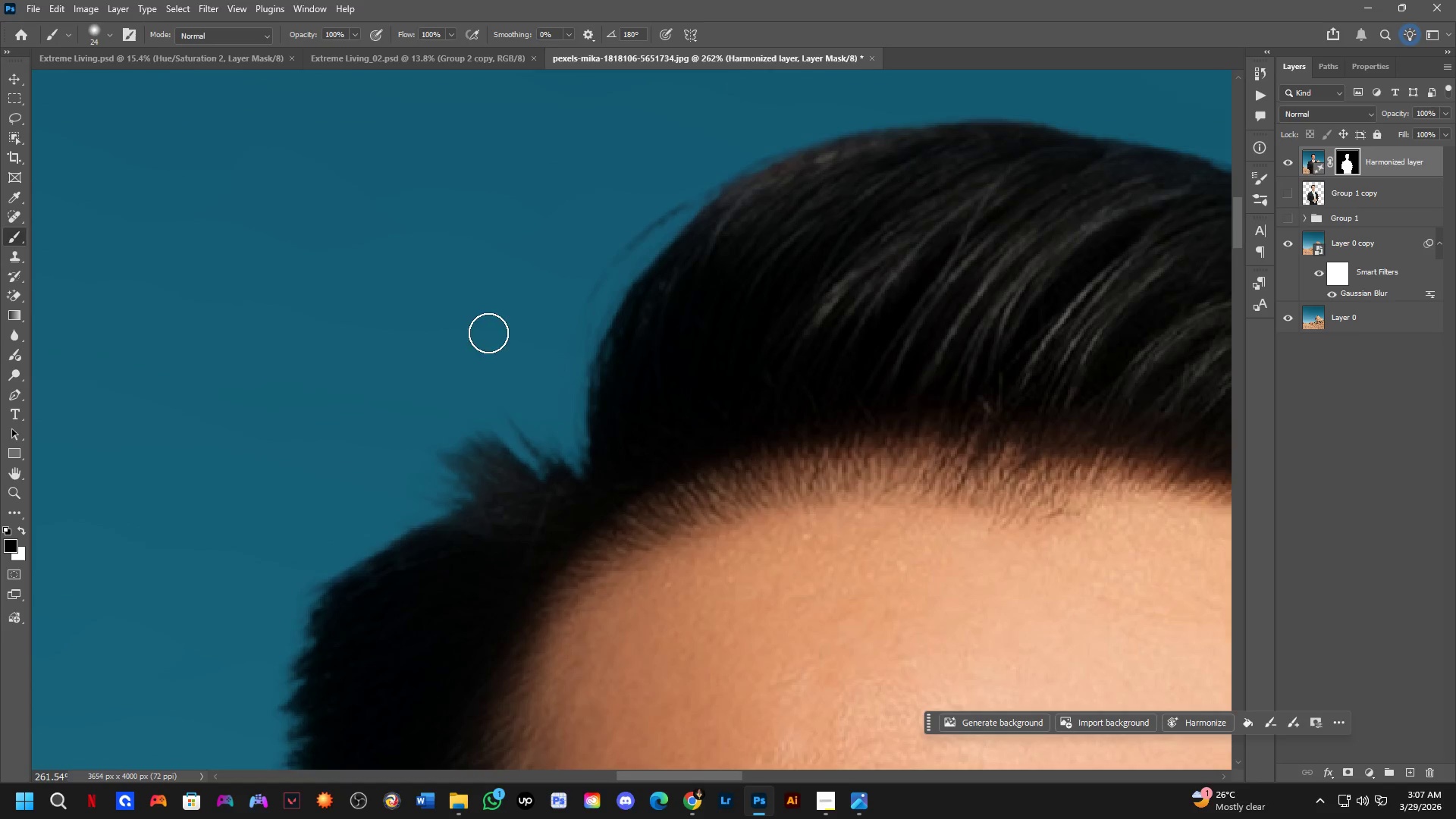 
scroll: coordinate [488, 453], scroll_direction: up, amount: 7.0
 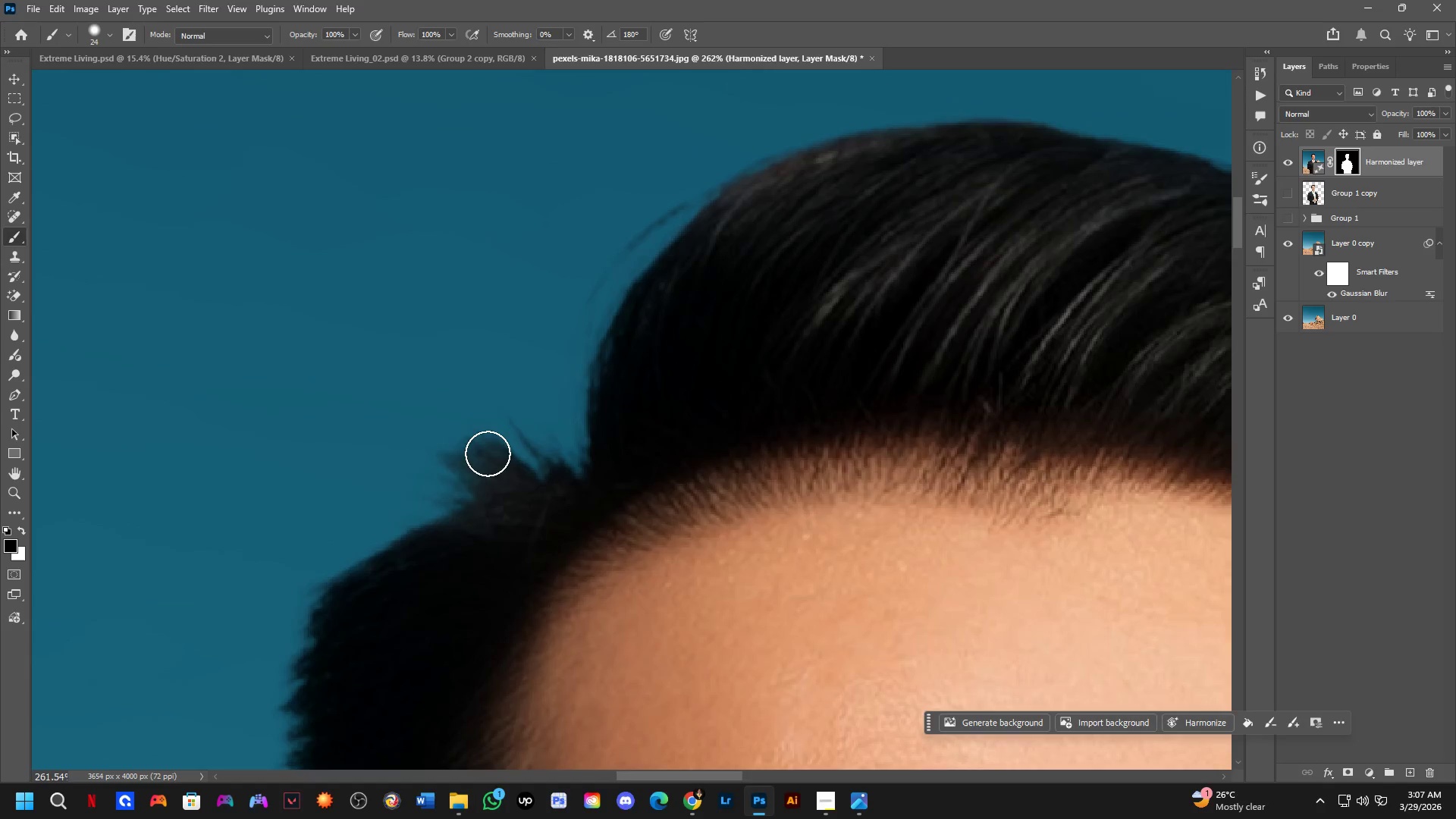 
key(Alt+AltLeft)
 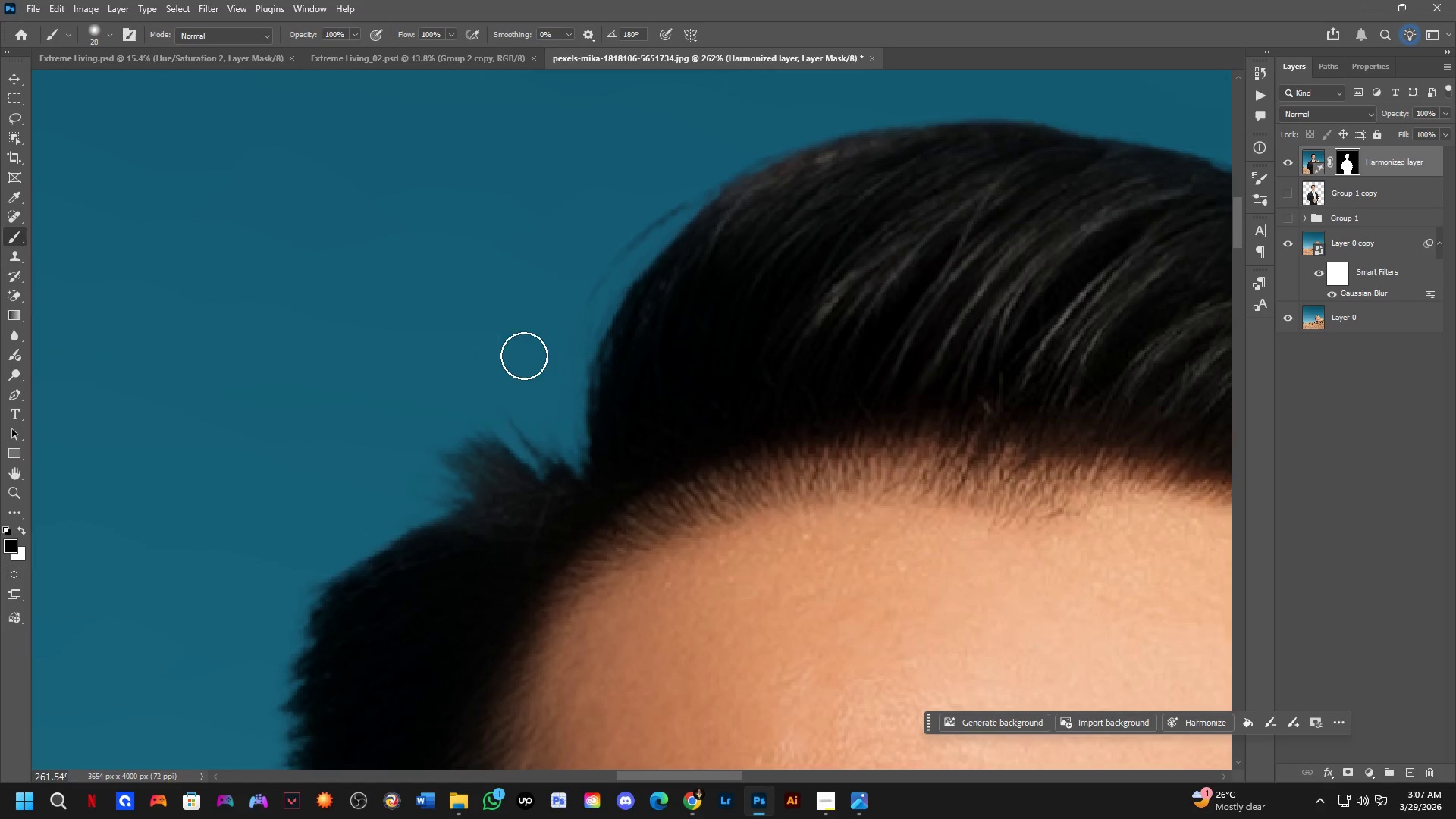 
key(Alt+AltLeft)
 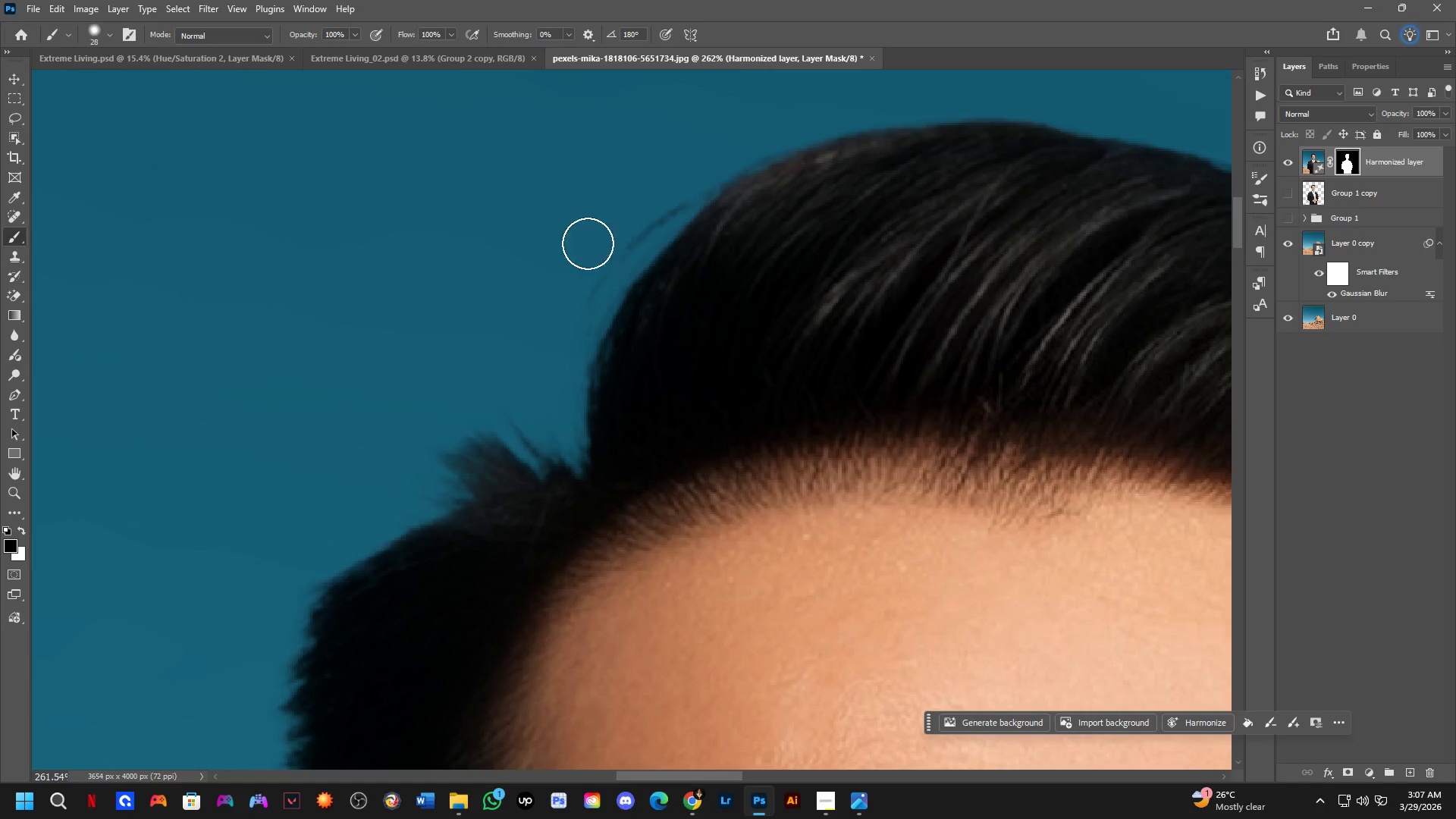 
left_click_drag(start_coordinate=[604, 226], to_coordinate=[554, 379])
 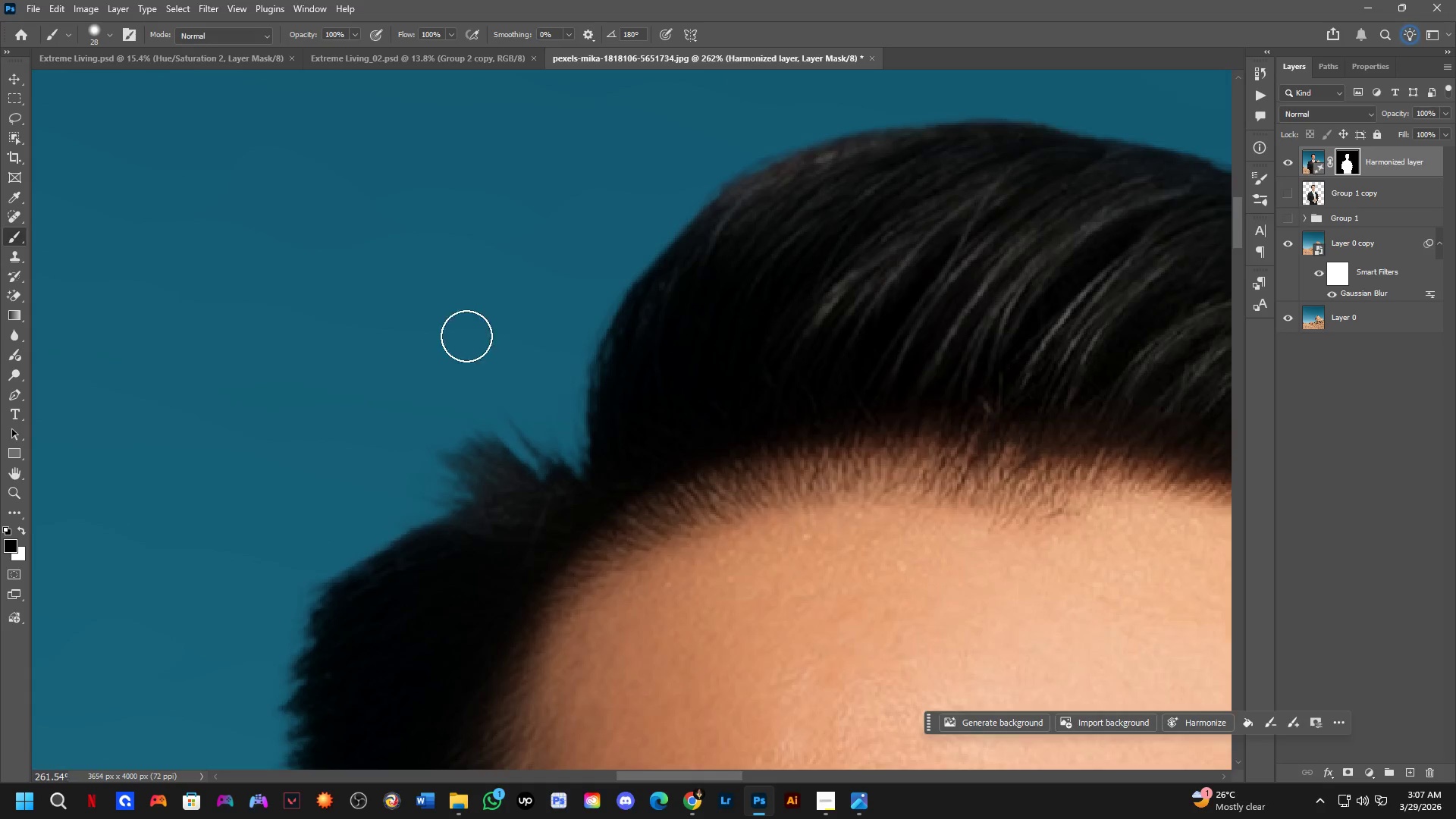 
scroll: coordinate [402, 303], scroll_direction: down, amount: 13.0
 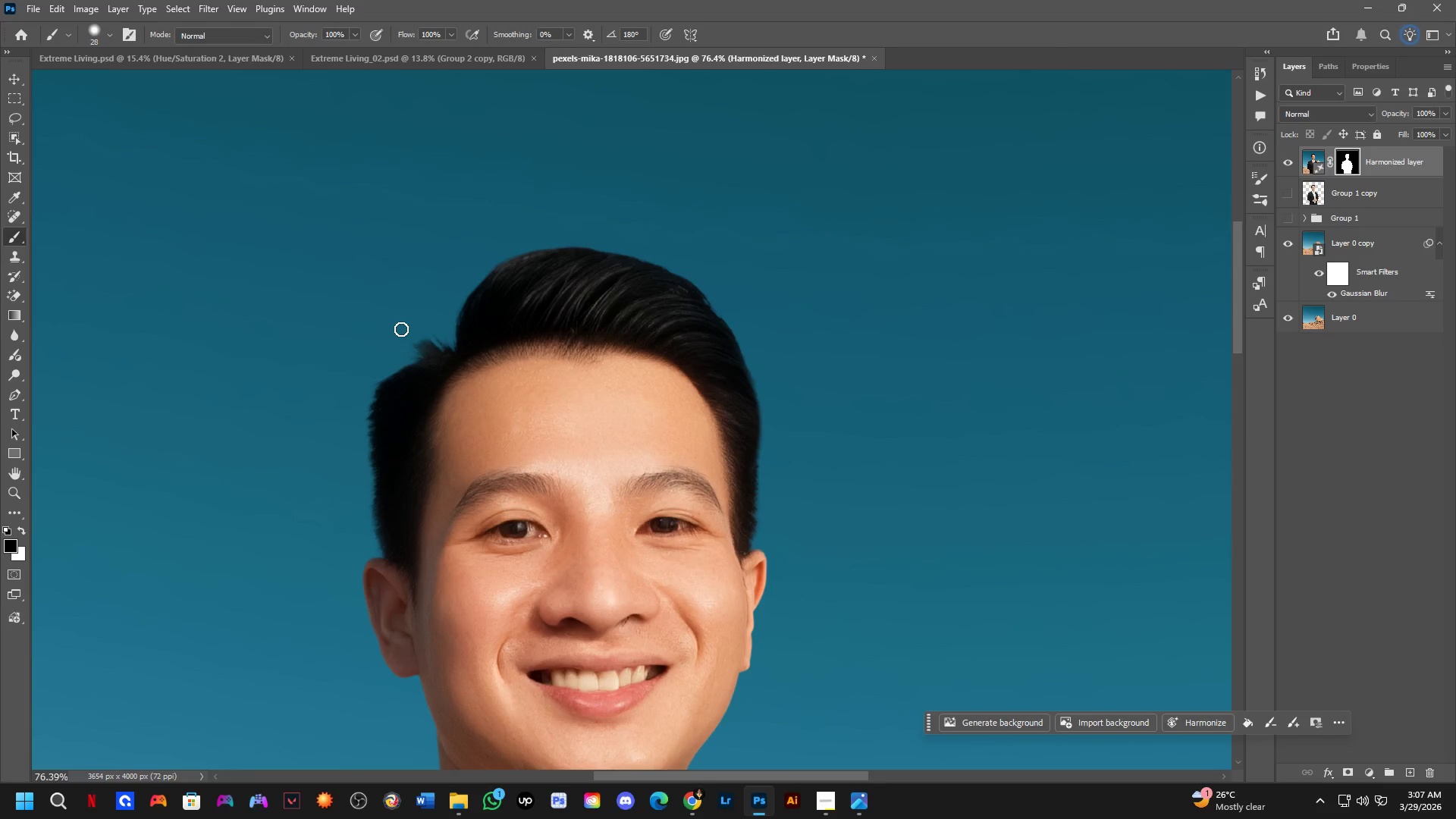 
hold_key(key=AltLeft, duration=0.64)
 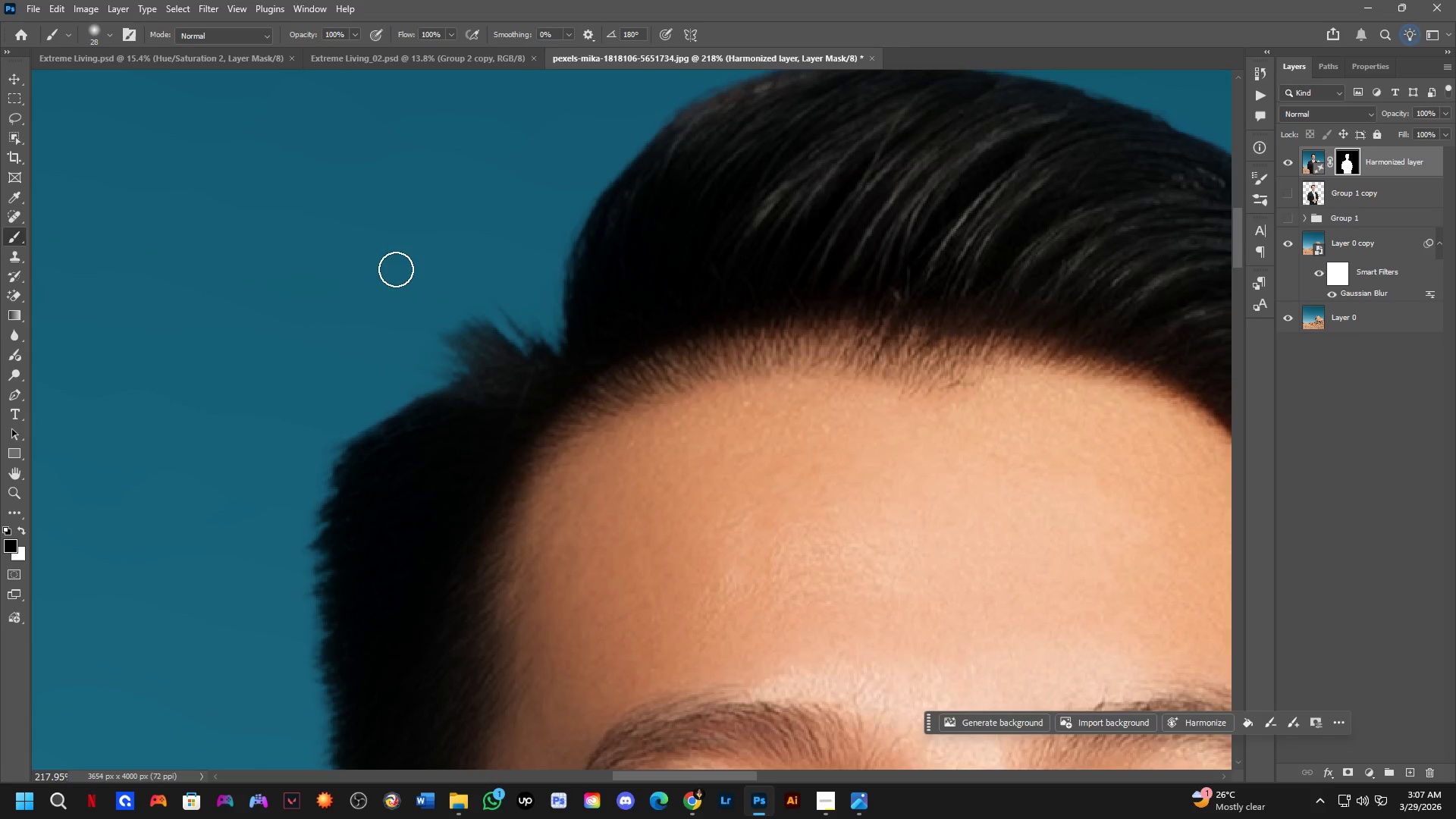 
scroll: coordinate [406, 348], scroll_direction: up, amount: 11.0
 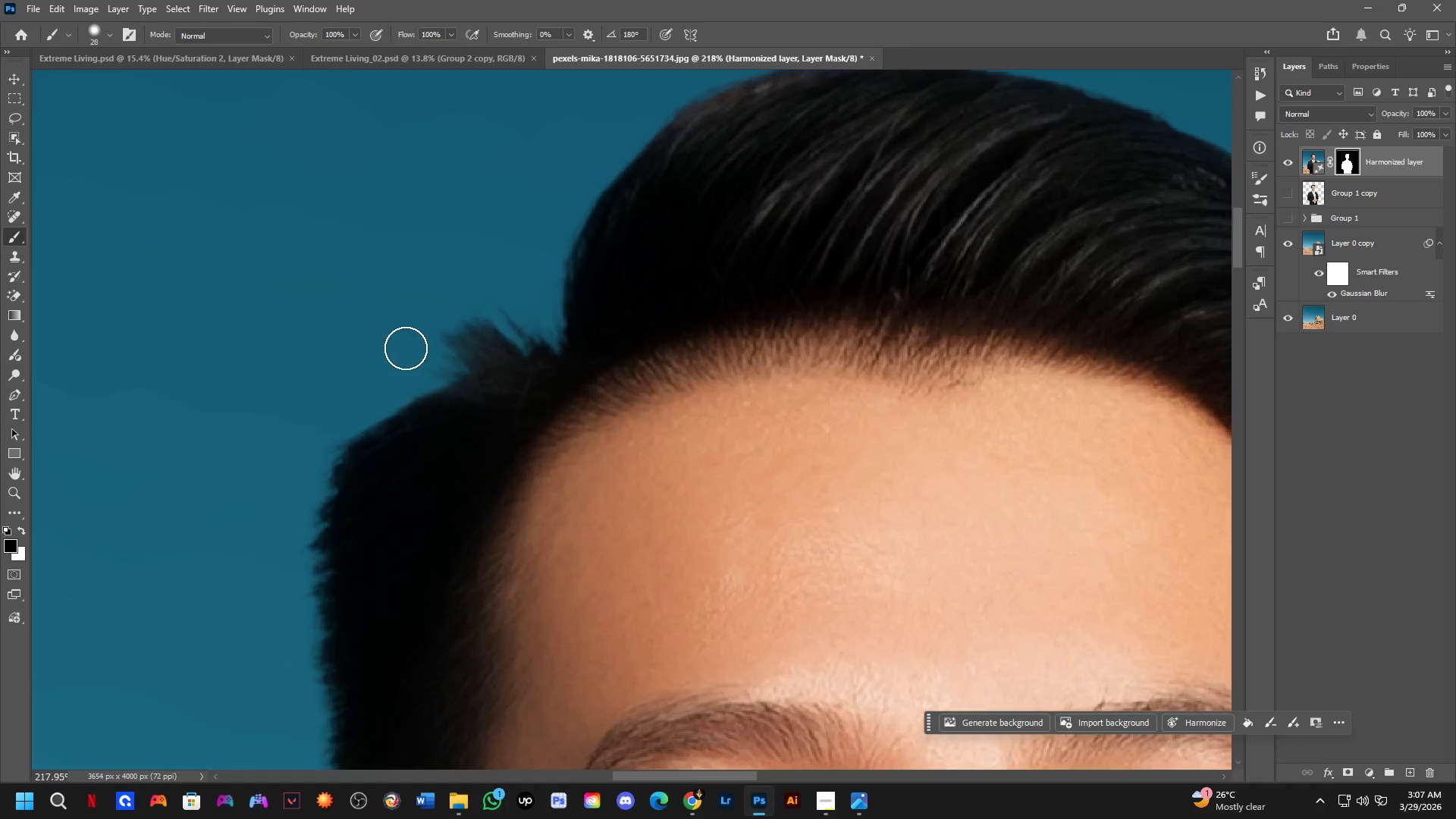 
hold_key(key=AltLeft, duration=0.75)
 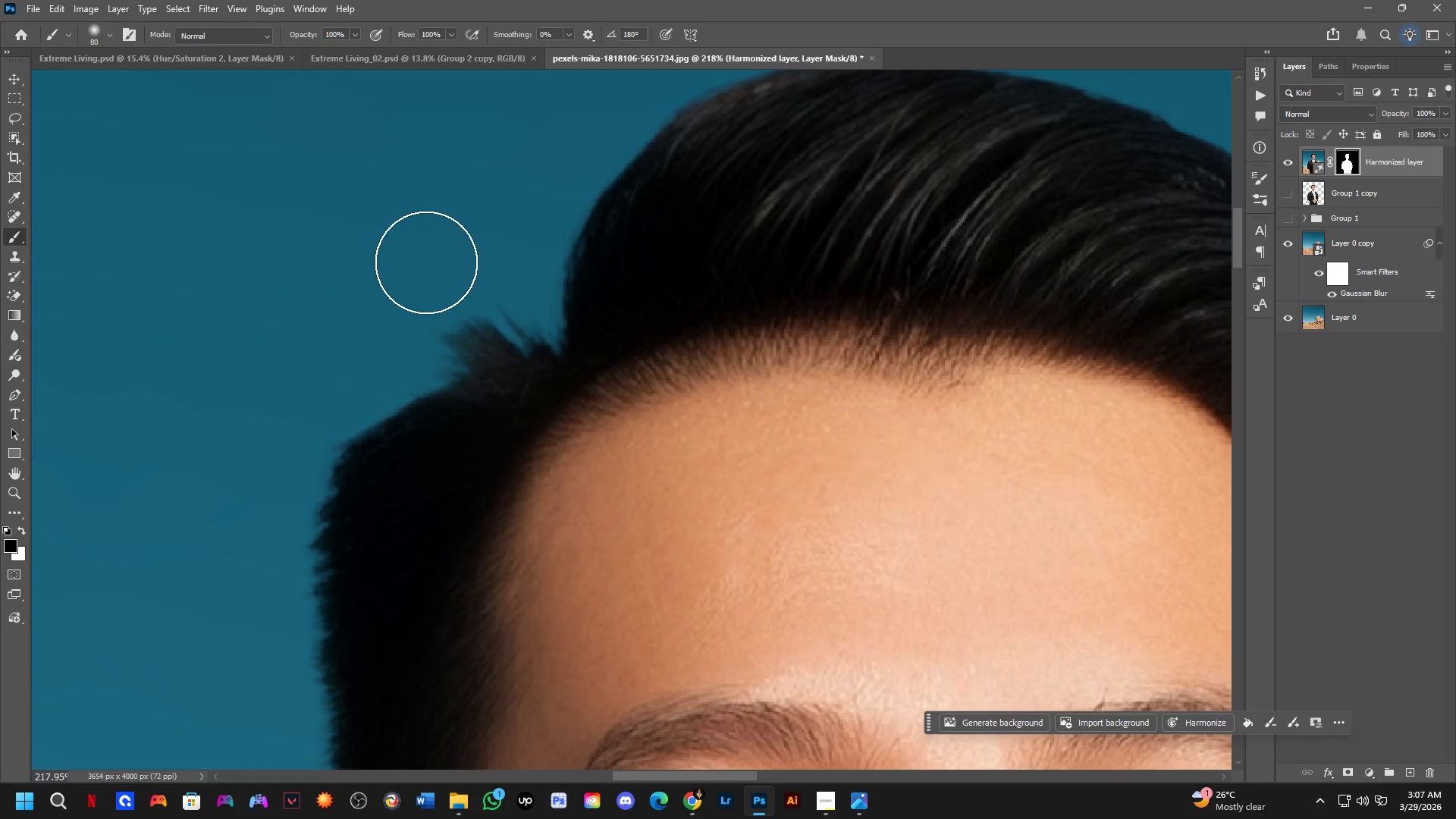 
hold_key(key=Space, duration=0.55)
 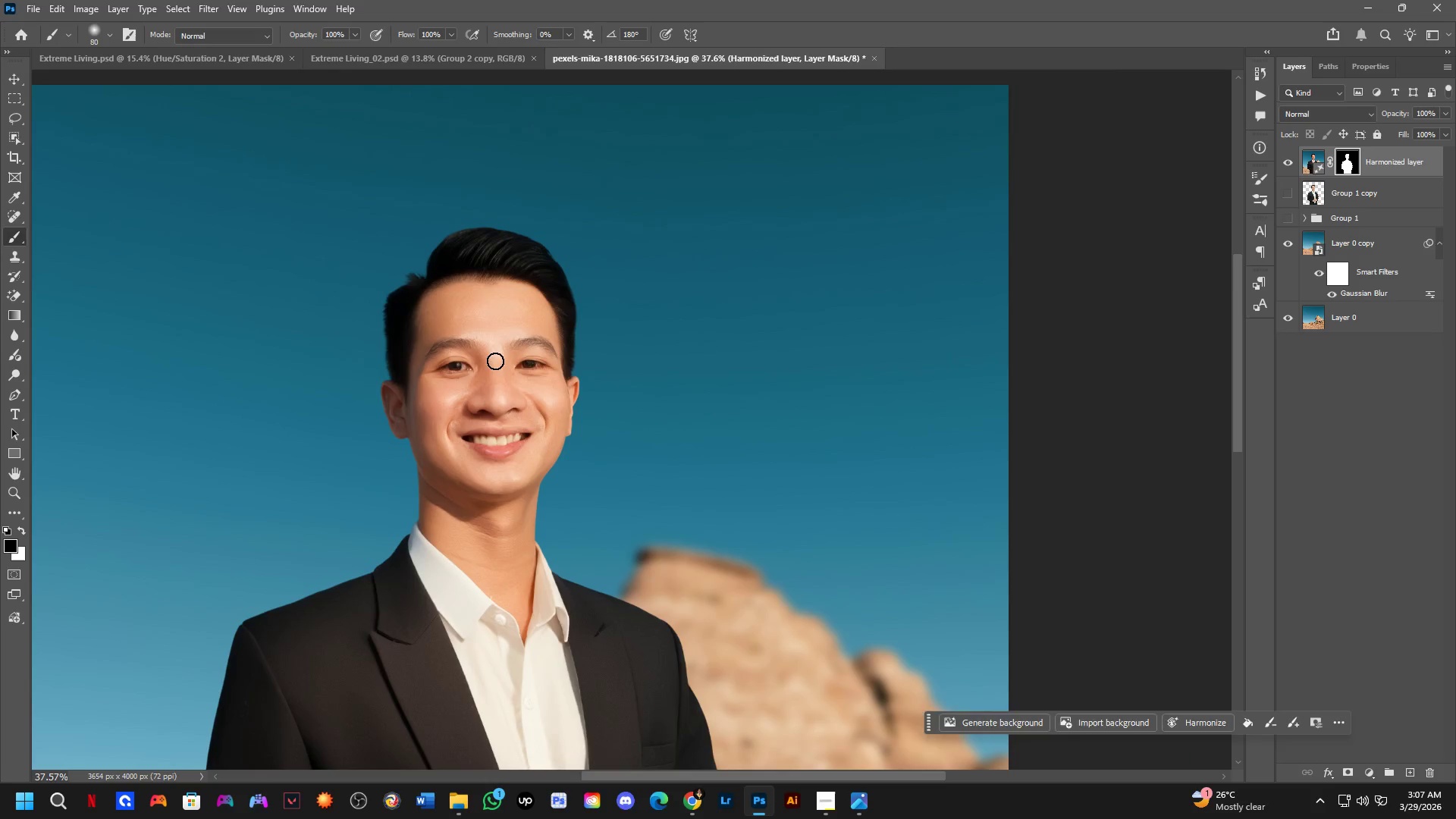 
left_click_drag(start_coordinate=[491, 311], to_coordinate=[409, 270])
 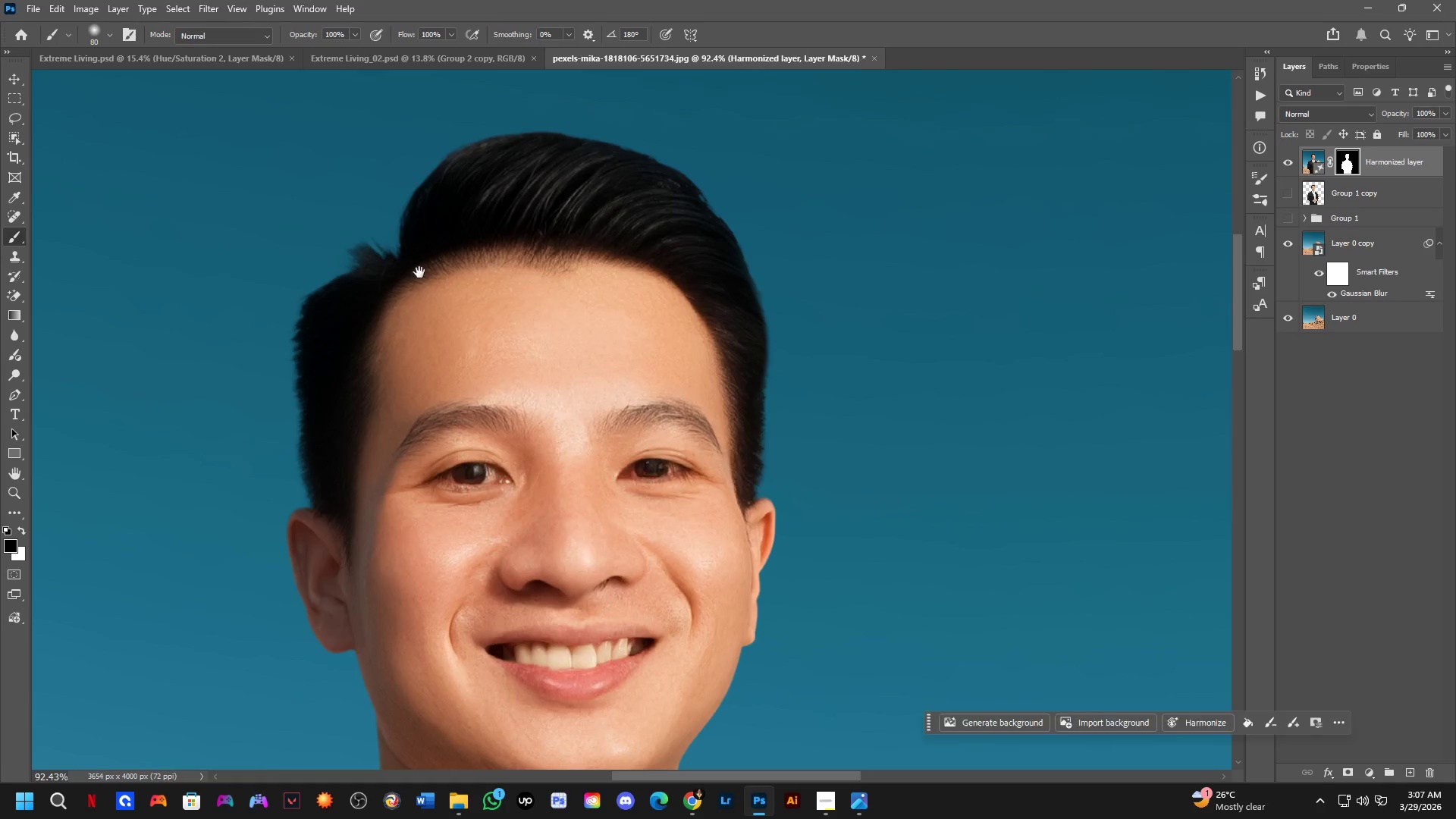 
scroll: coordinate [421, 257], scroll_direction: down, amount: 9.0
 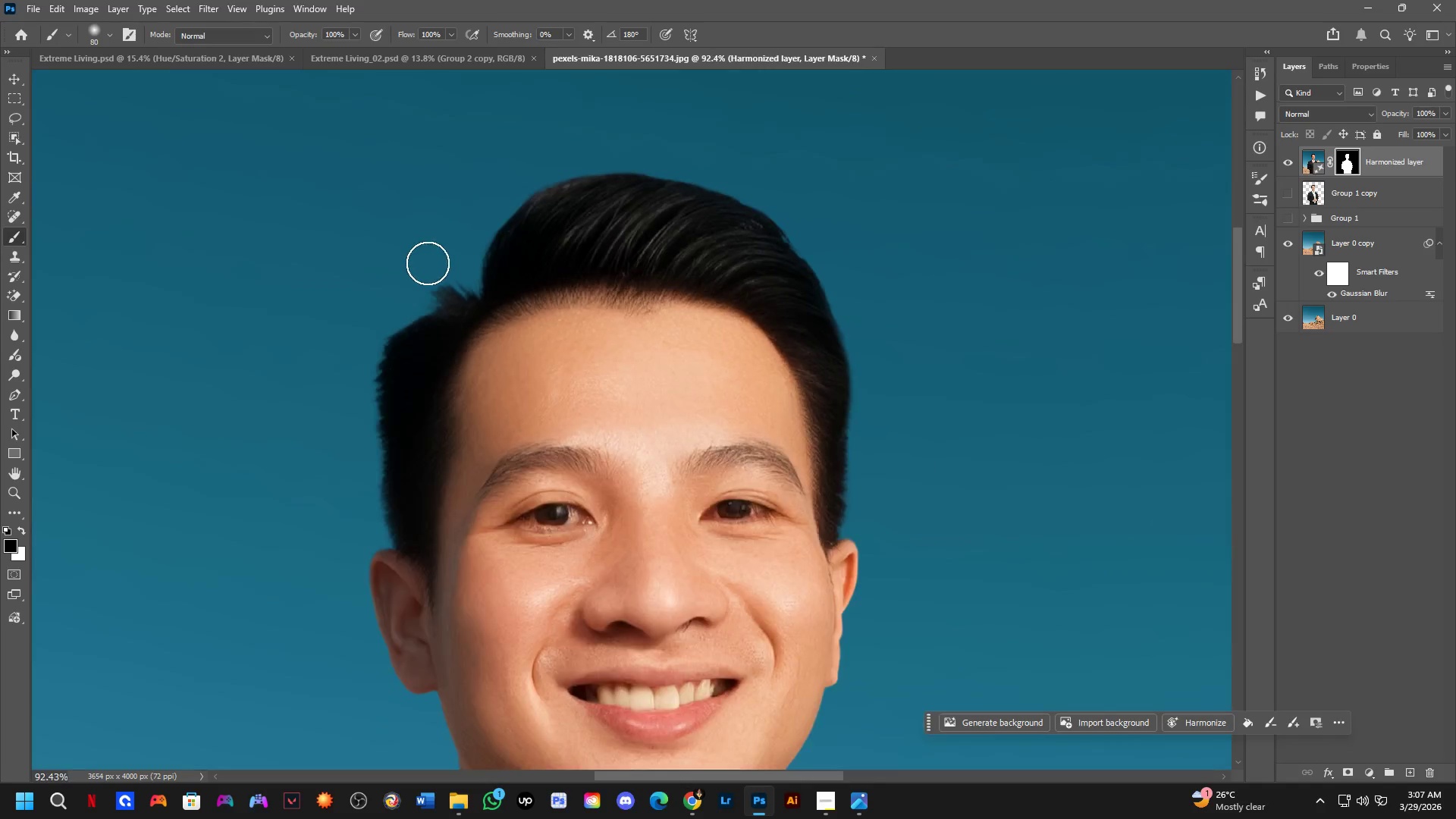 
key(Shift+ShiftLeft)
 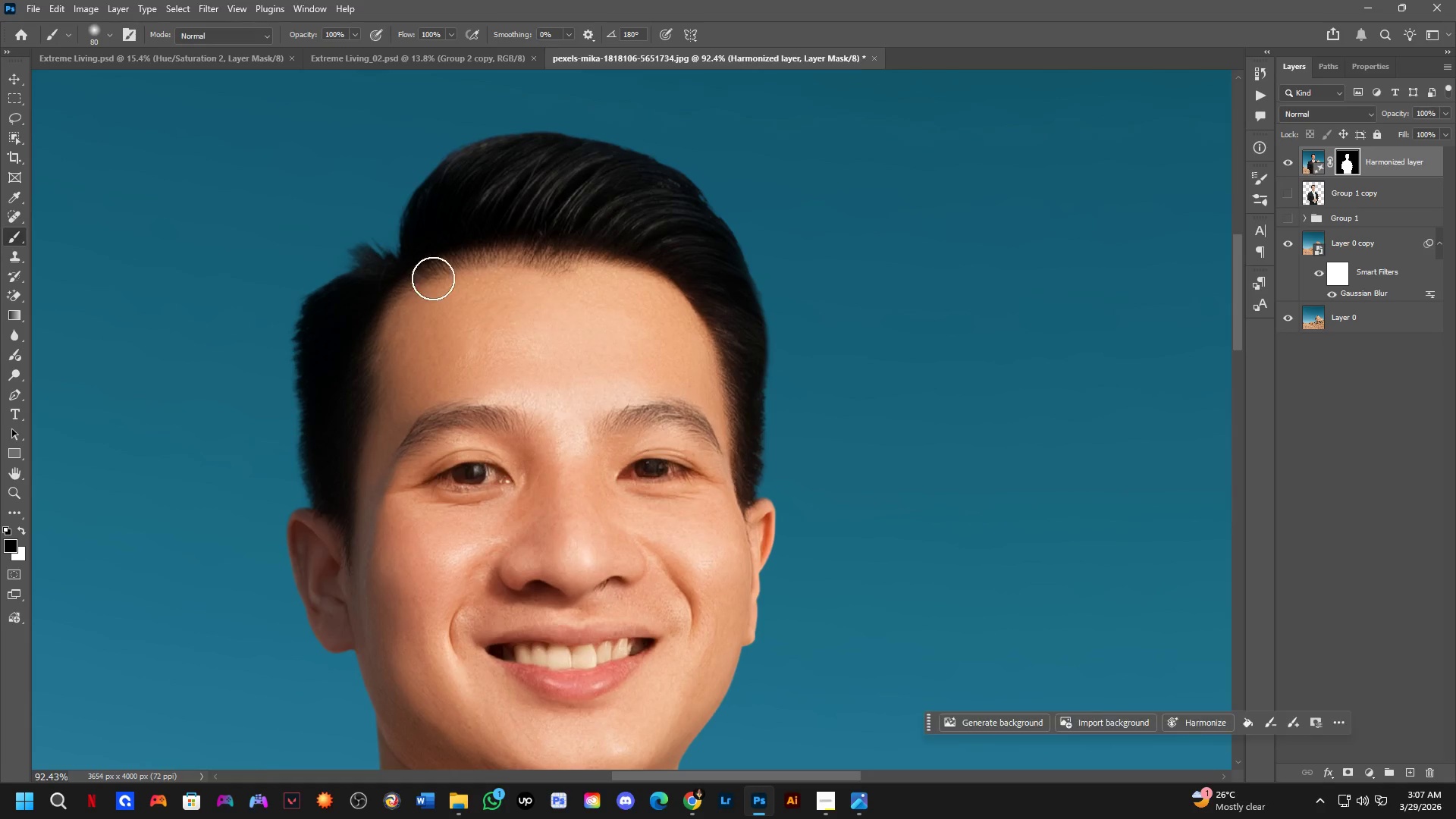 
hold_key(key=Space, duration=0.59)
 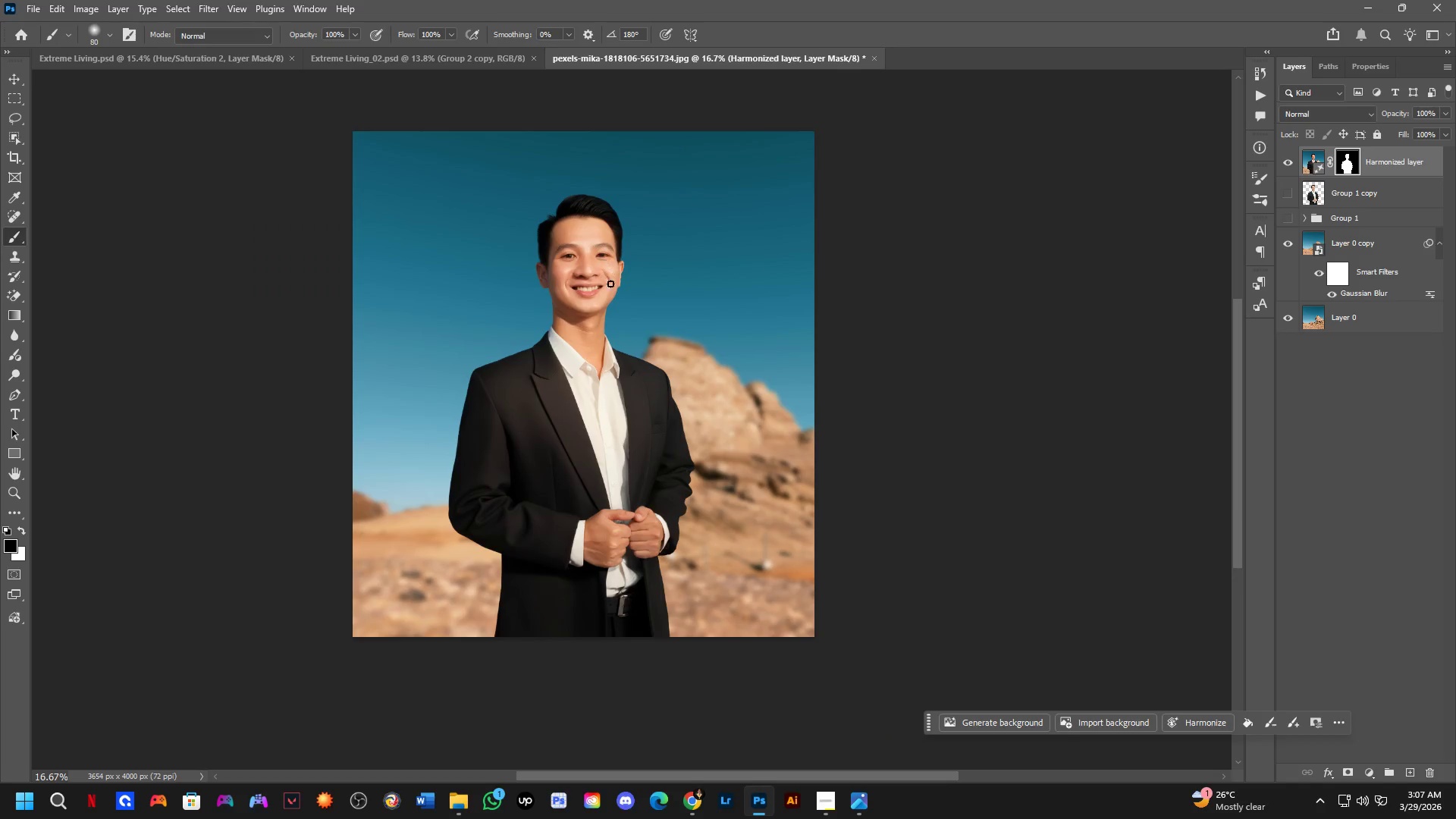 
left_click_drag(start_coordinate=[545, 395], to_coordinate=[613, 275])
 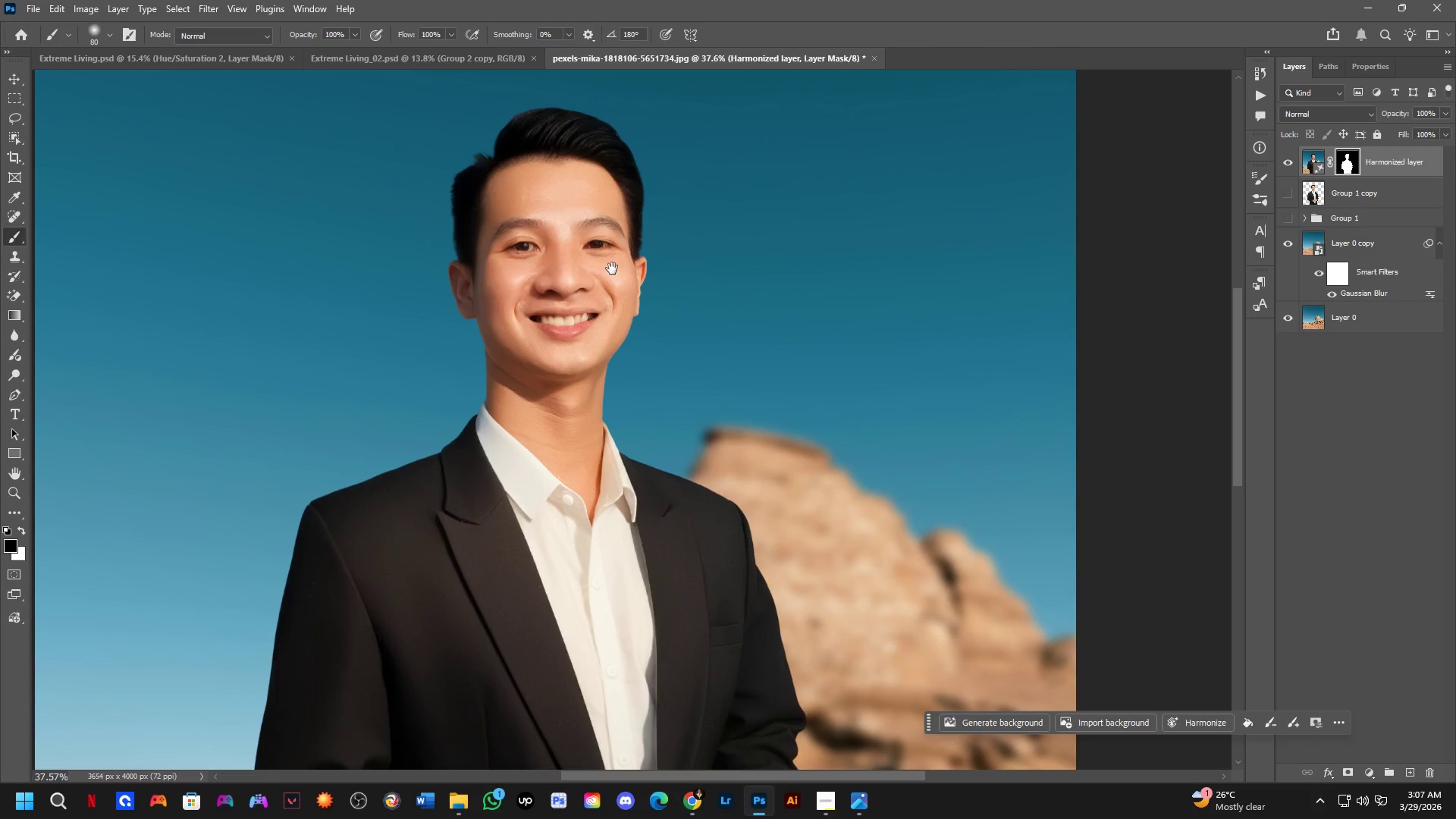 
scroll: coordinate [451, 302], scroll_direction: down, amount: 5.0
 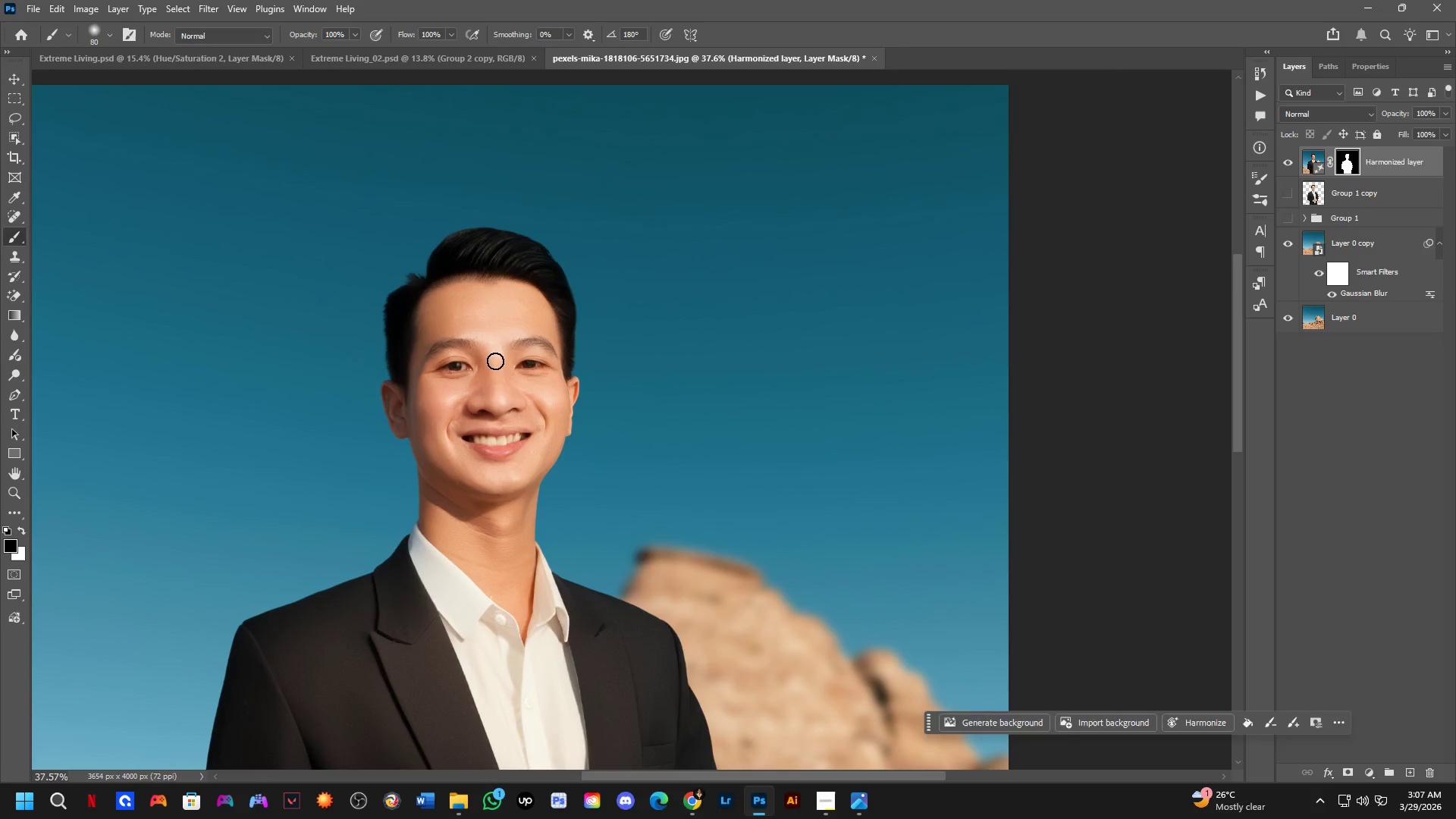 
hold_key(key=Space, duration=7.81)
 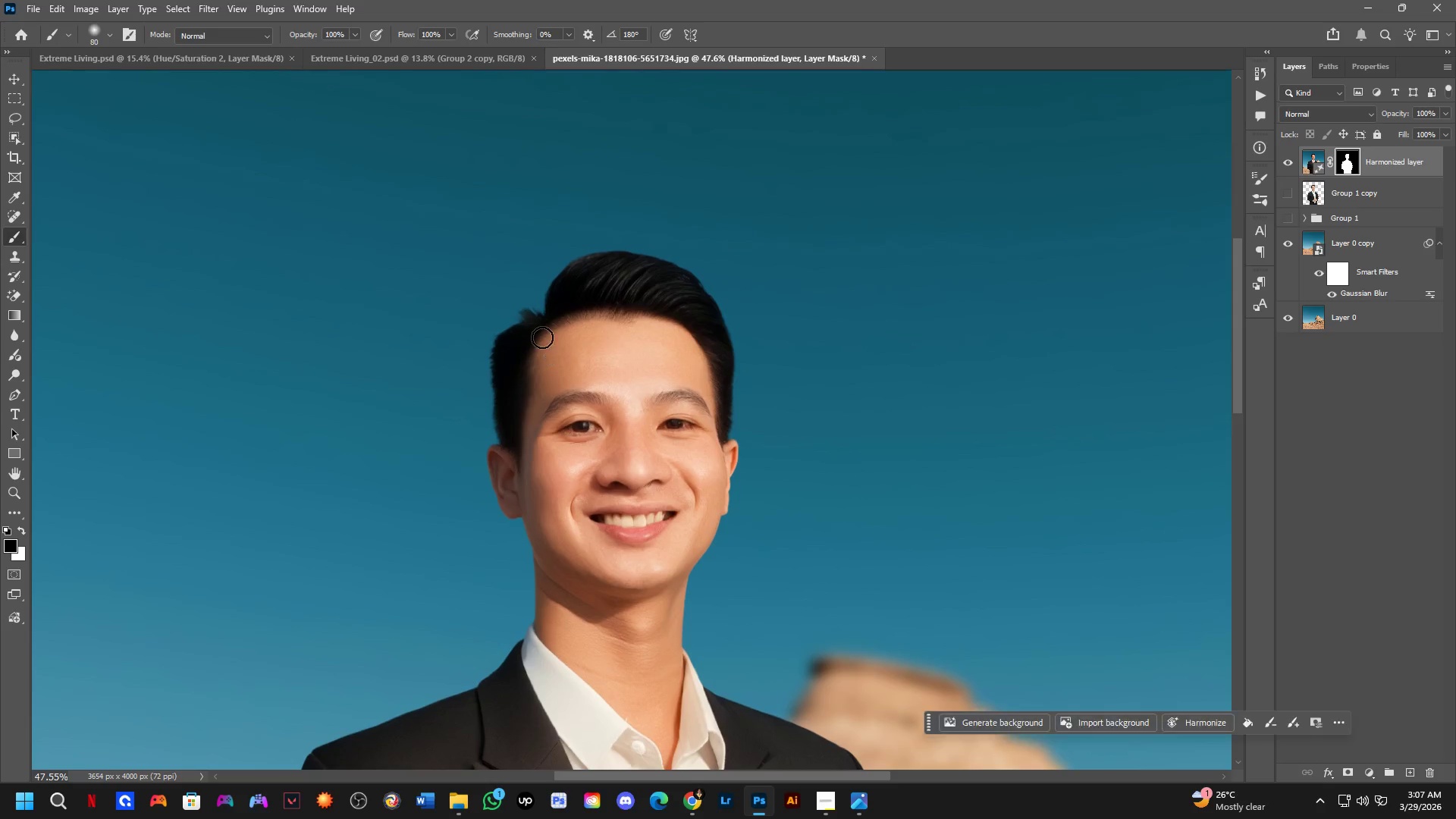 
key(Shift+ShiftLeft)
 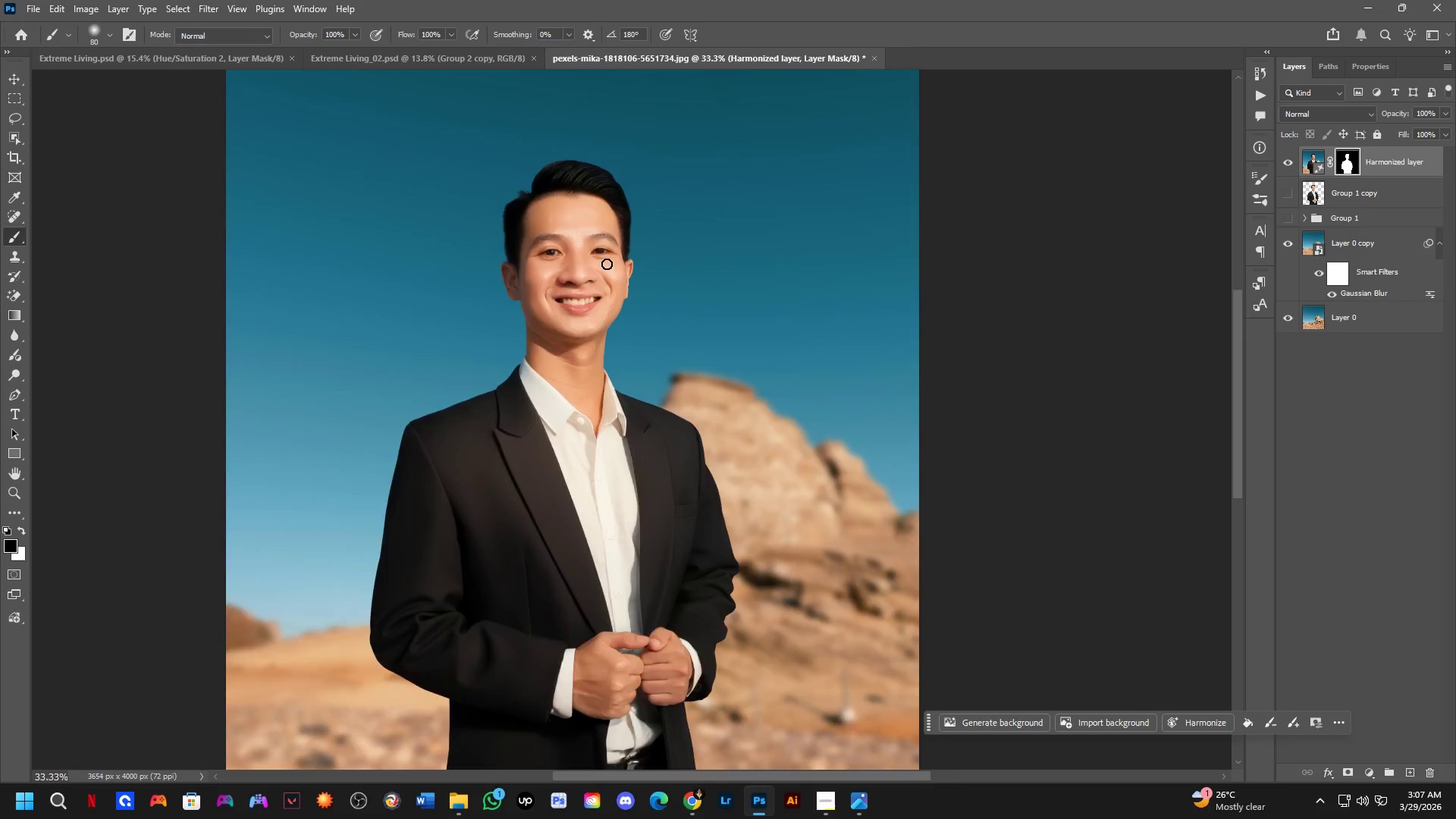 
scroll: coordinate [606, 263], scroll_direction: down, amount: 3.0
 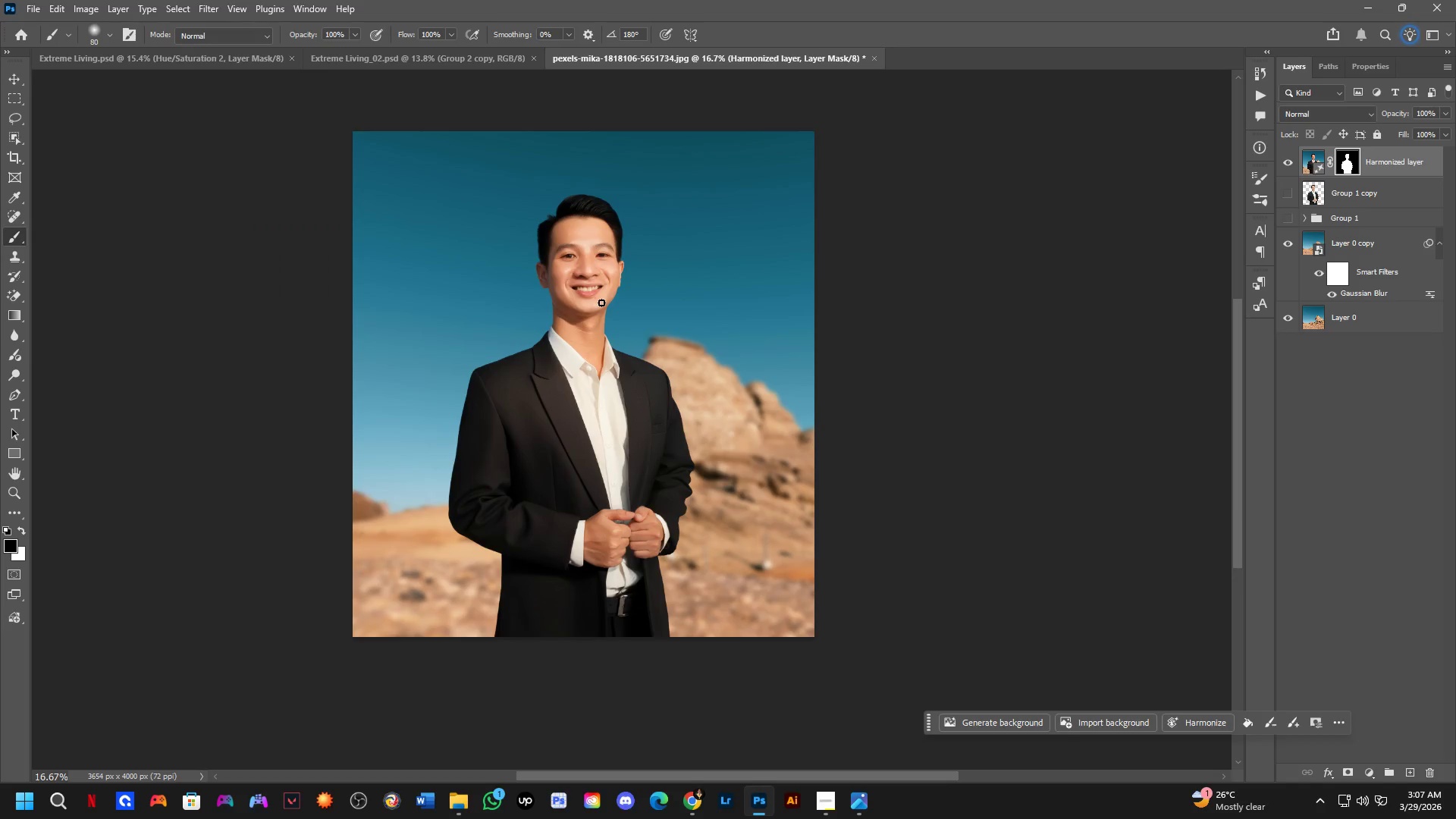 
scroll: coordinate [572, 244], scroll_direction: up, amount: 7.0
 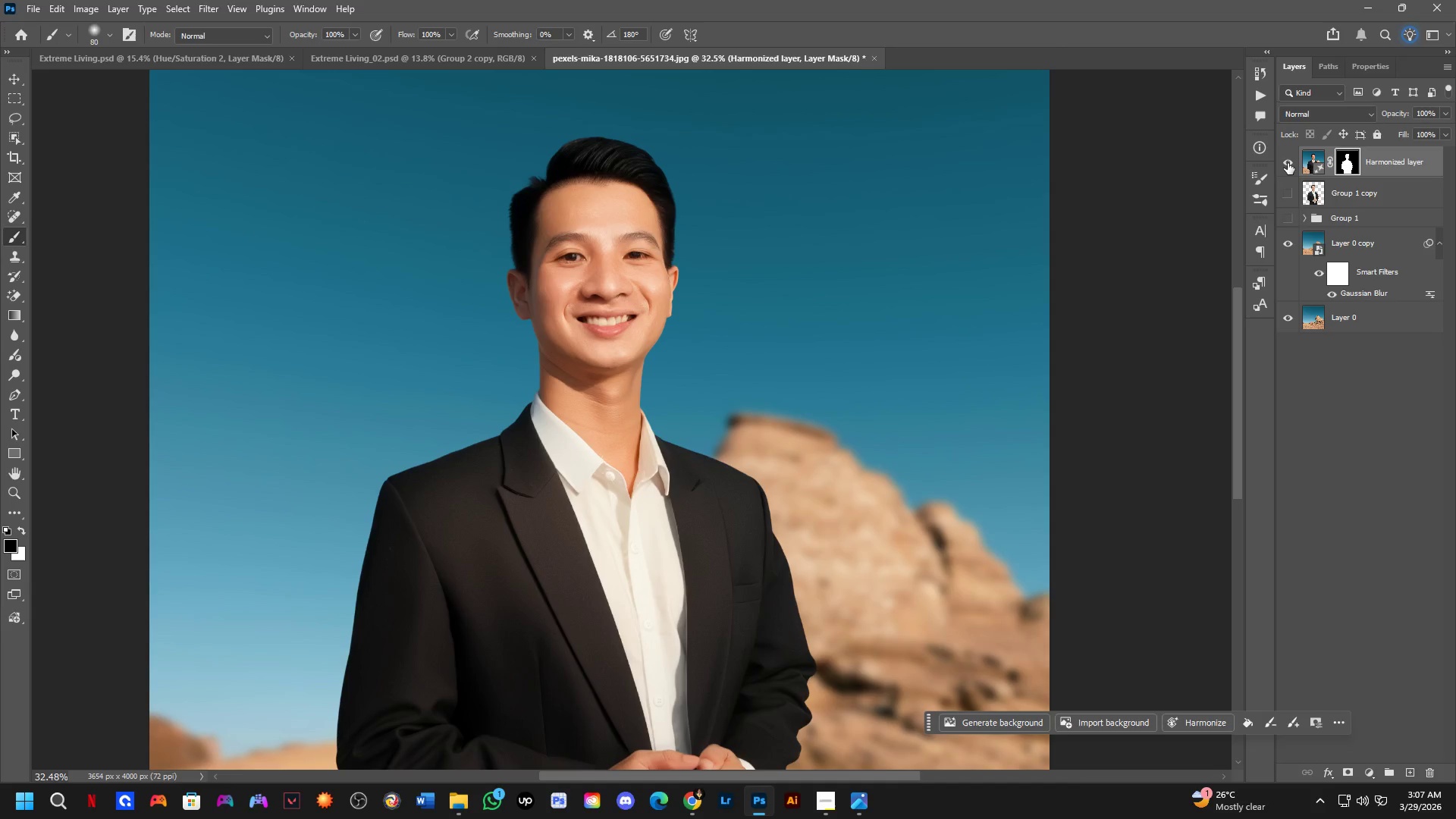 
double_click([1288, 162])
 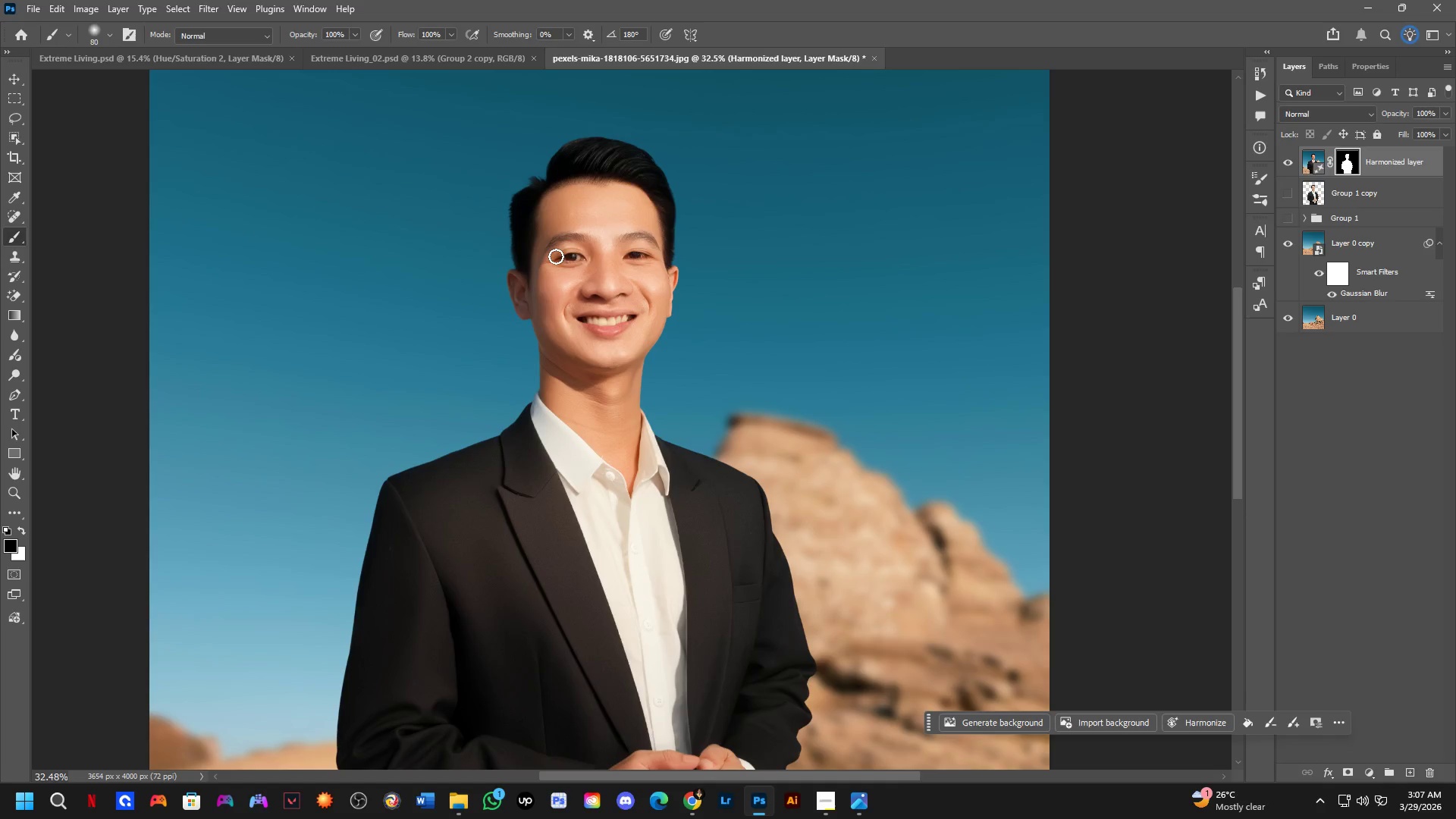 
hold_key(key=Space, duration=0.45)
 